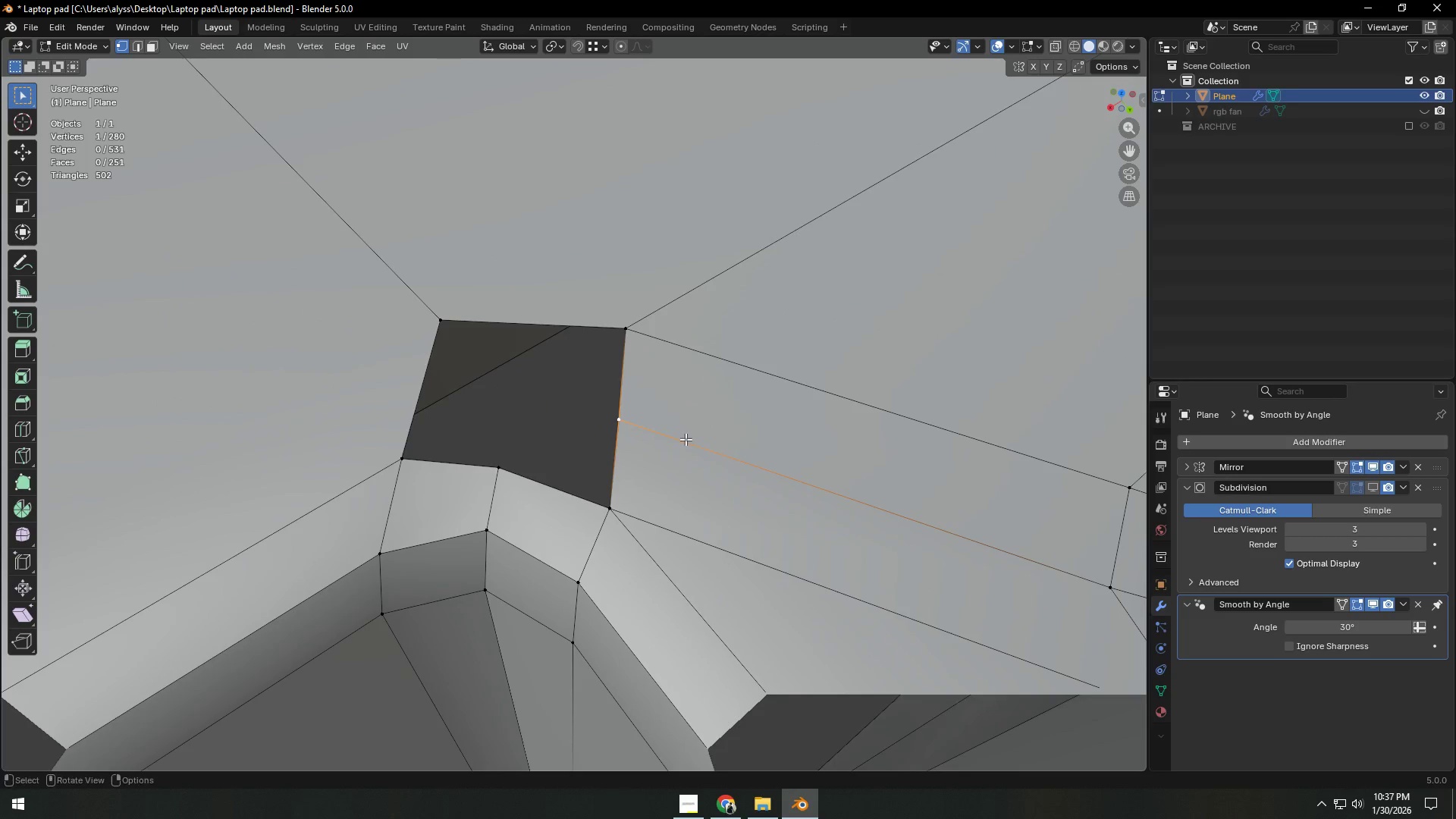 
scroll: coordinate [601, 447], scroll_direction: up, amount: 2.0
 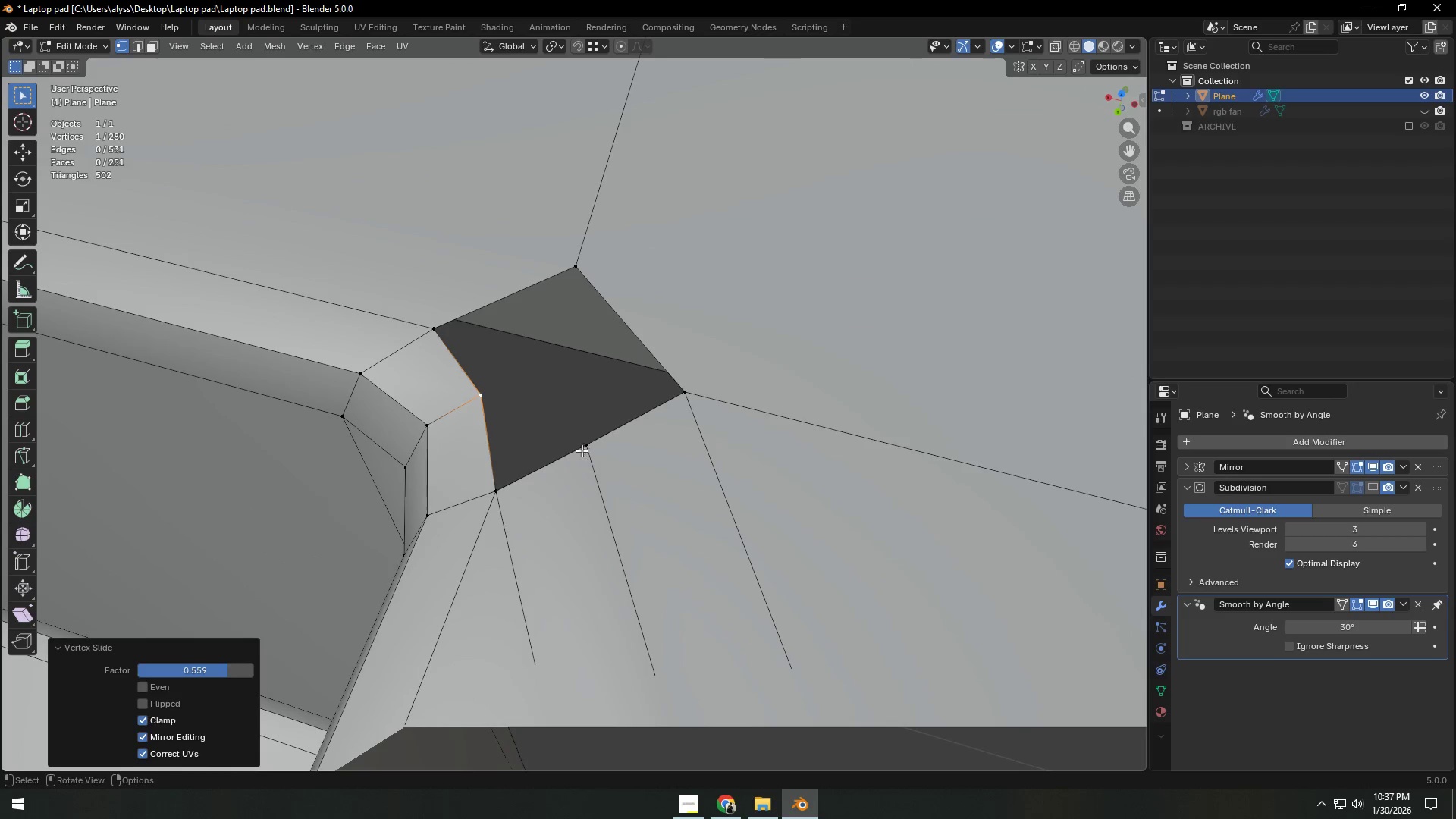 
type(ex)
 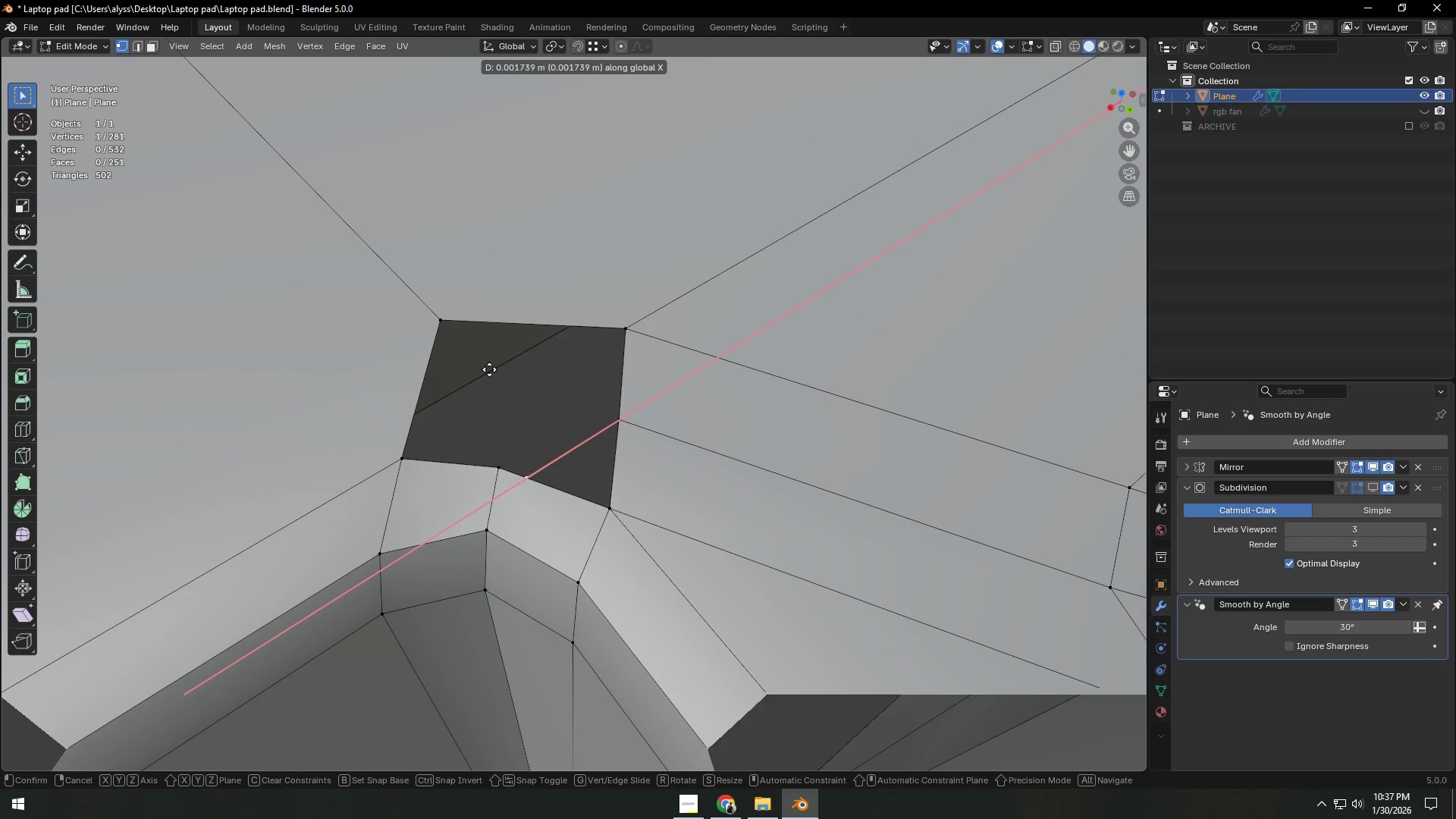 
hold_key(key=ControlLeft, duration=1.06)
left_click([441, 320])
 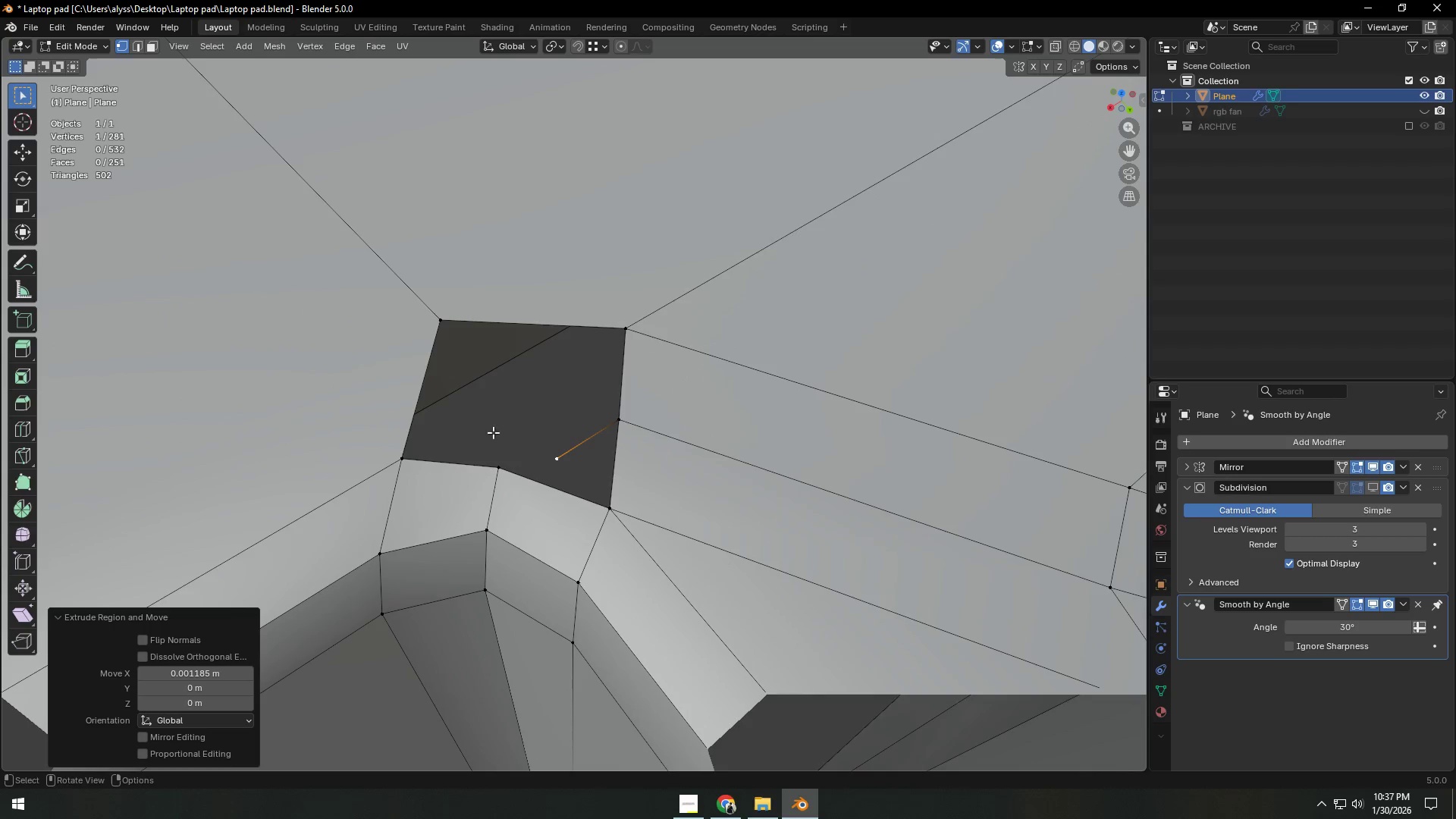 
type(gy)
 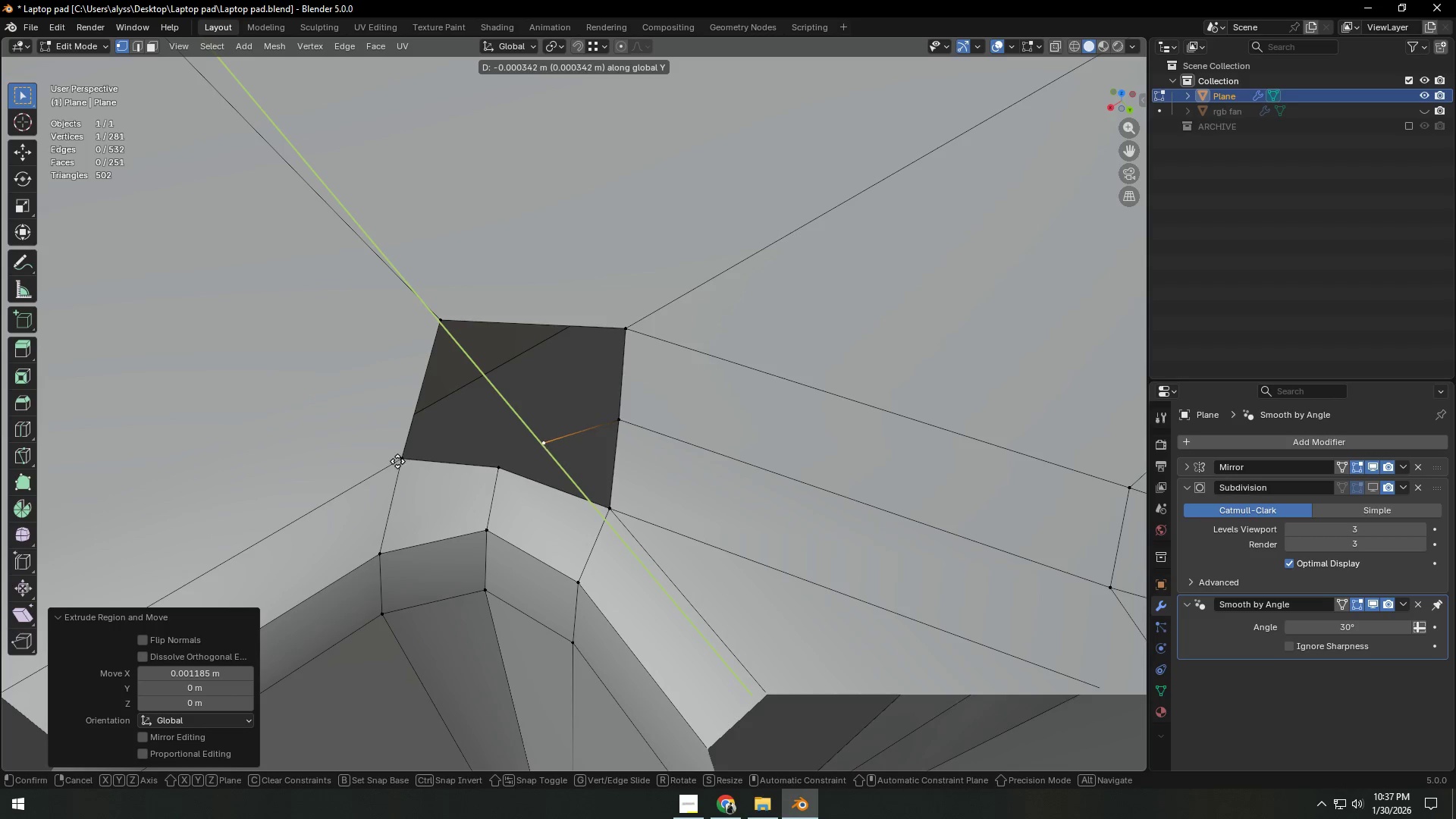 
hold_key(key=ControlLeft, duration=0.67)
left_click([397, 461])
 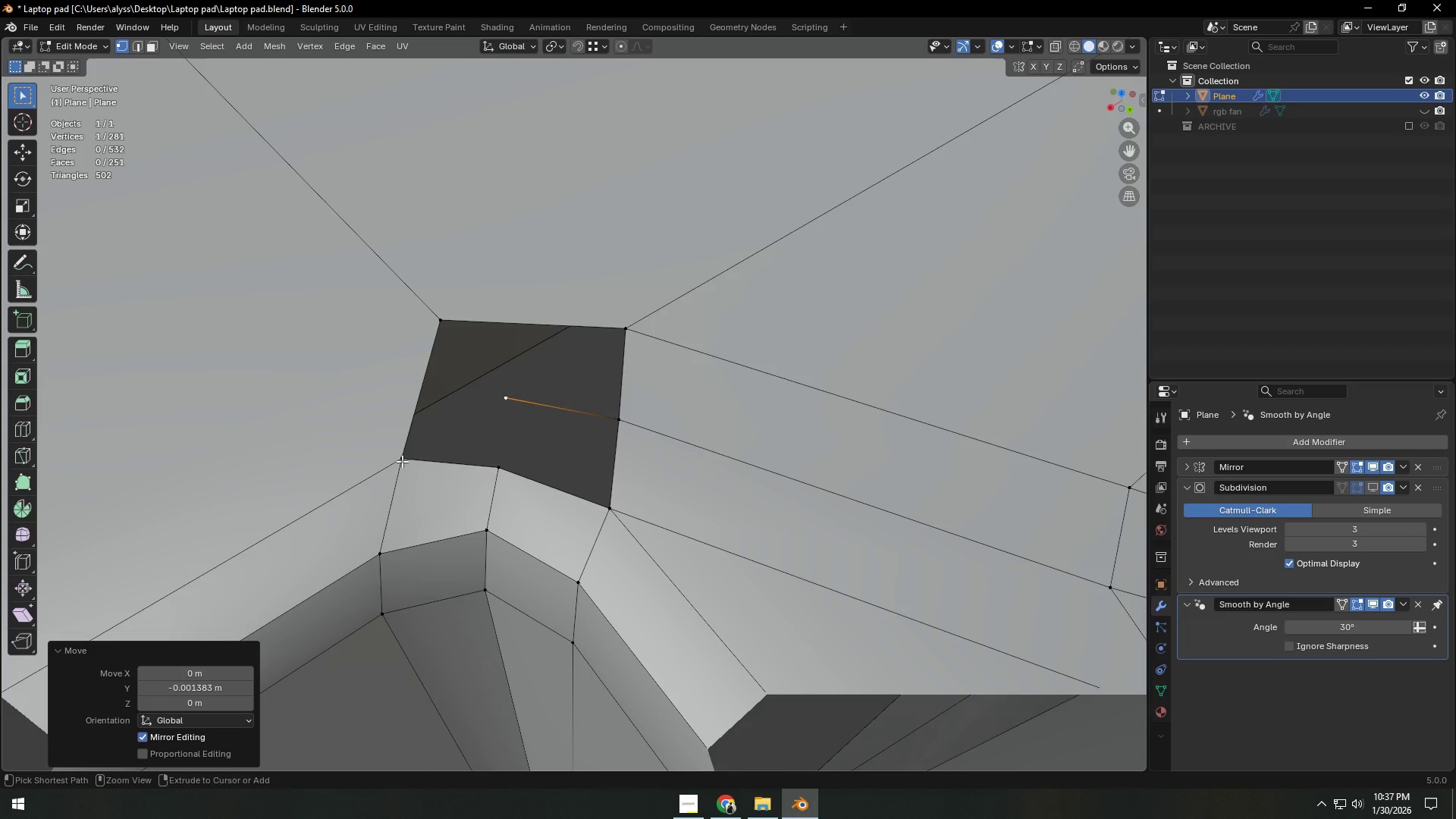 
scroll: coordinate [526, 453], scroll_direction: down, amount: 6.0
 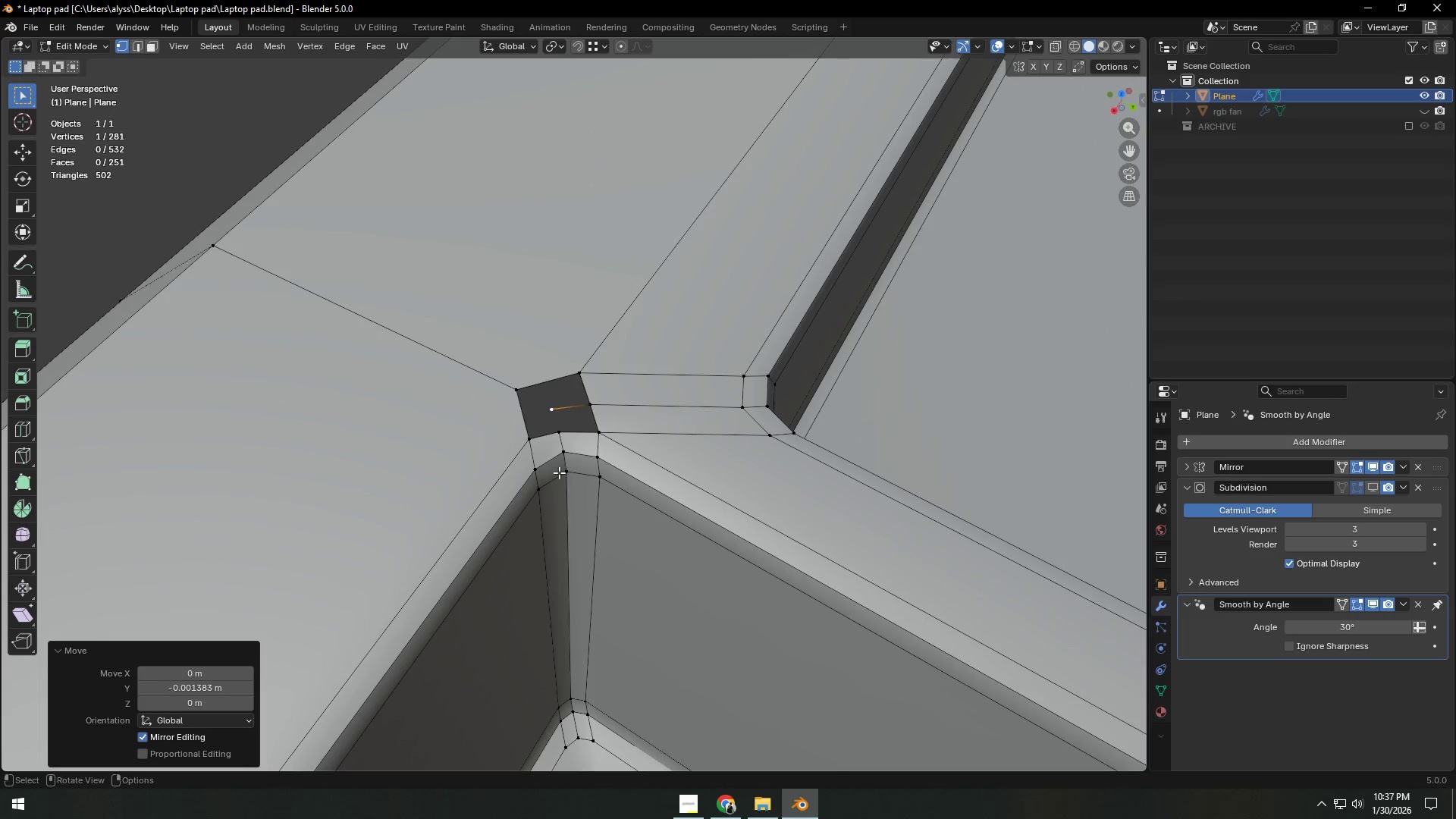 
scroll: coordinate [557, 464], scroll_direction: up, amount: 4.0
 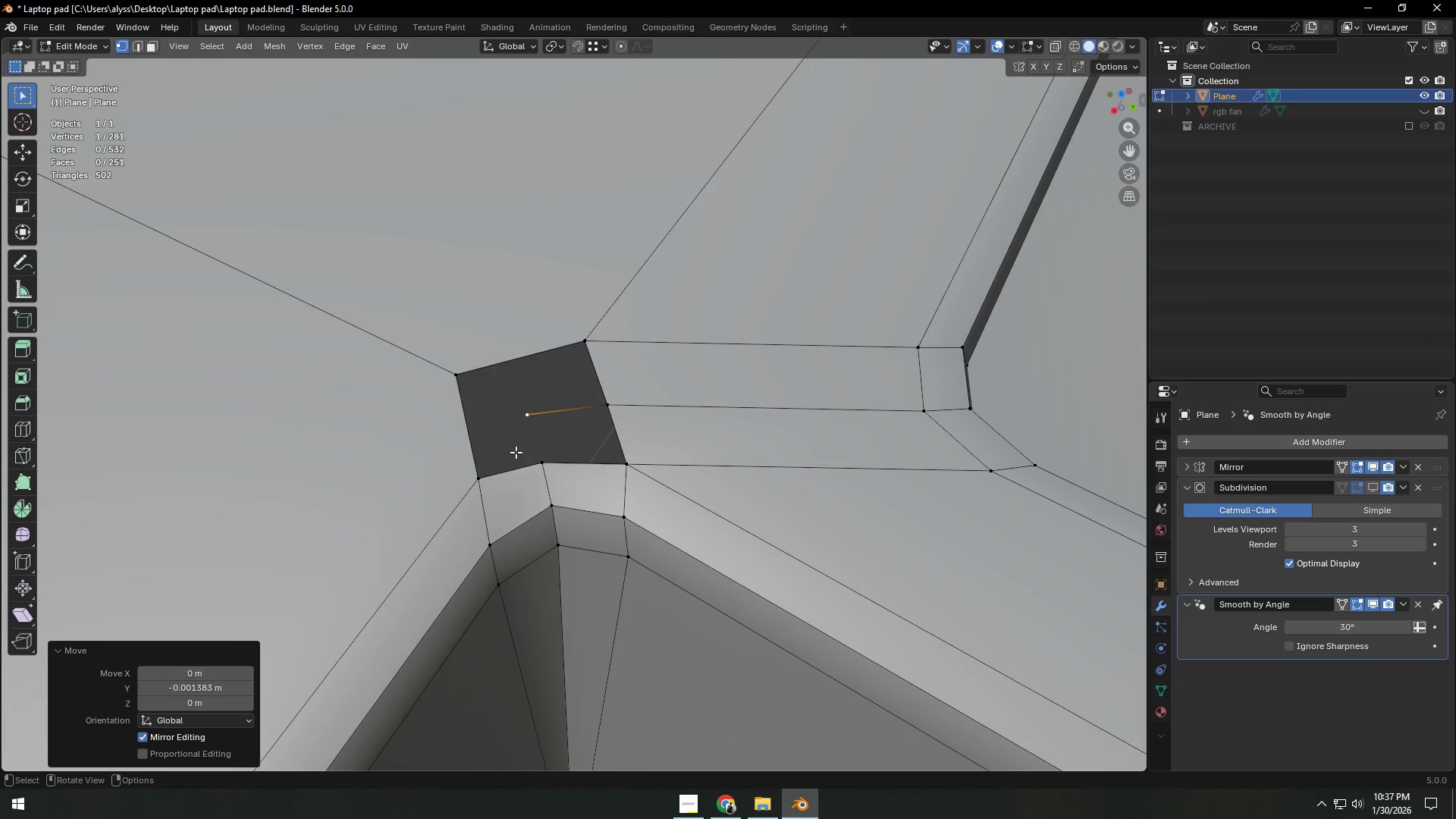 
scroll: coordinate [516, 452], scroll_direction: down, amount: 3.0
 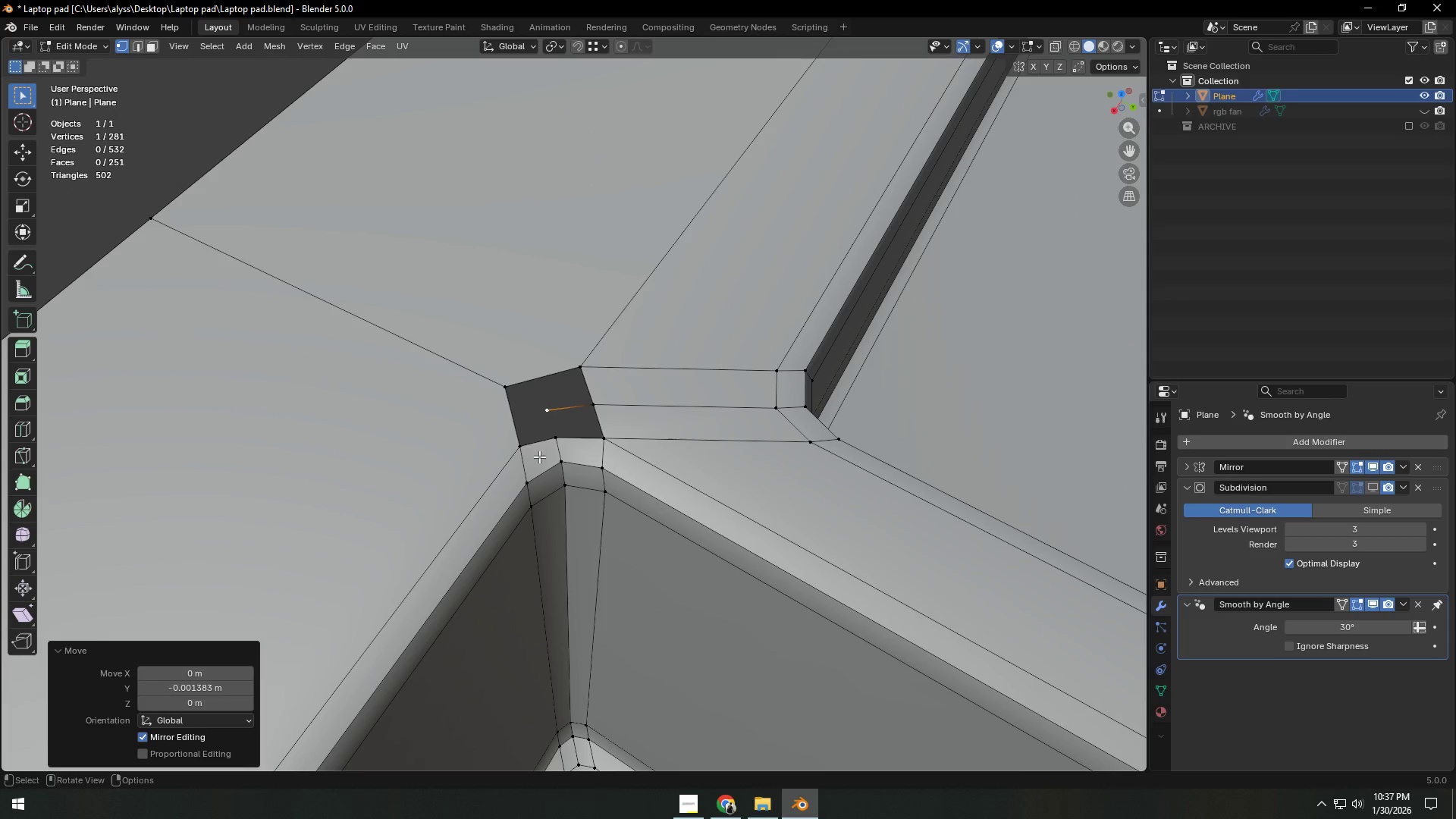 
key(2)
 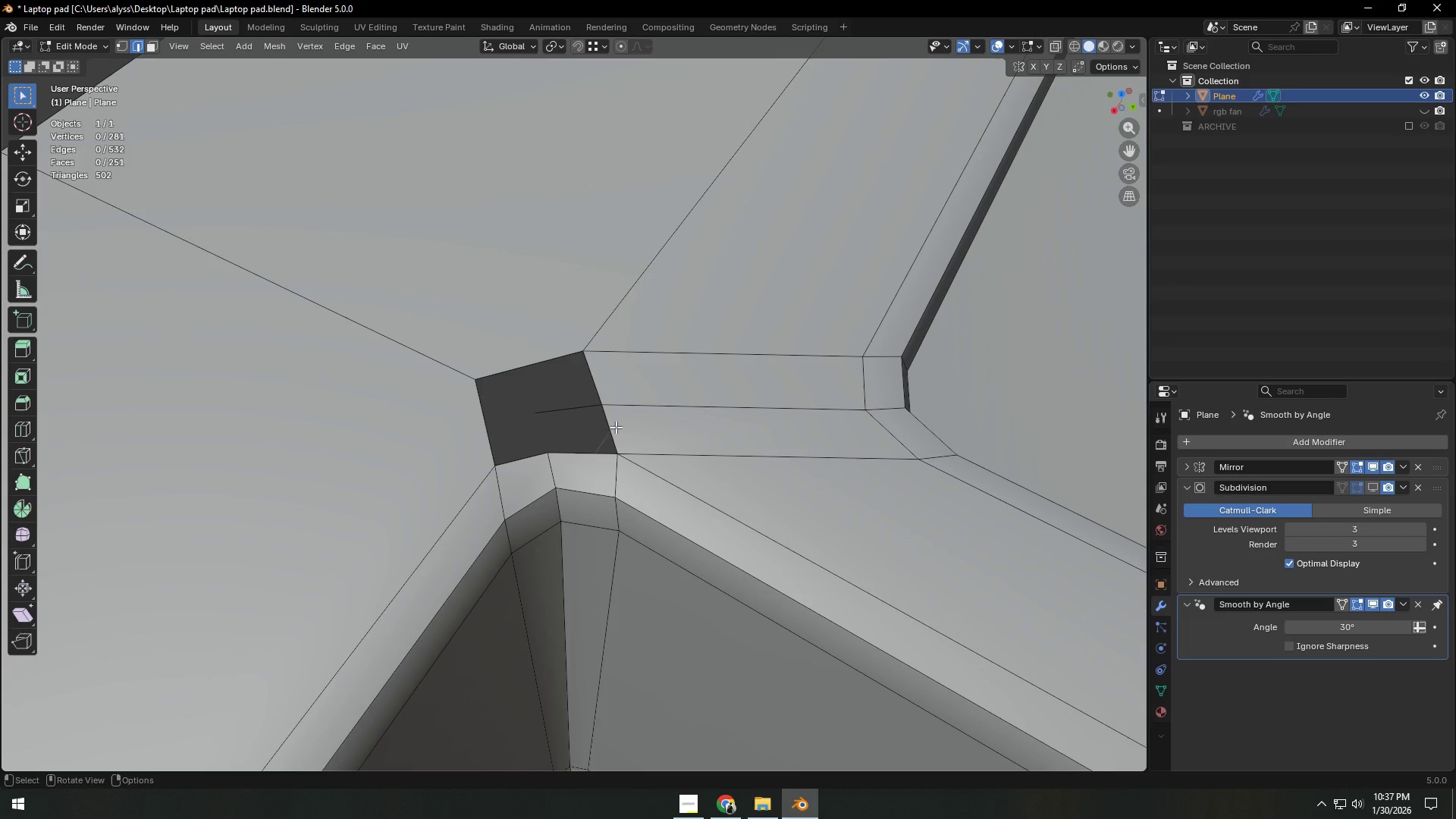 
scroll: coordinate [565, 457], scroll_direction: up, amount: 2.0
 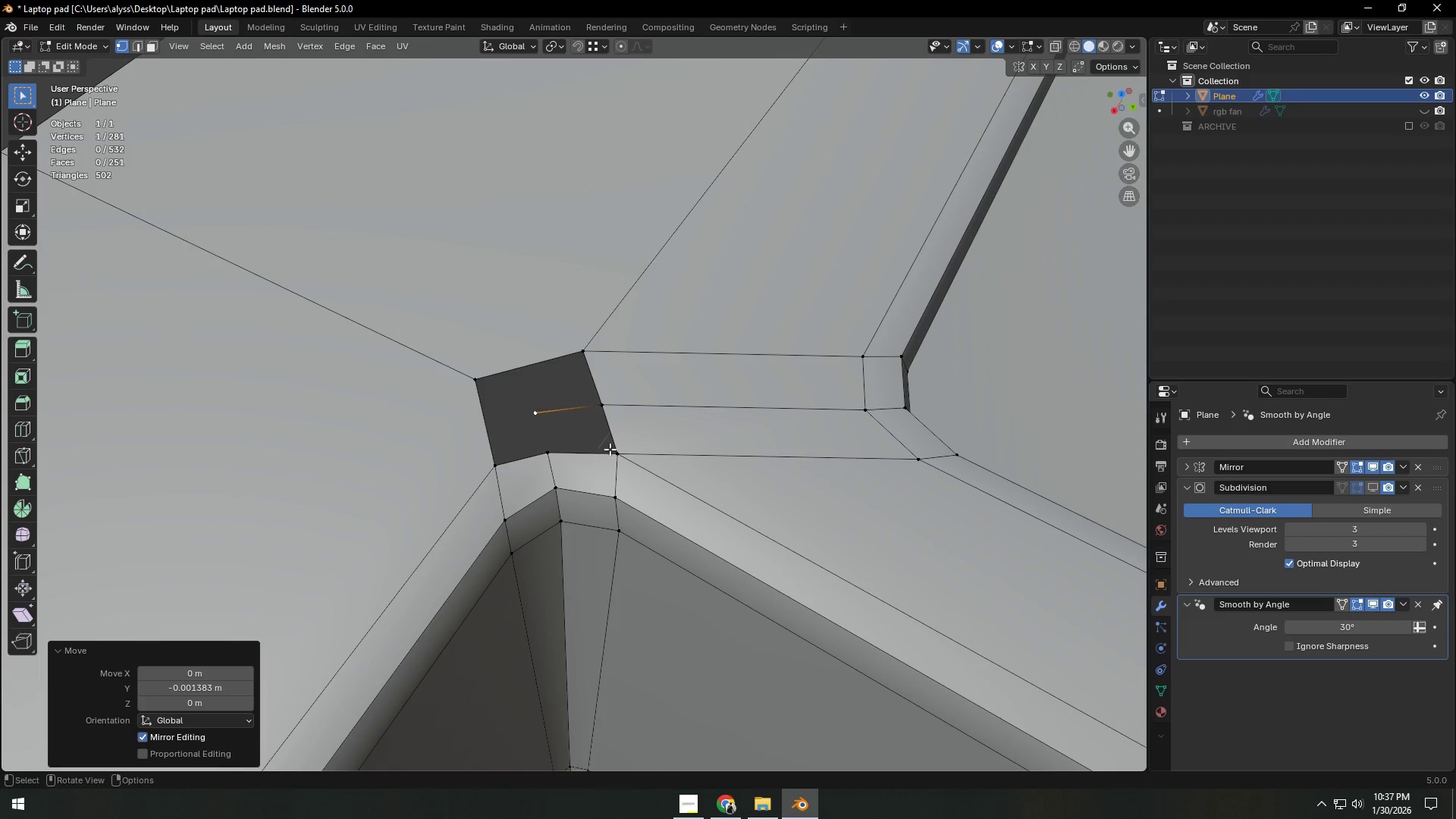 
left_click([616, 427])
 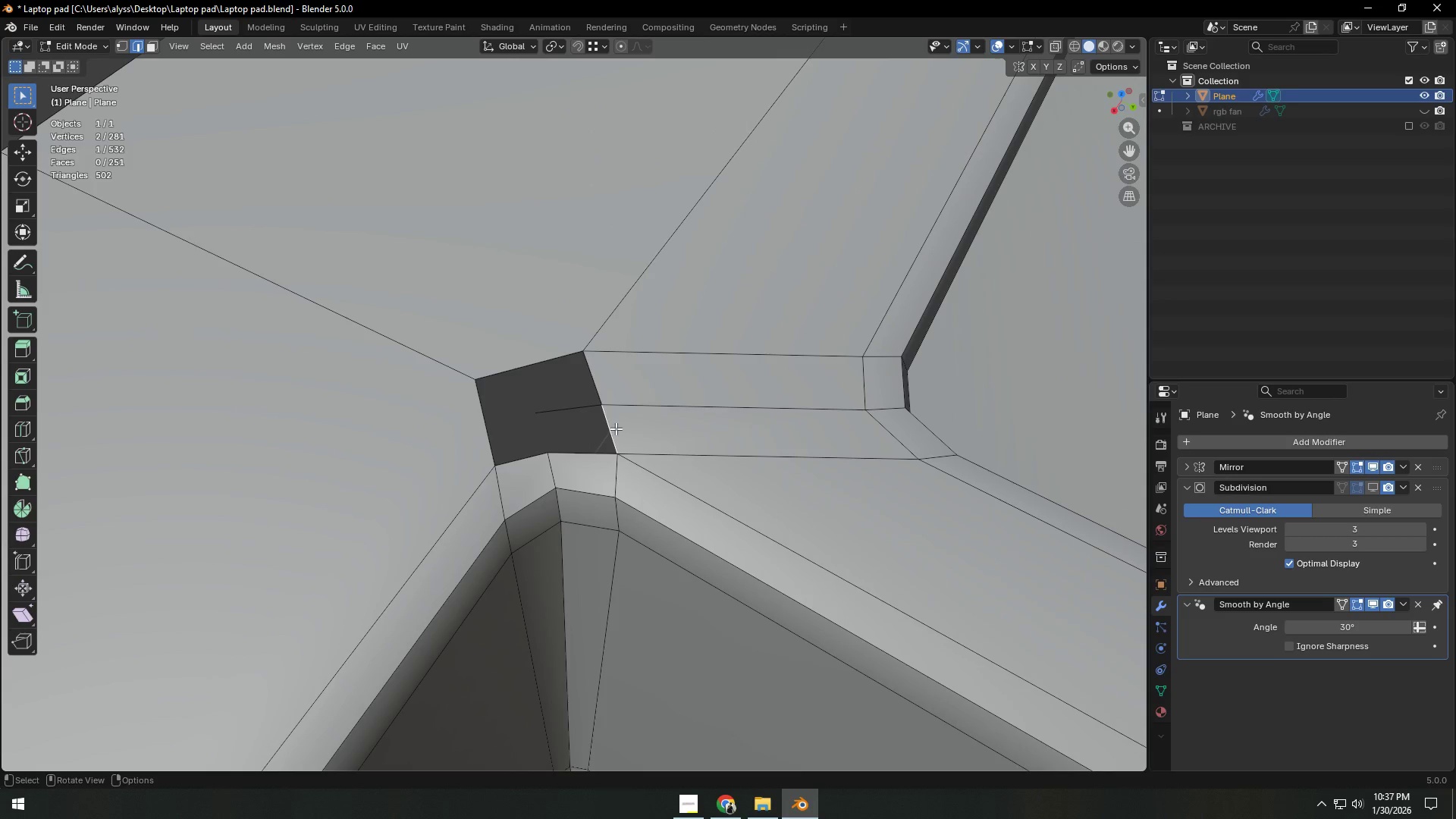 
key(F)
 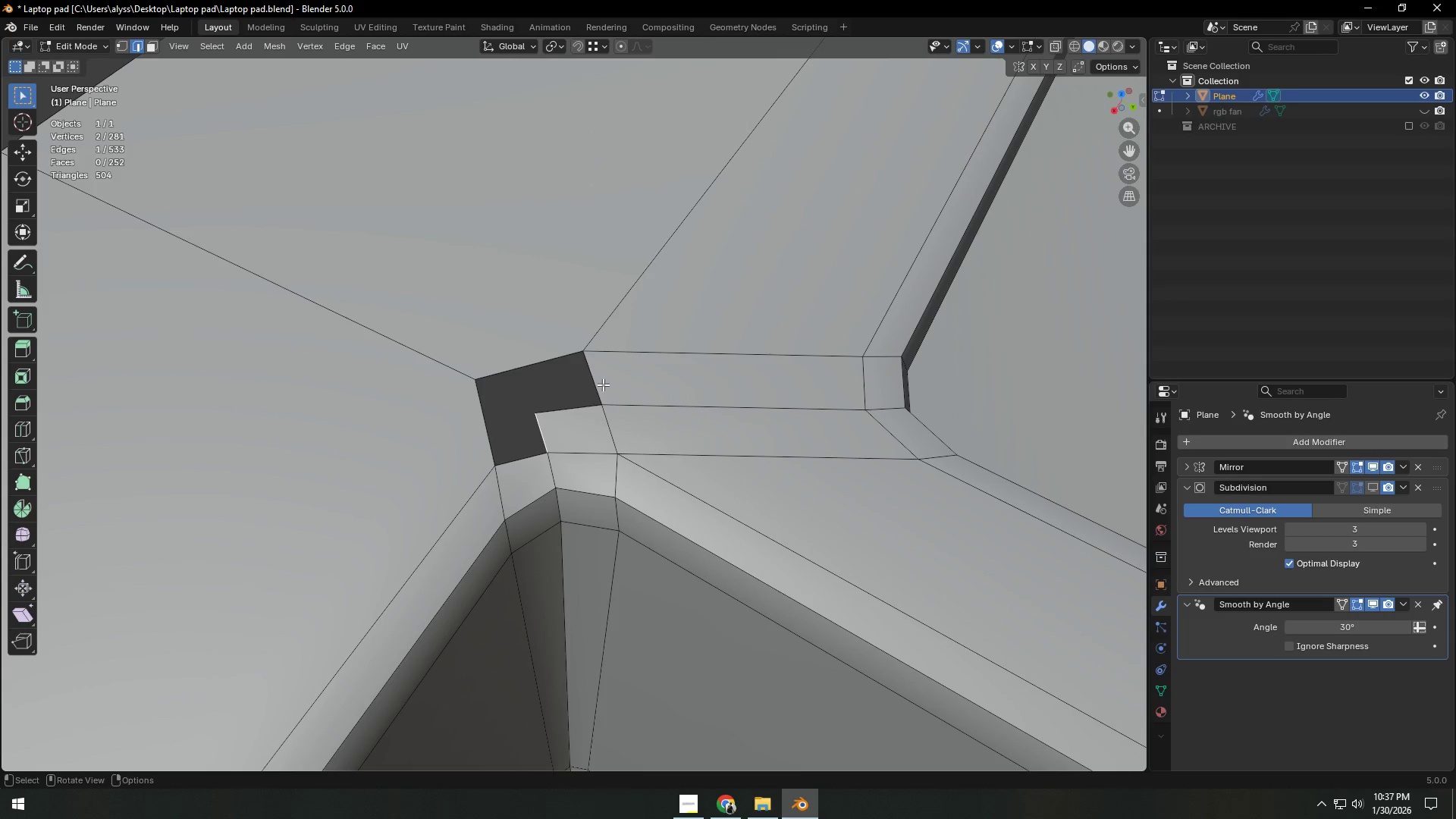 
left_click([602, 383])
 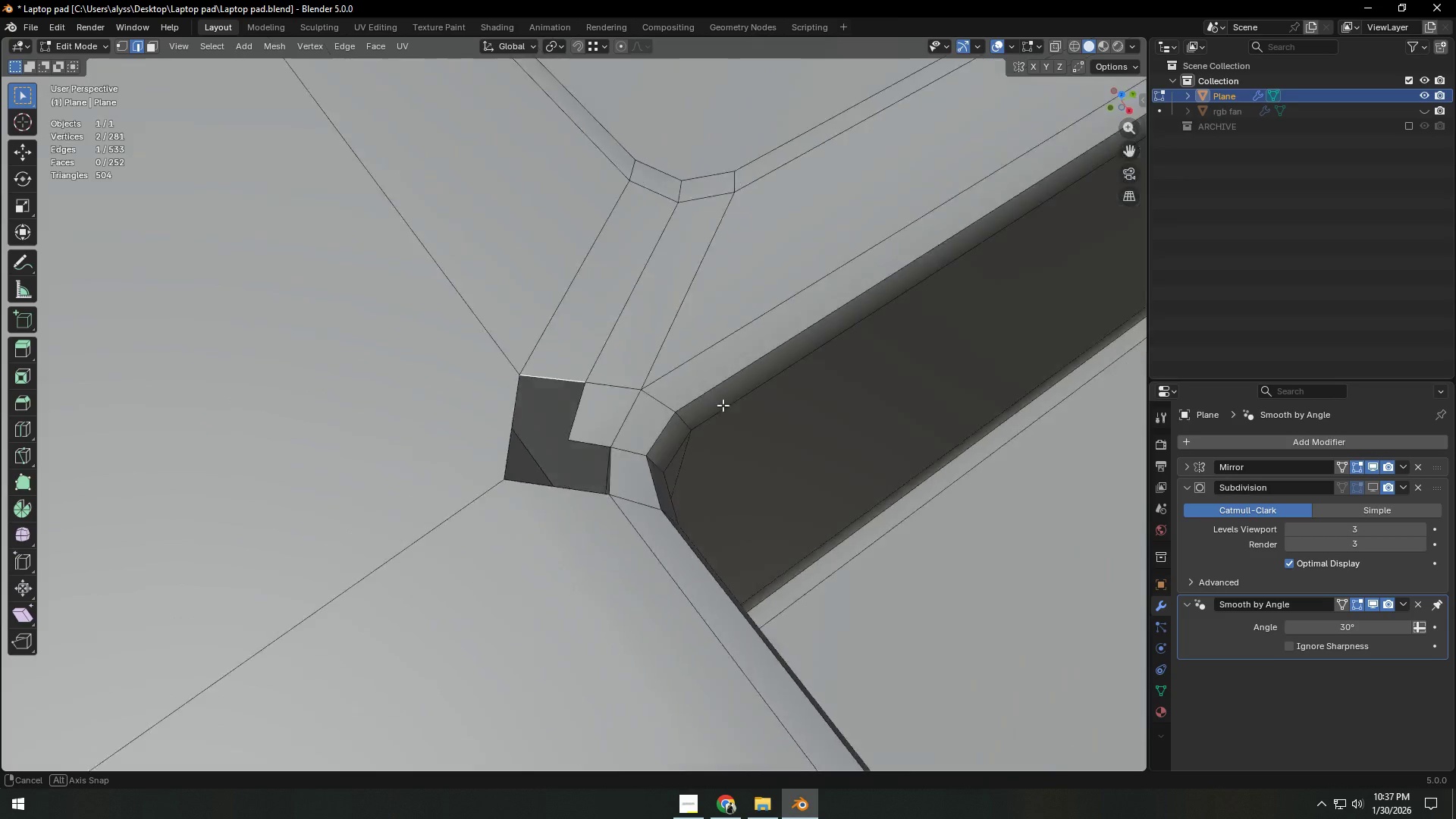 
scroll: coordinate [671, 453], scroll_direction: up, amount: 3.0
 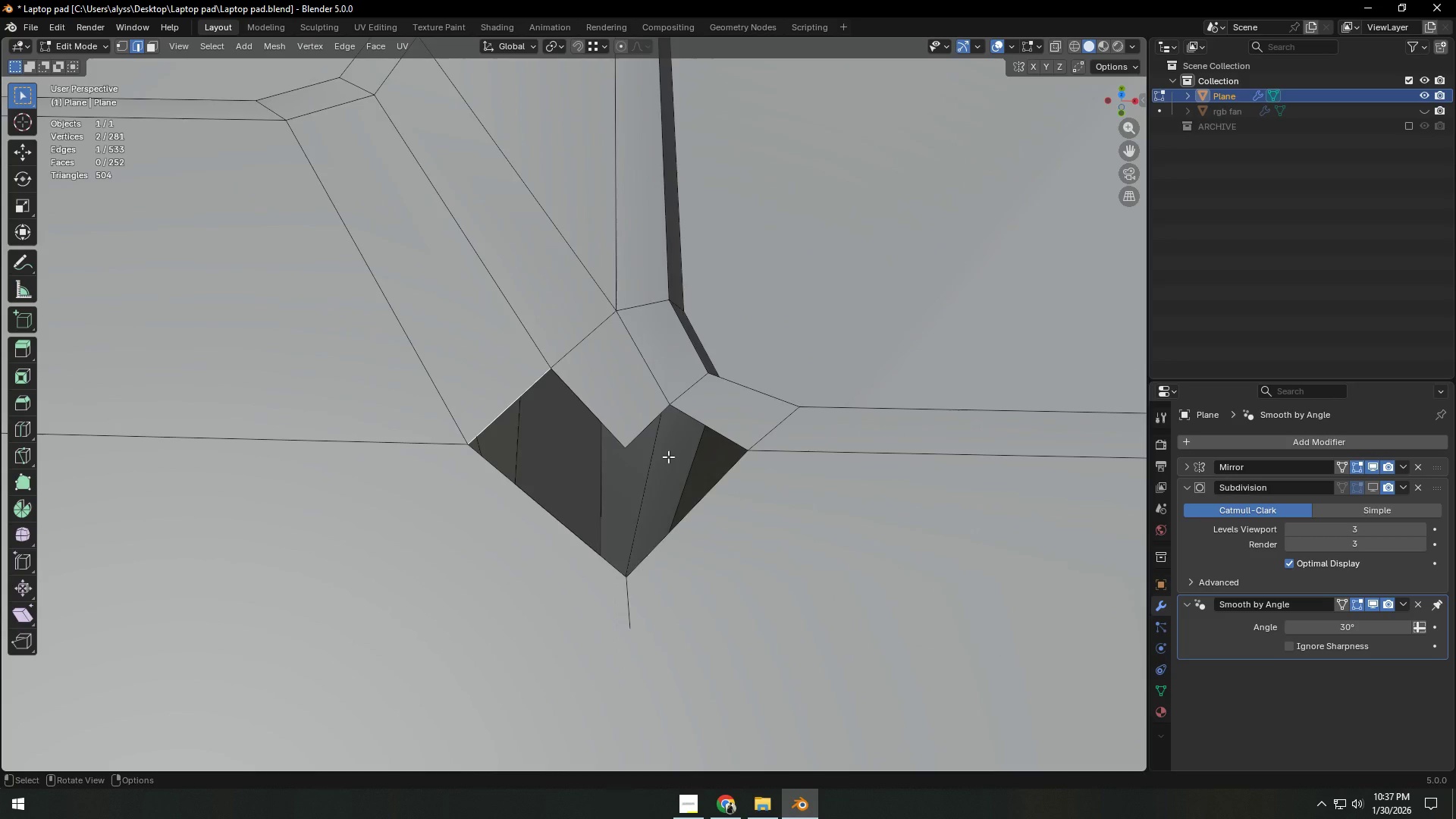 
scroll: coordinate [668, 457], scroll_direction: down, amount: 3.0
 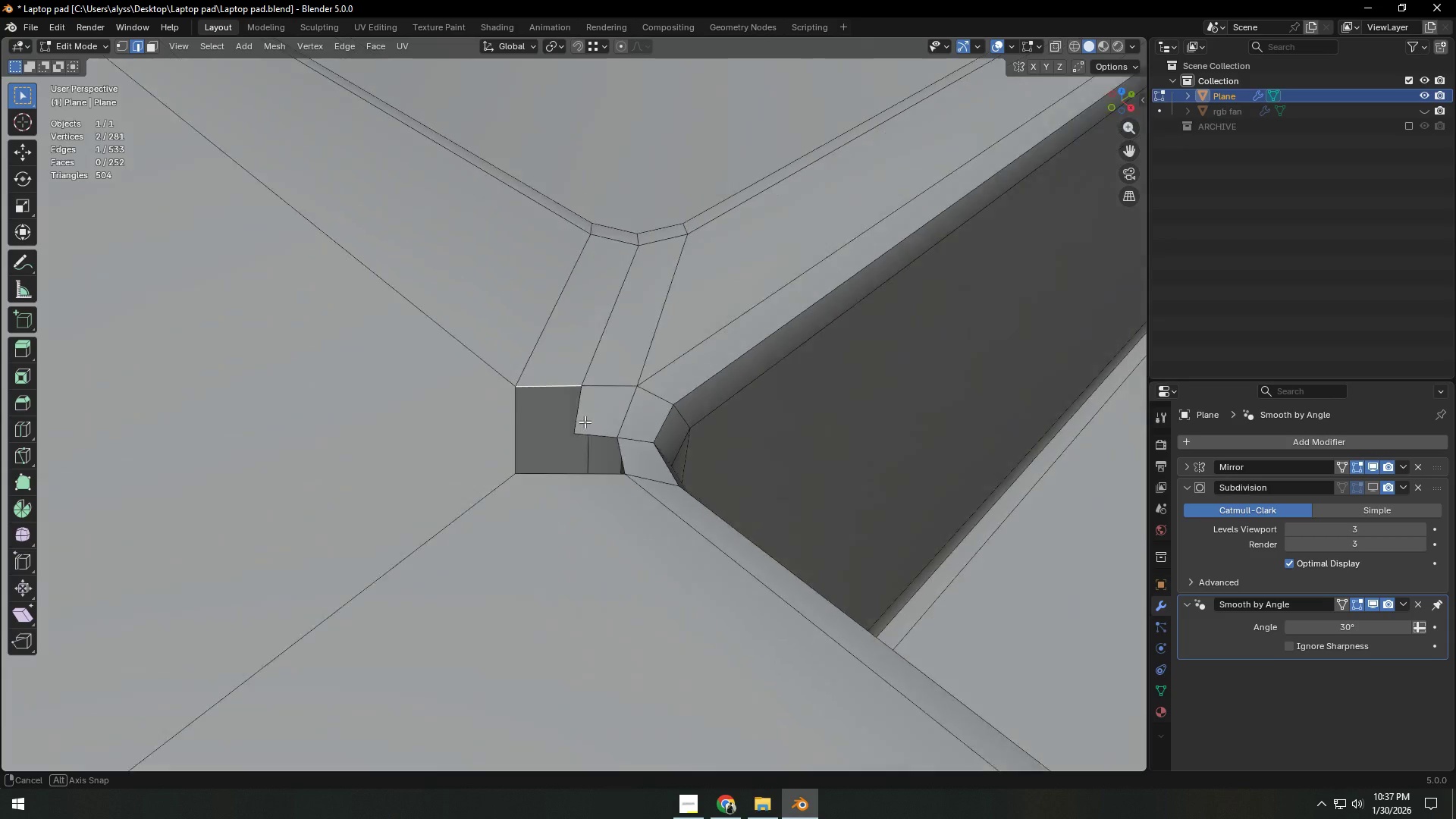 
scroll: coordinate [624, 435], scroll_direction: up, amount: 2.0
 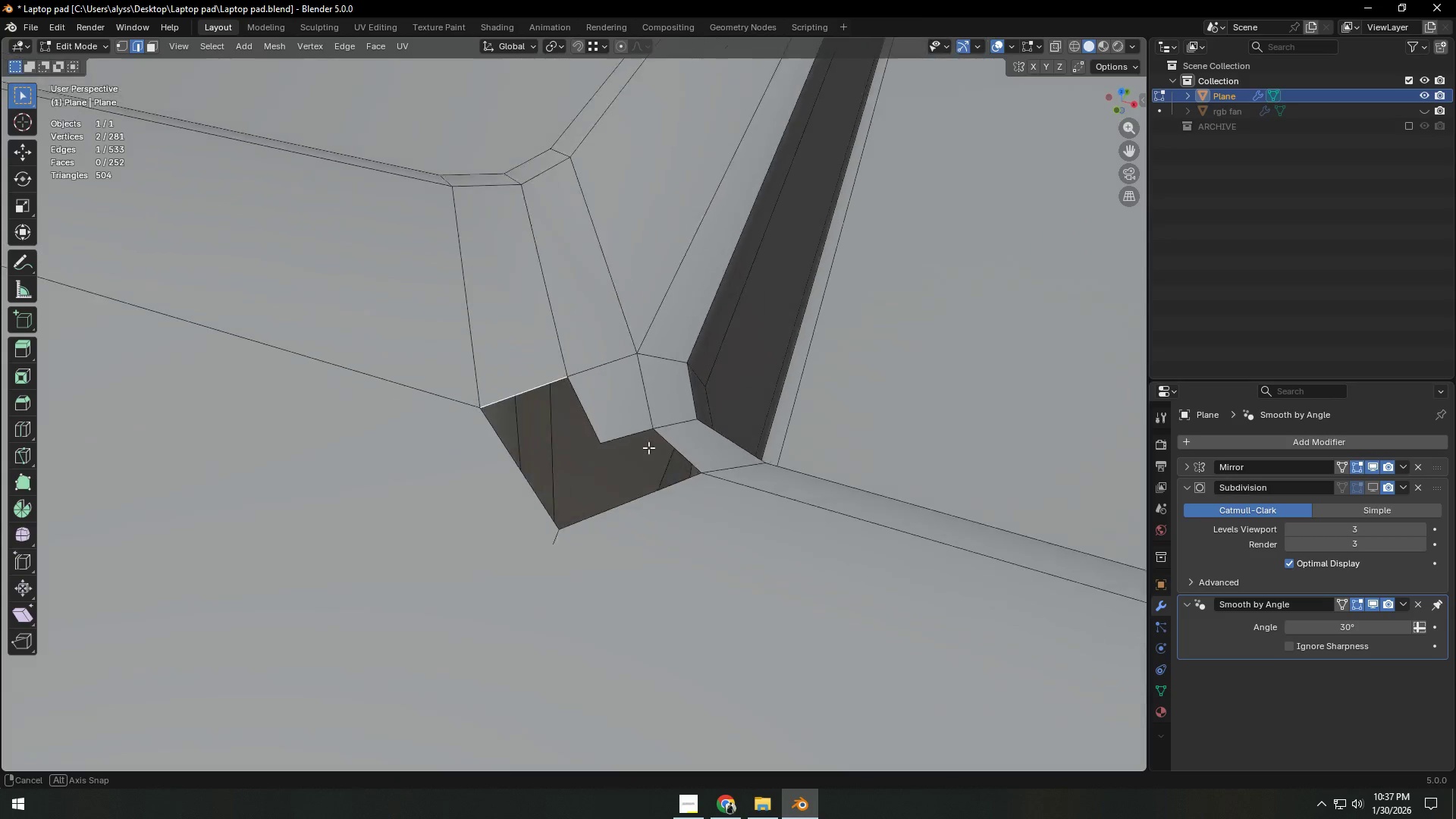 
scroll: coordinate [653, 452], scroll_direction: down, amount: 3.0
 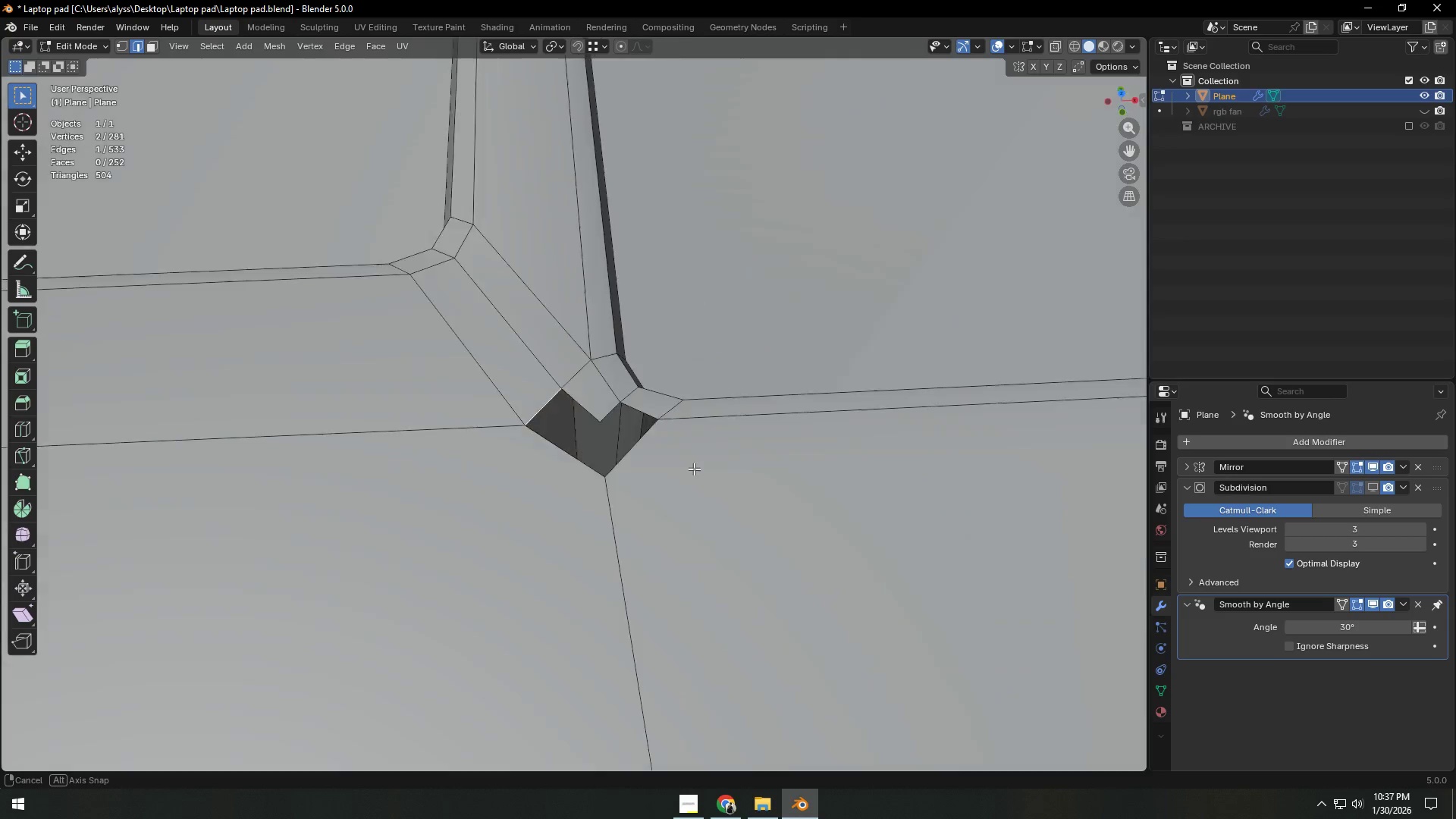 
scroll: coordinate [692, 471], scroll_direction: up, amount: 2.0
 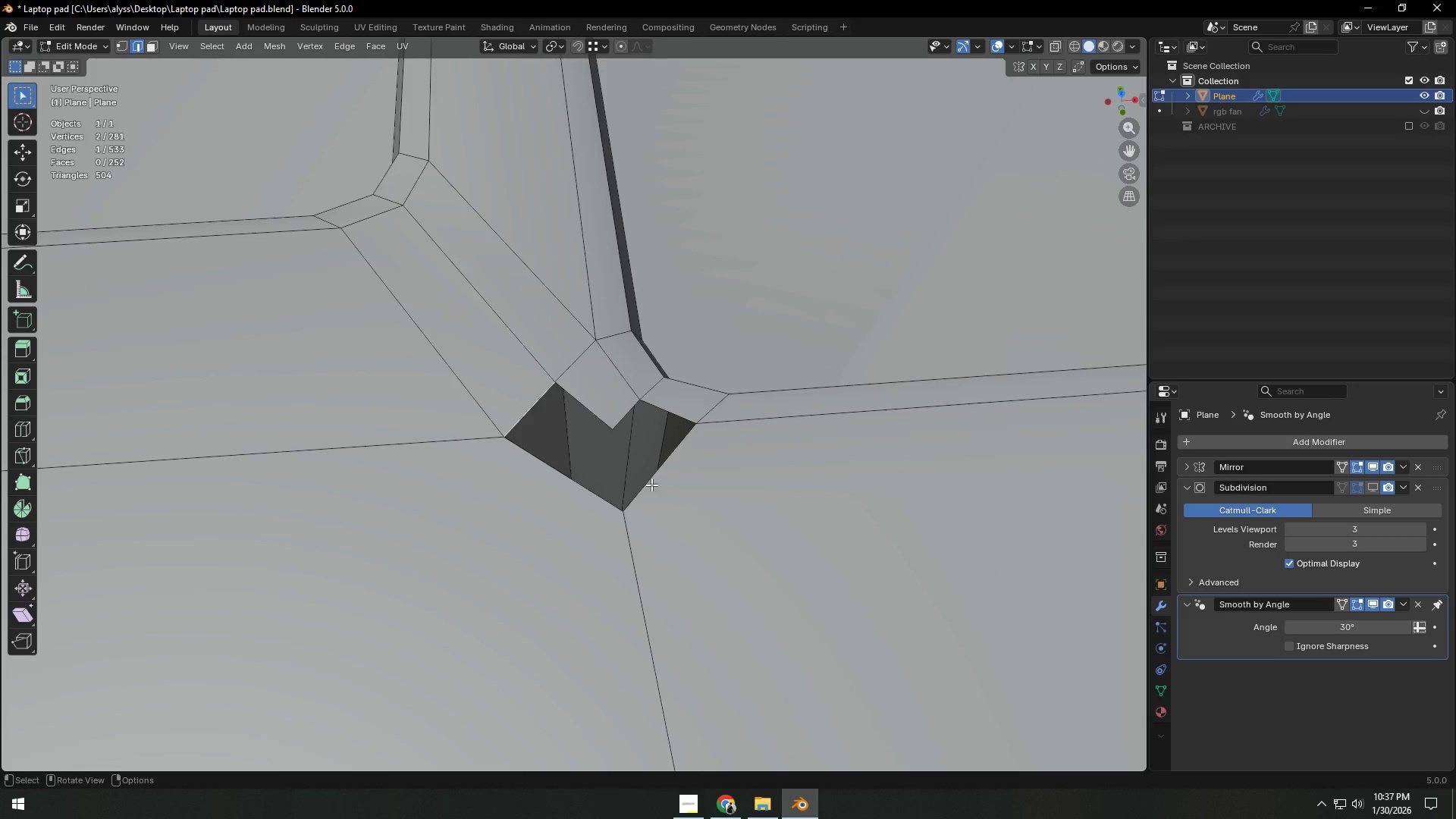 
key(1)
 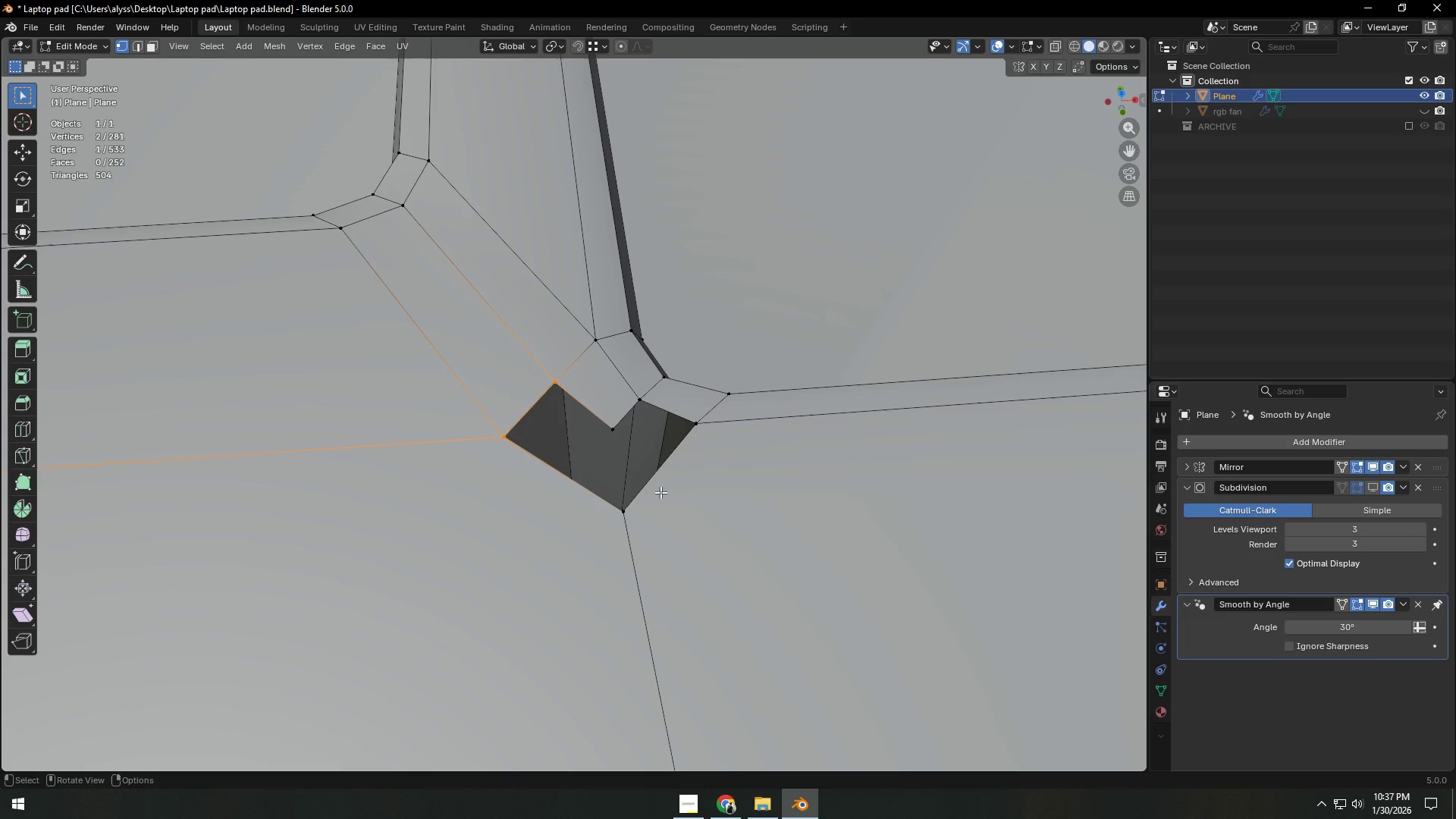 
wait(6.08)
 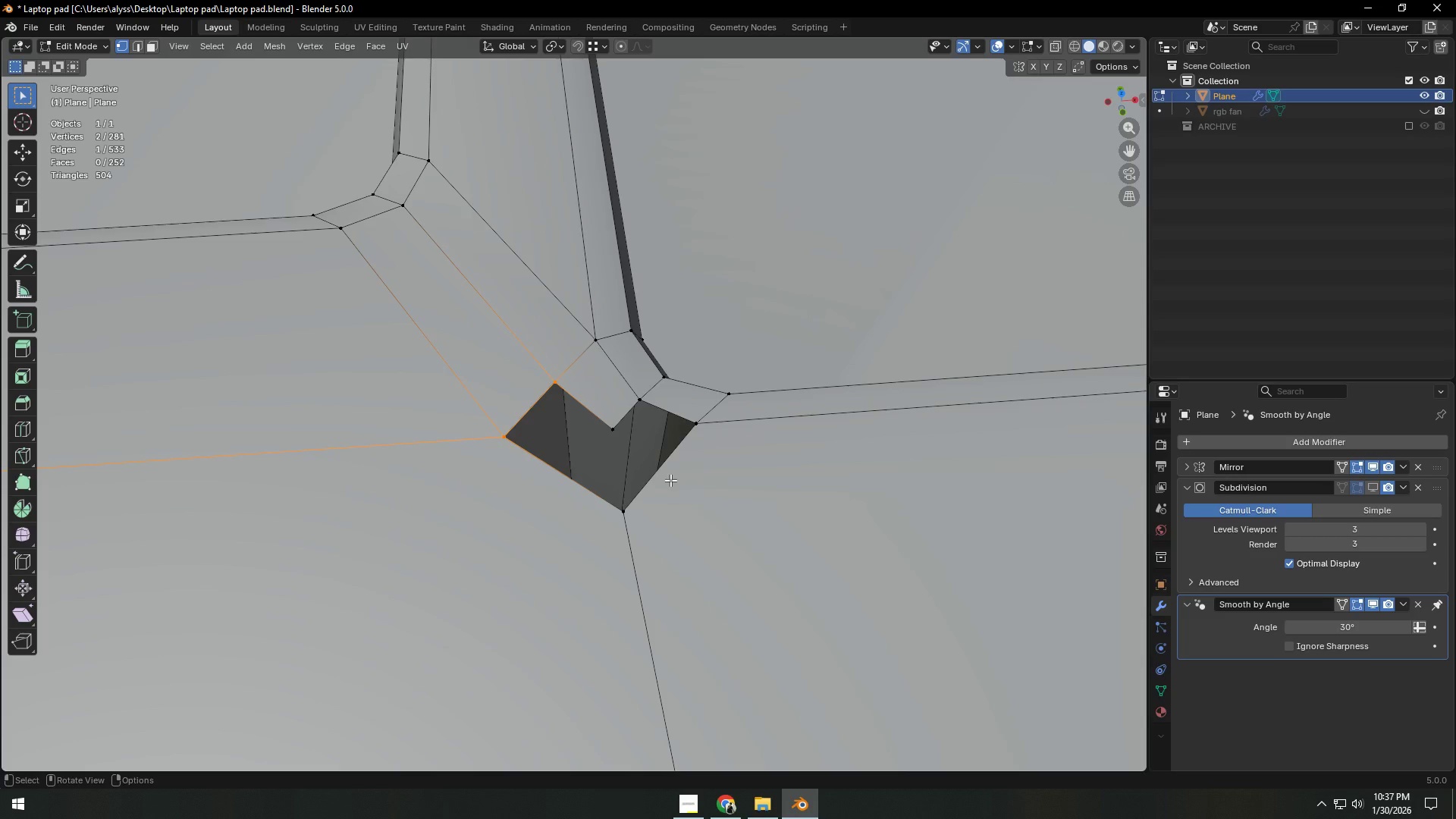 
key(2)
 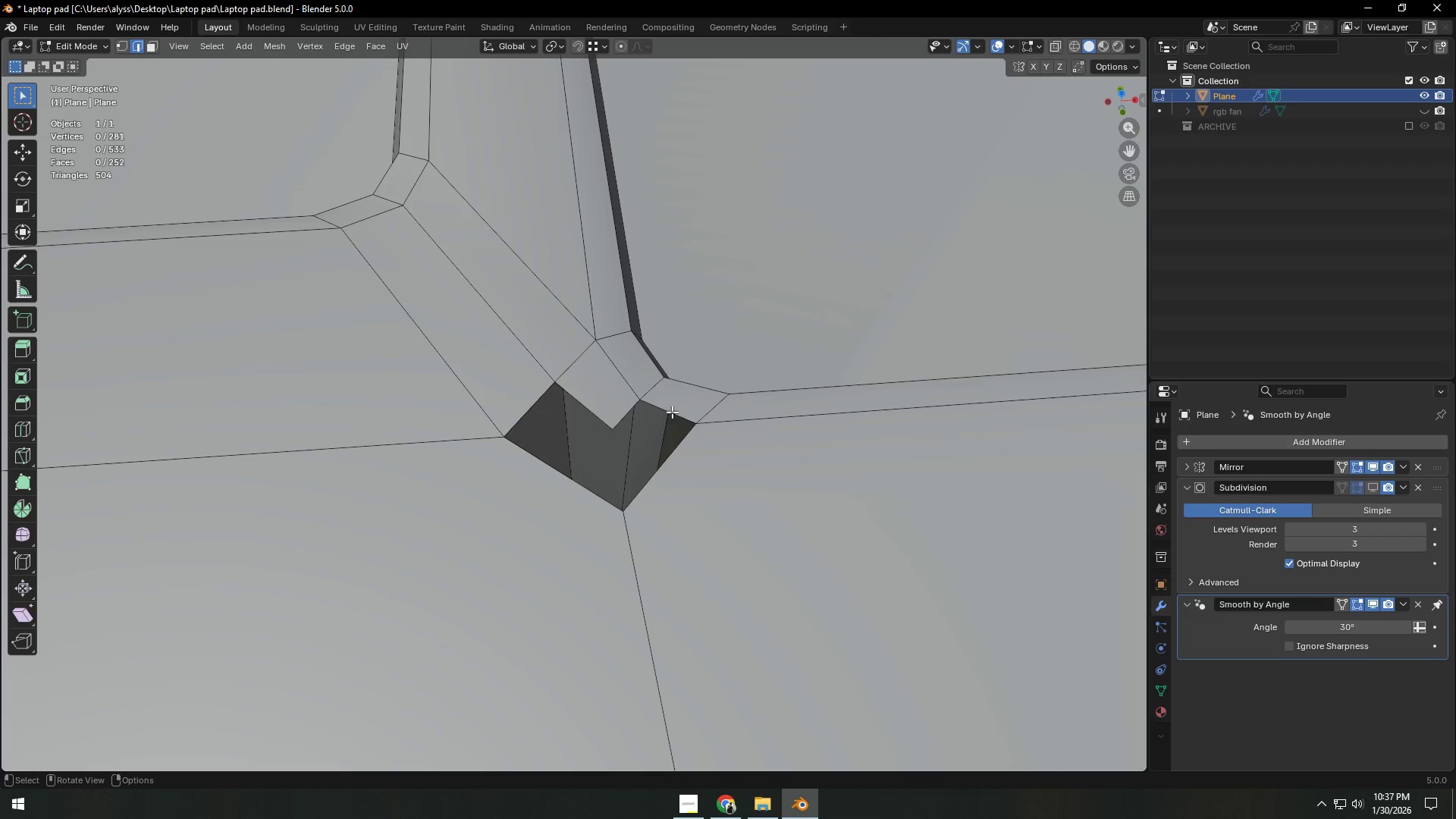 
left_click([672, 410])
 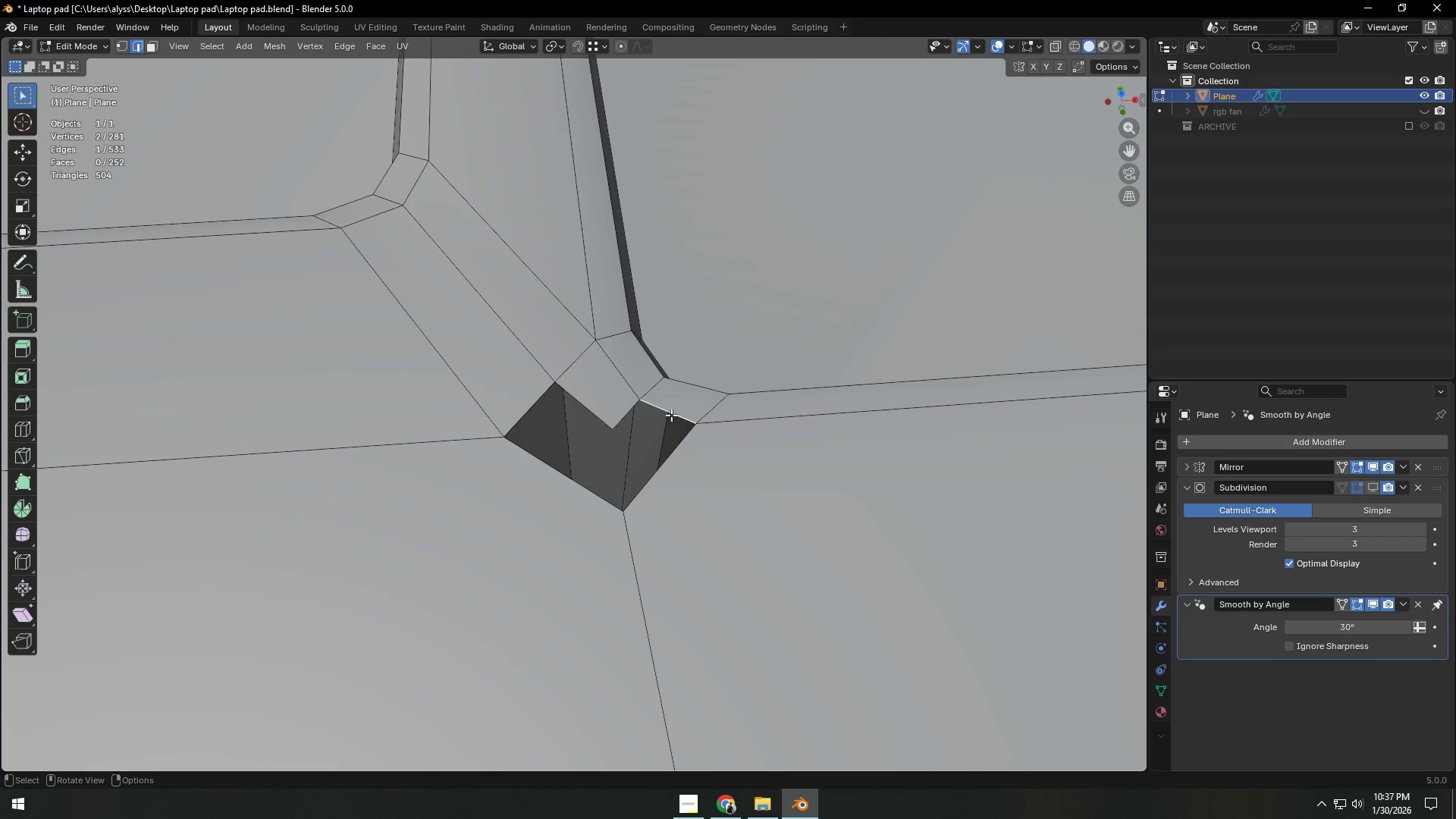 
type(ff)
 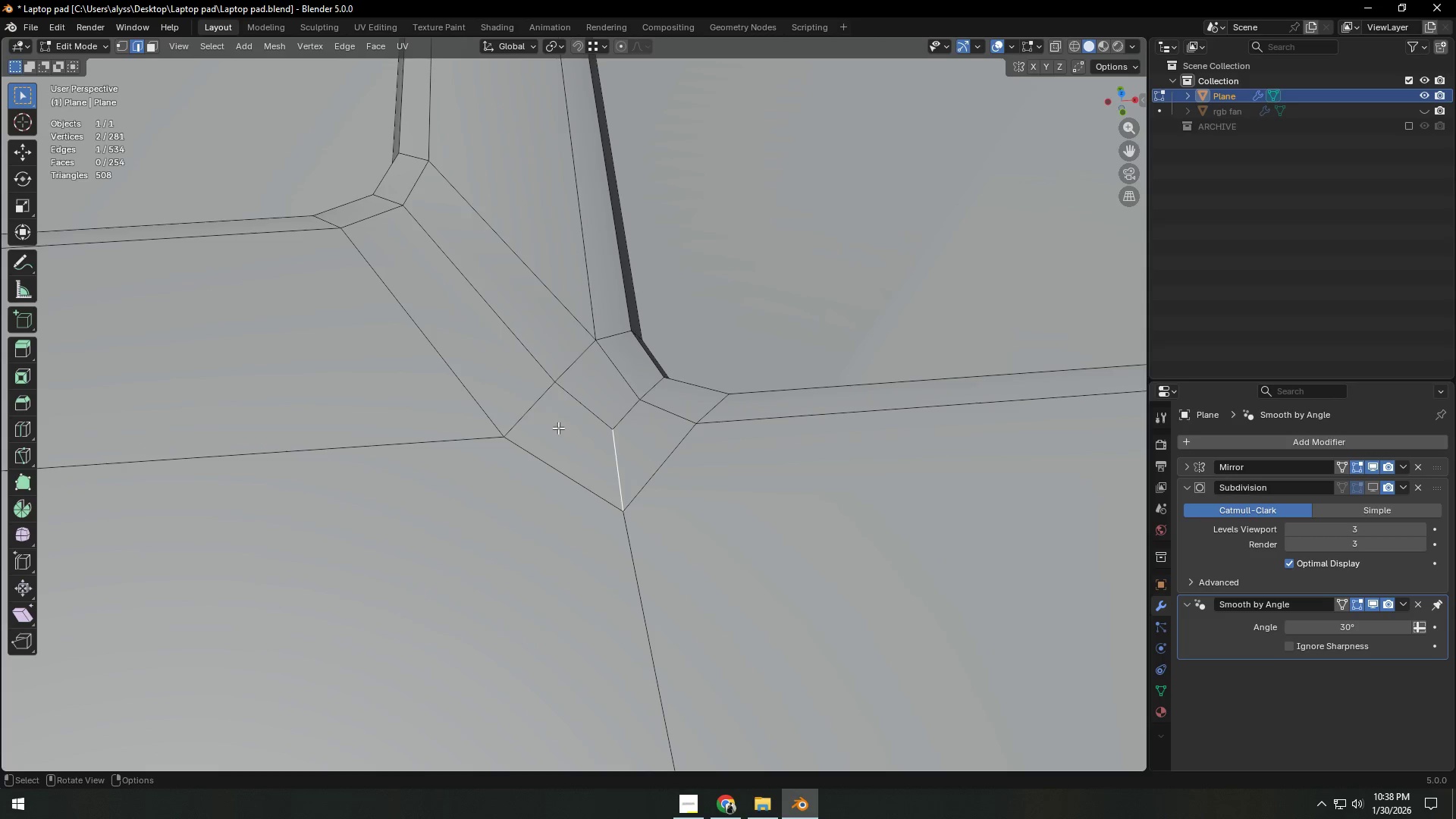 
scroll: coordinate [572, 434], scroll_direction: down, amount: 4.0
 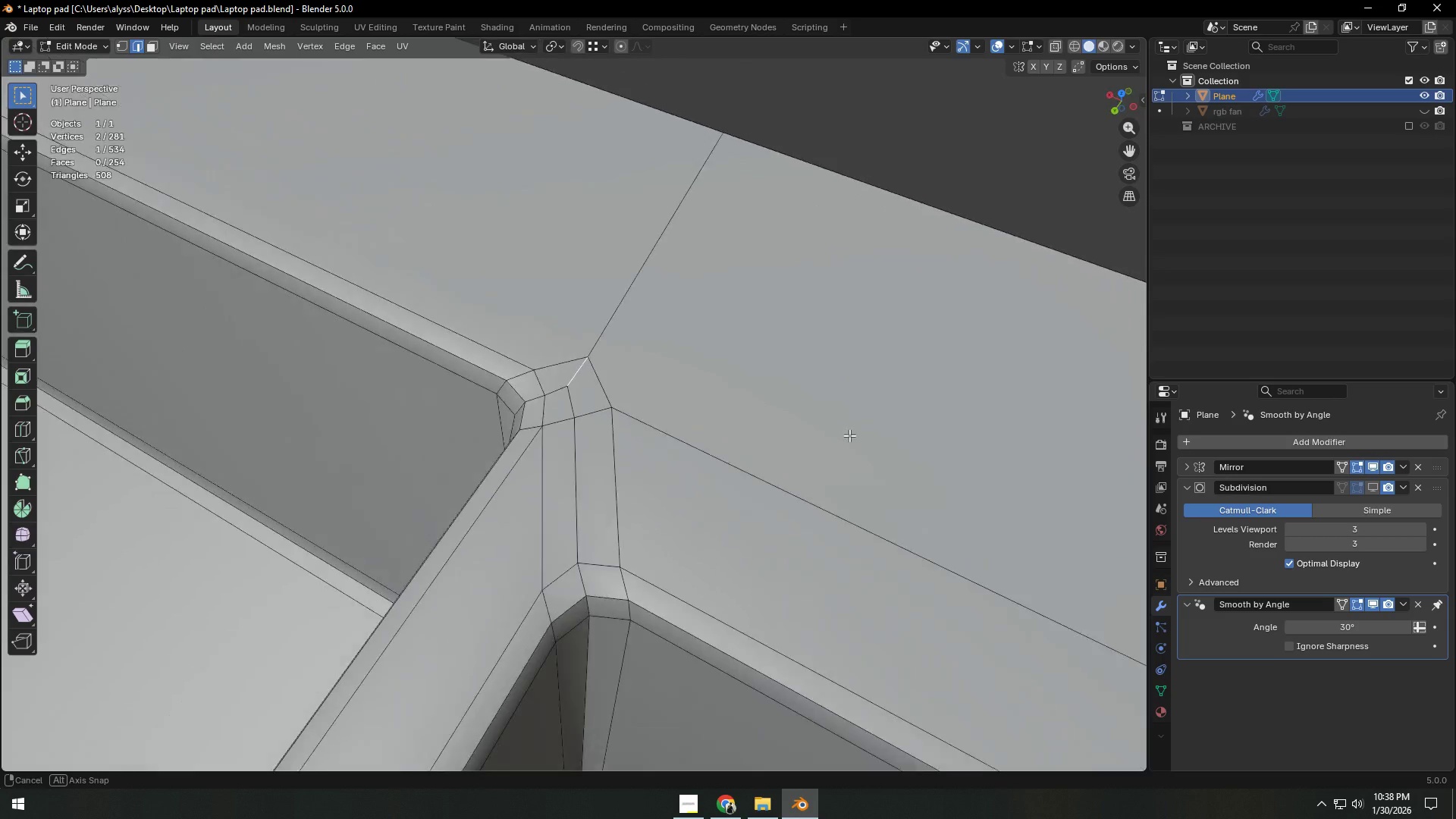 
key(1)
 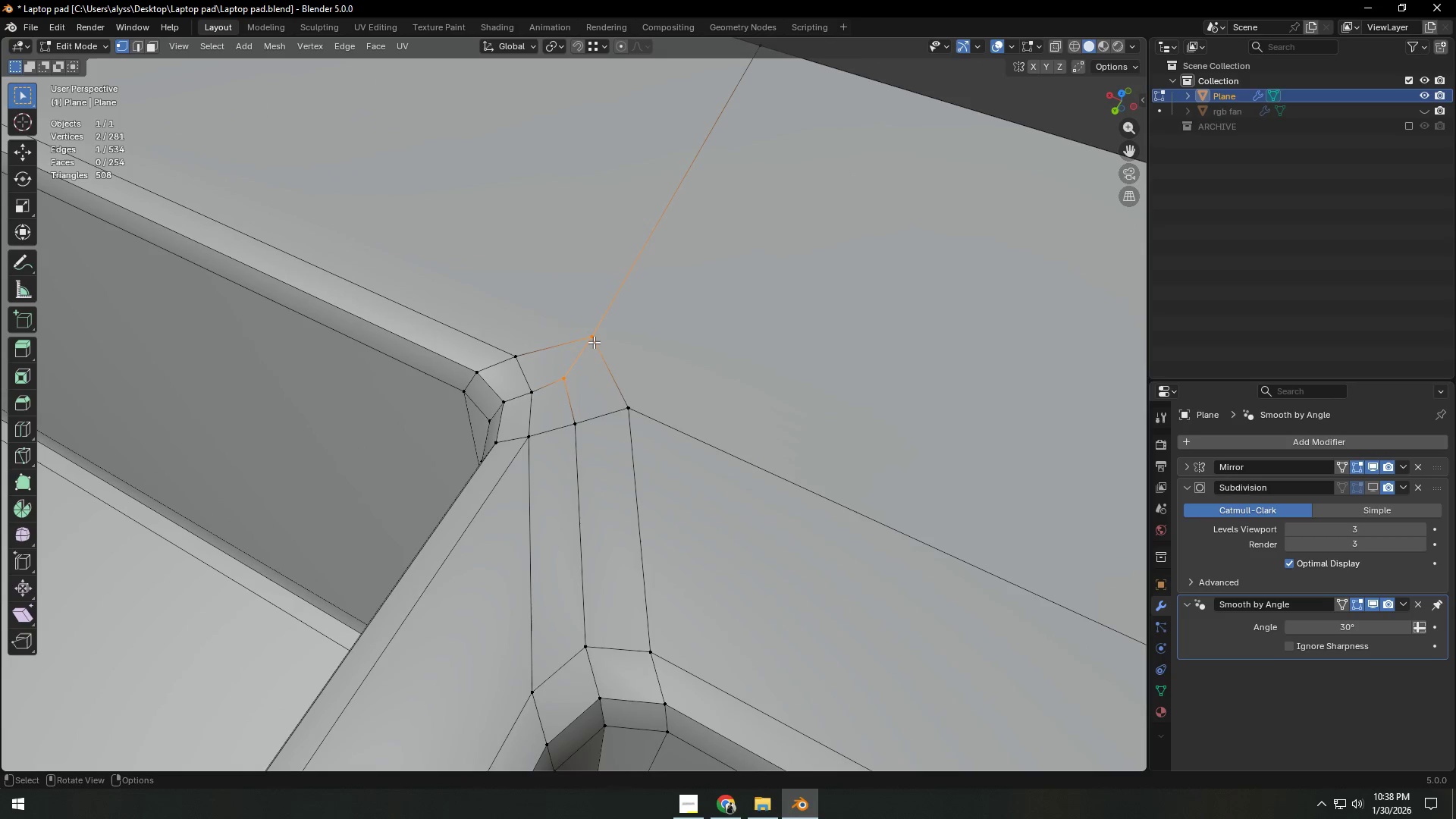 
scroll: coordinate [664, 443], scroll_direction: up, amount: 2.0
 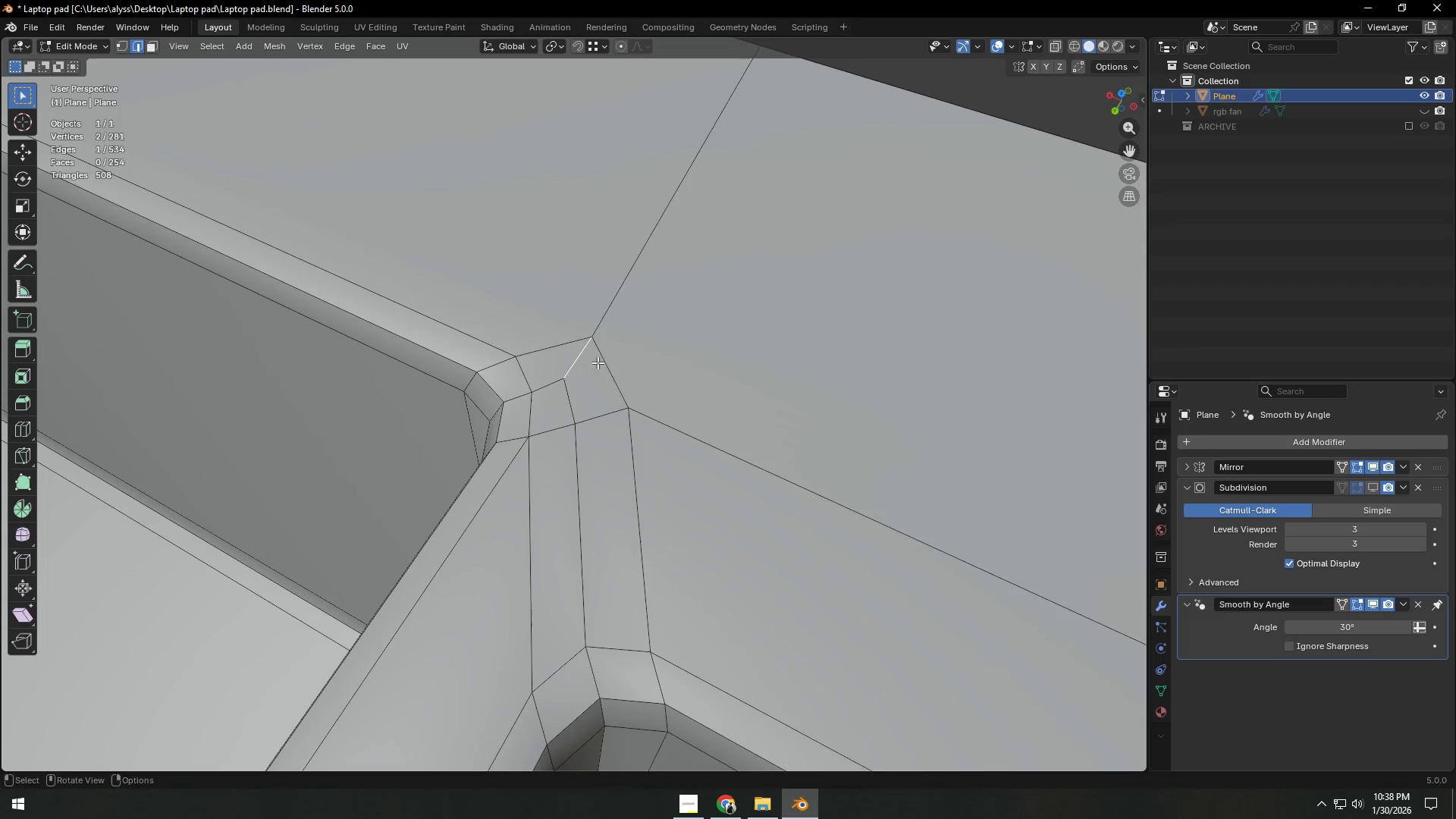 
left_click([593, 341])
 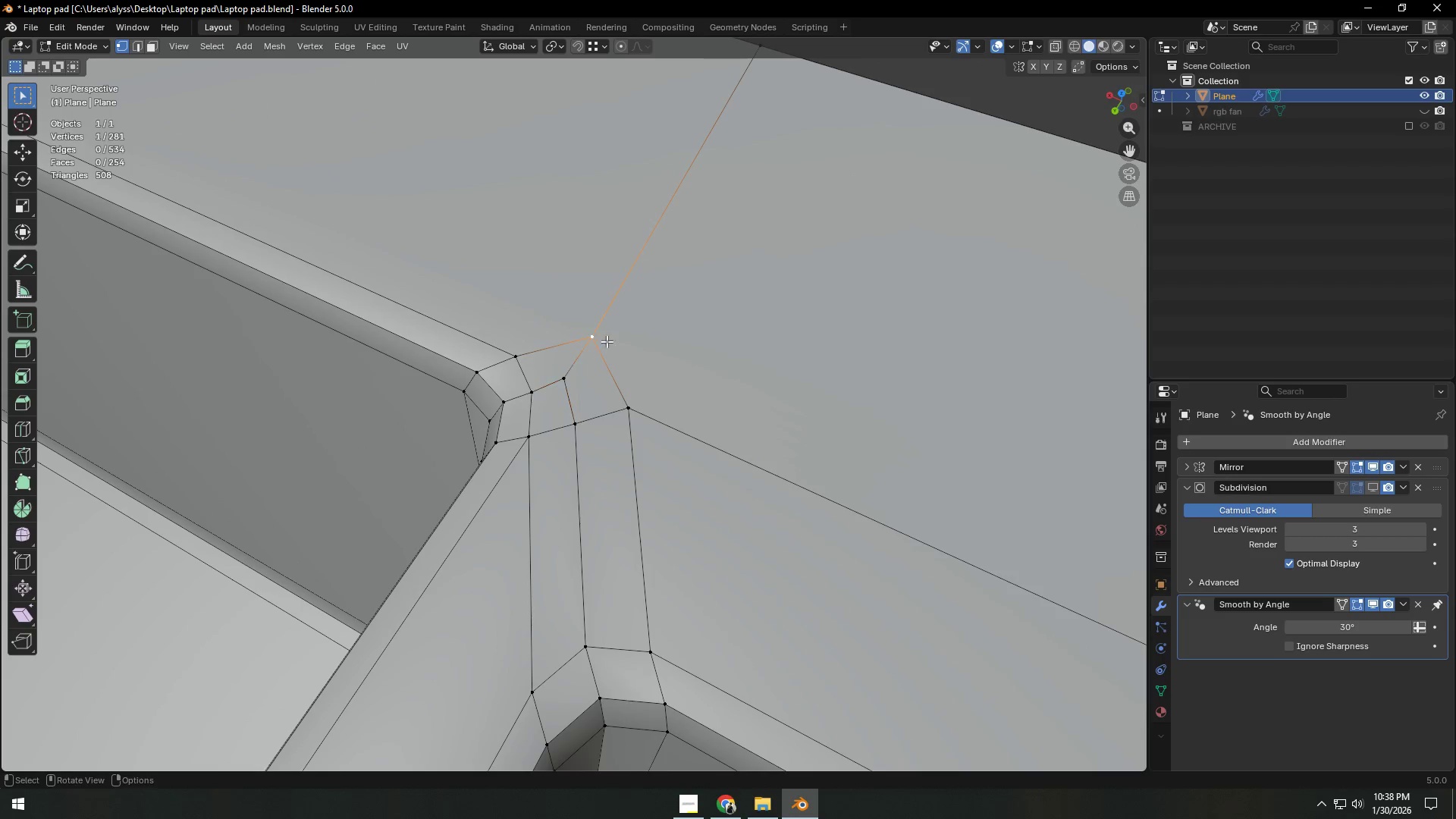 
type(gg)
 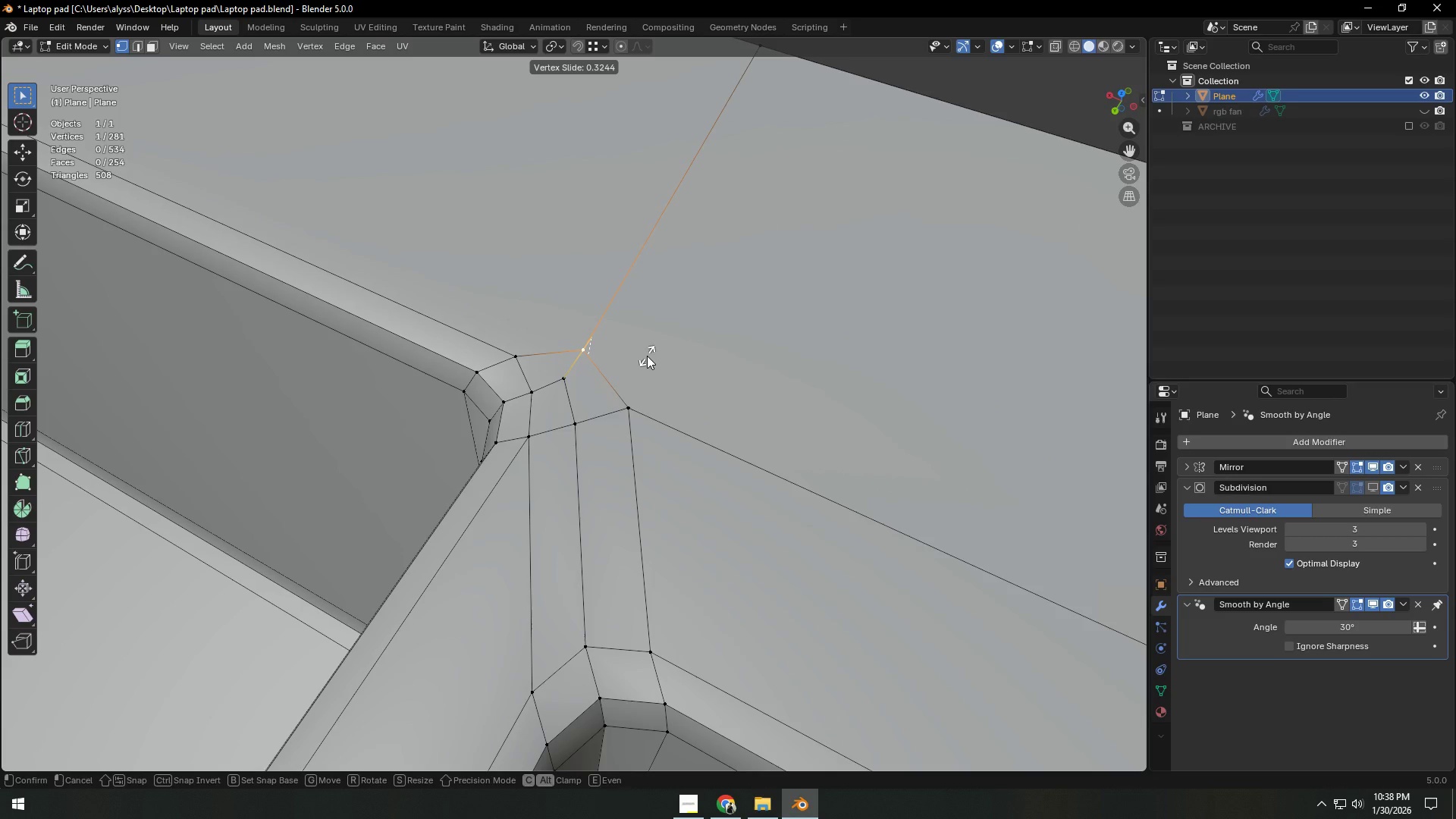 
left_click([647, 356])
 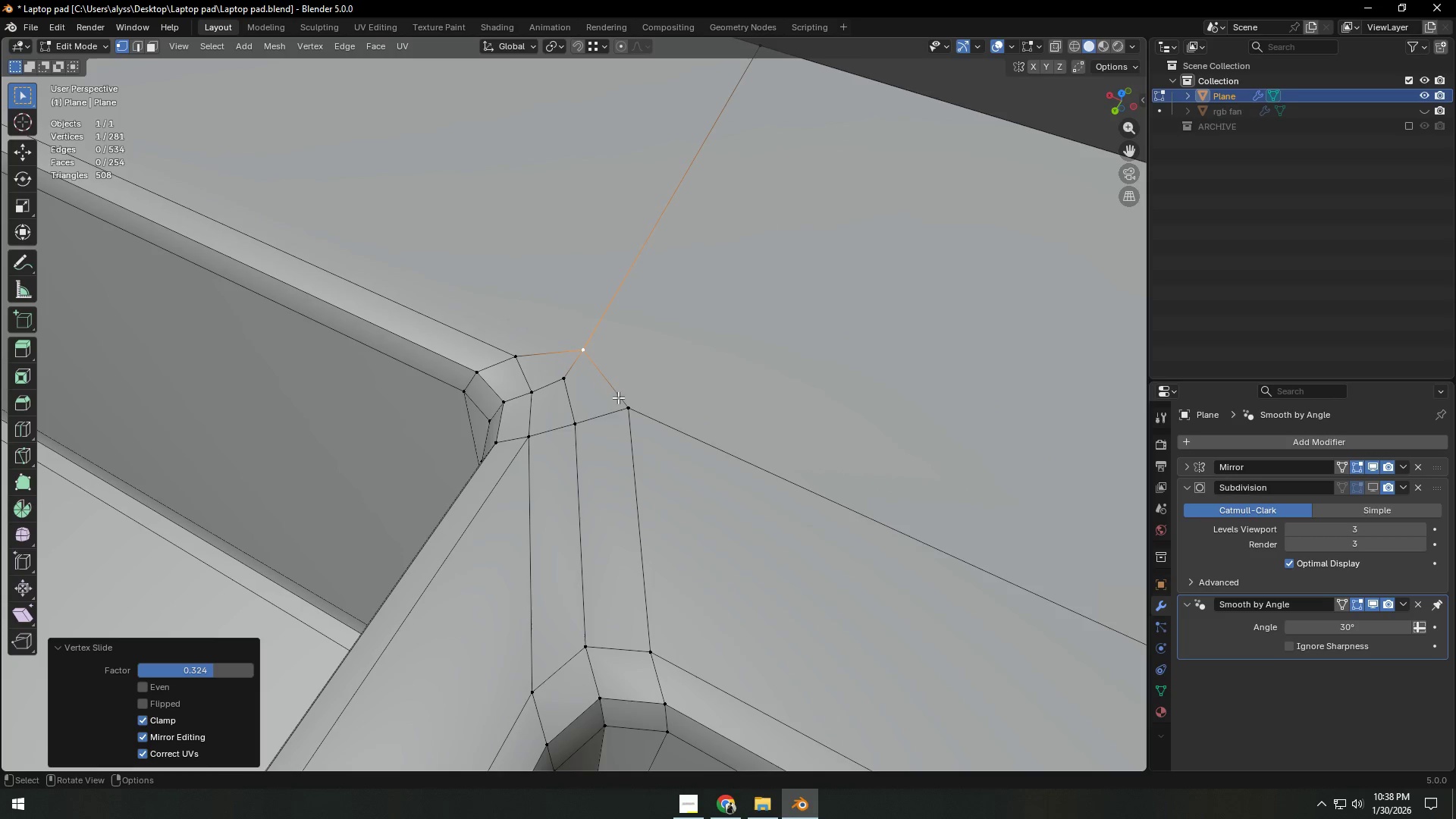 
key(Tab)
 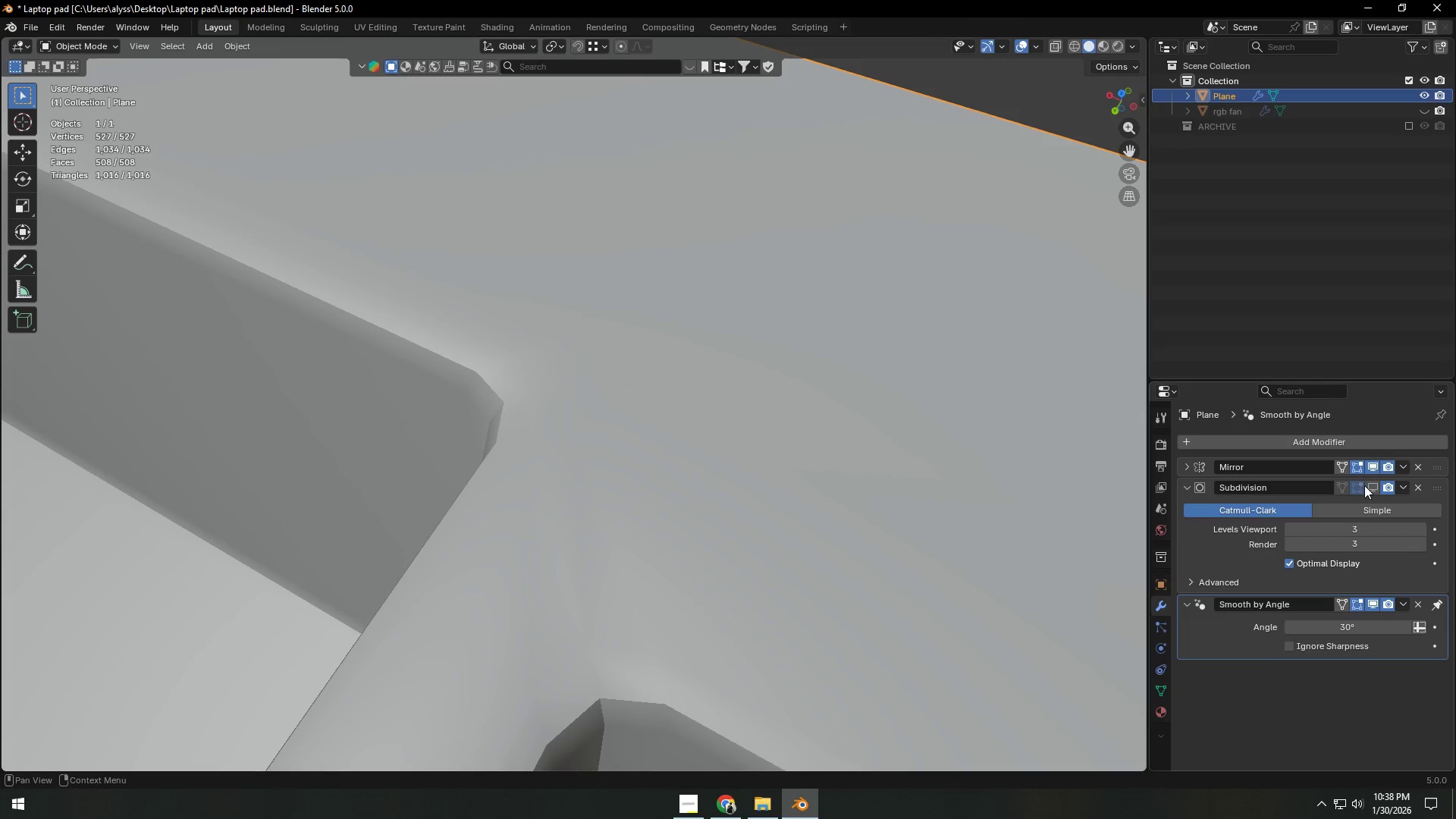 
left_click([1367, 485])
 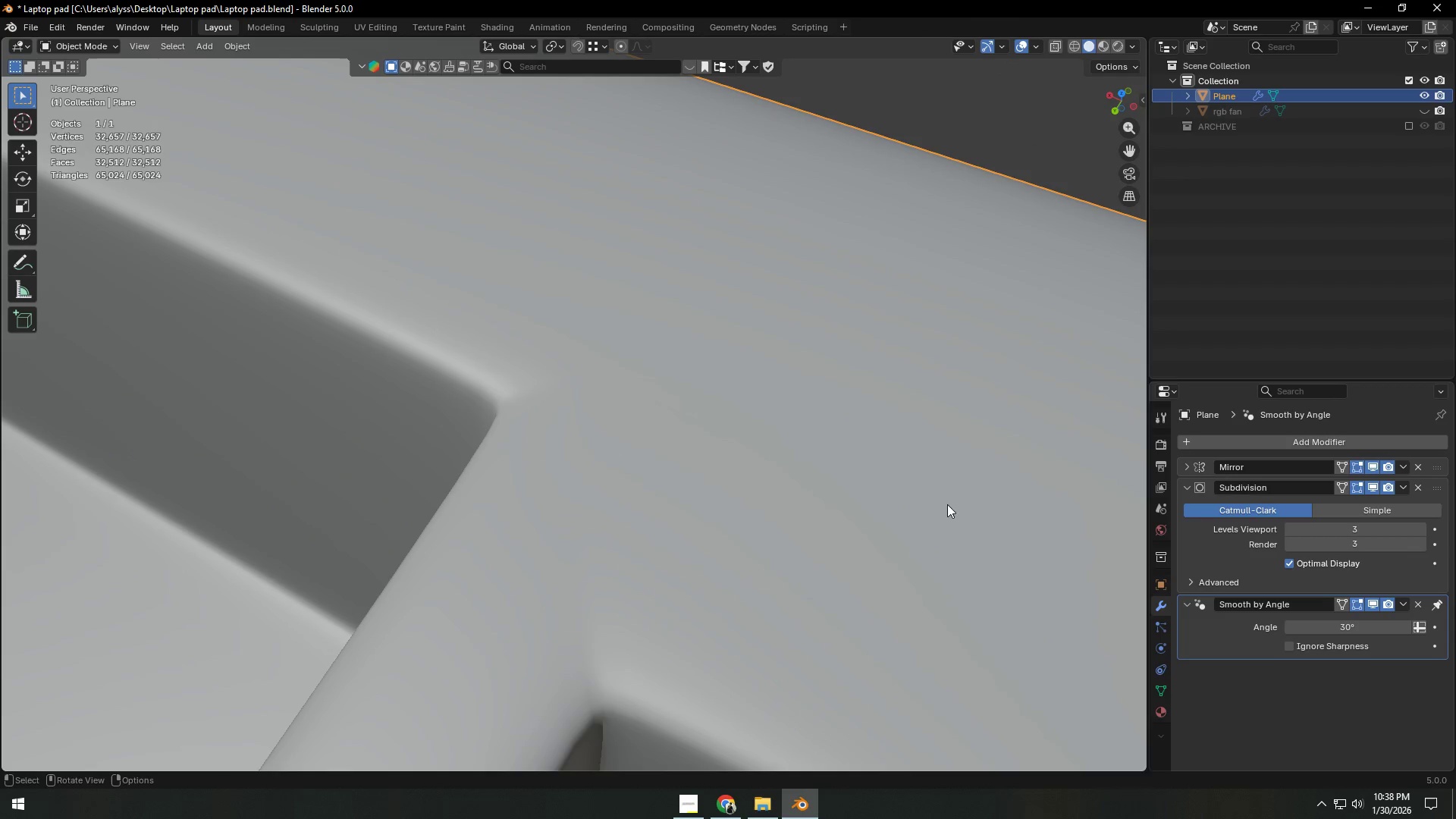 
scroll: coordinate [548, 505], scroll_direction: down, amount: 3.0
 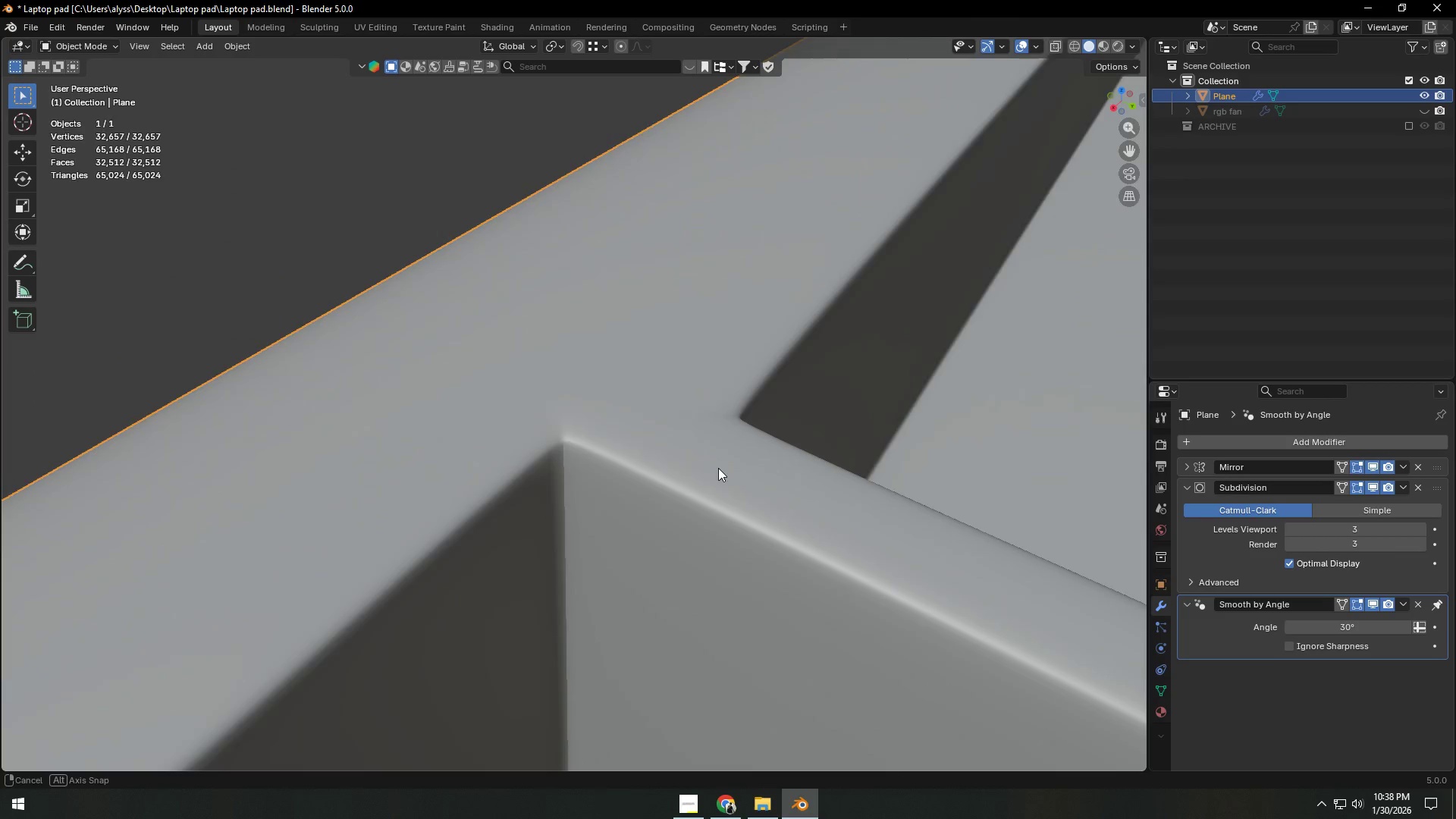 
key(Tab)
 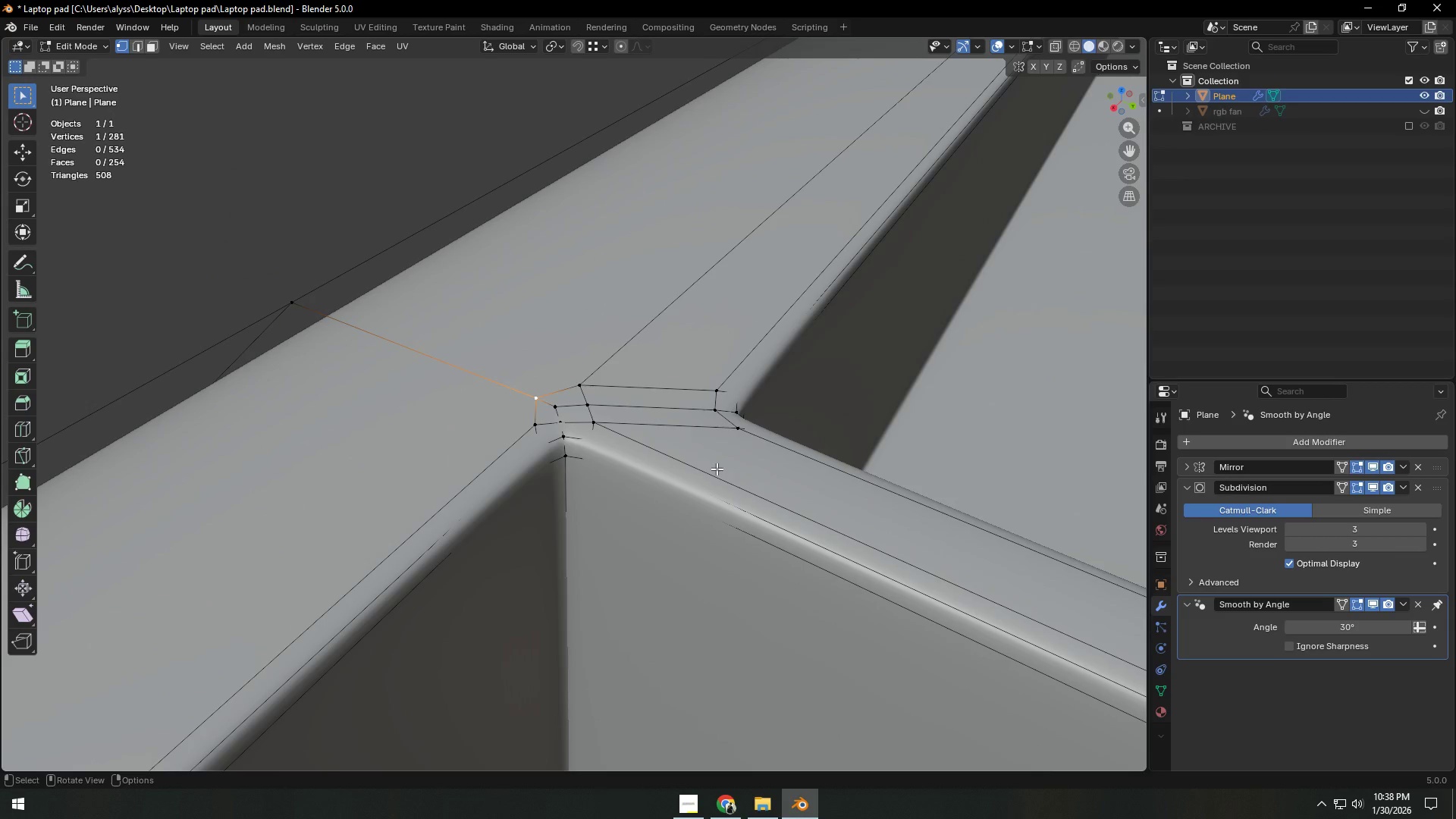 
key(Tab)
 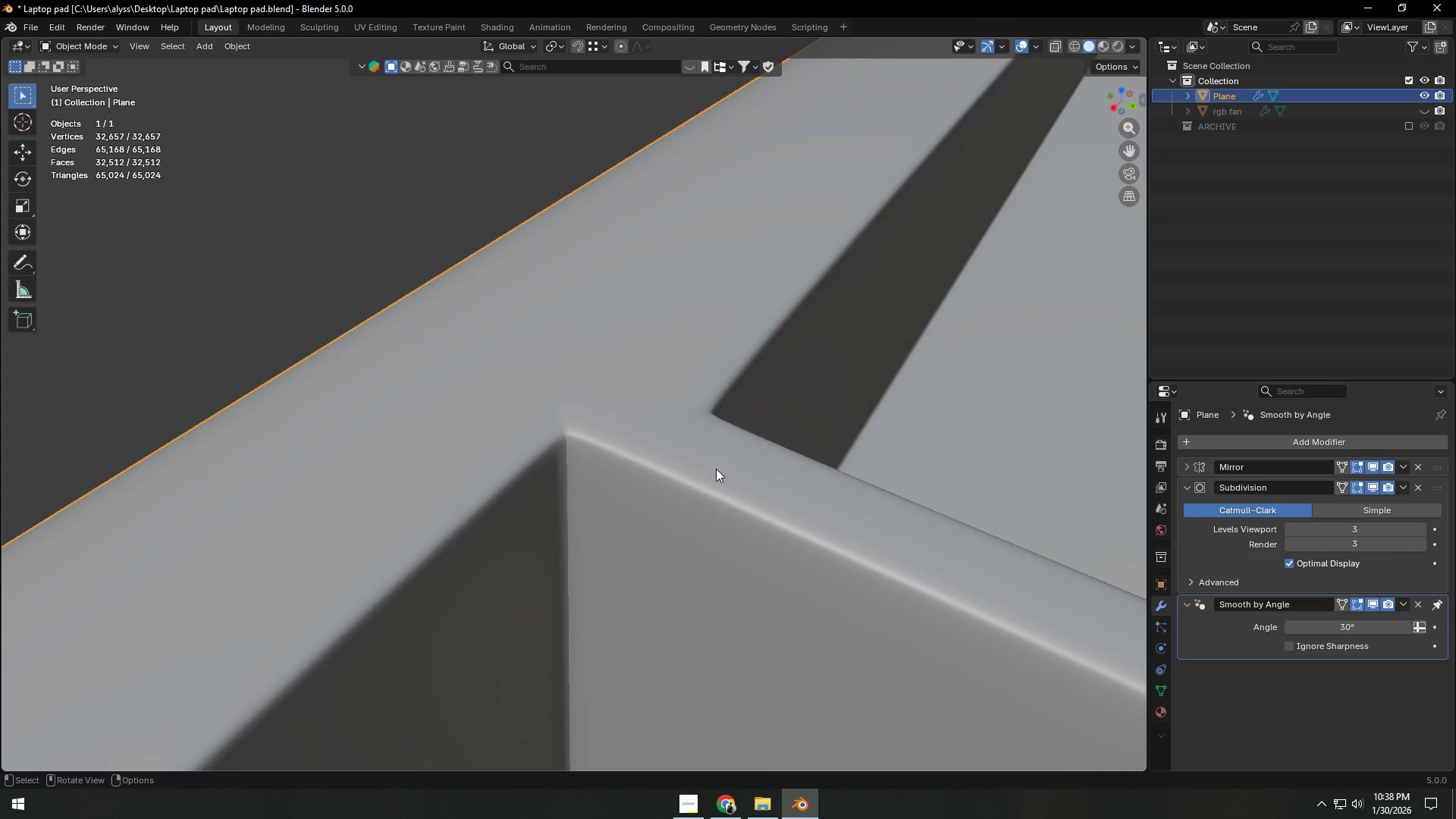 
scroll: coordinate [716, 469], scroll_direction: down, amount: 8.0
 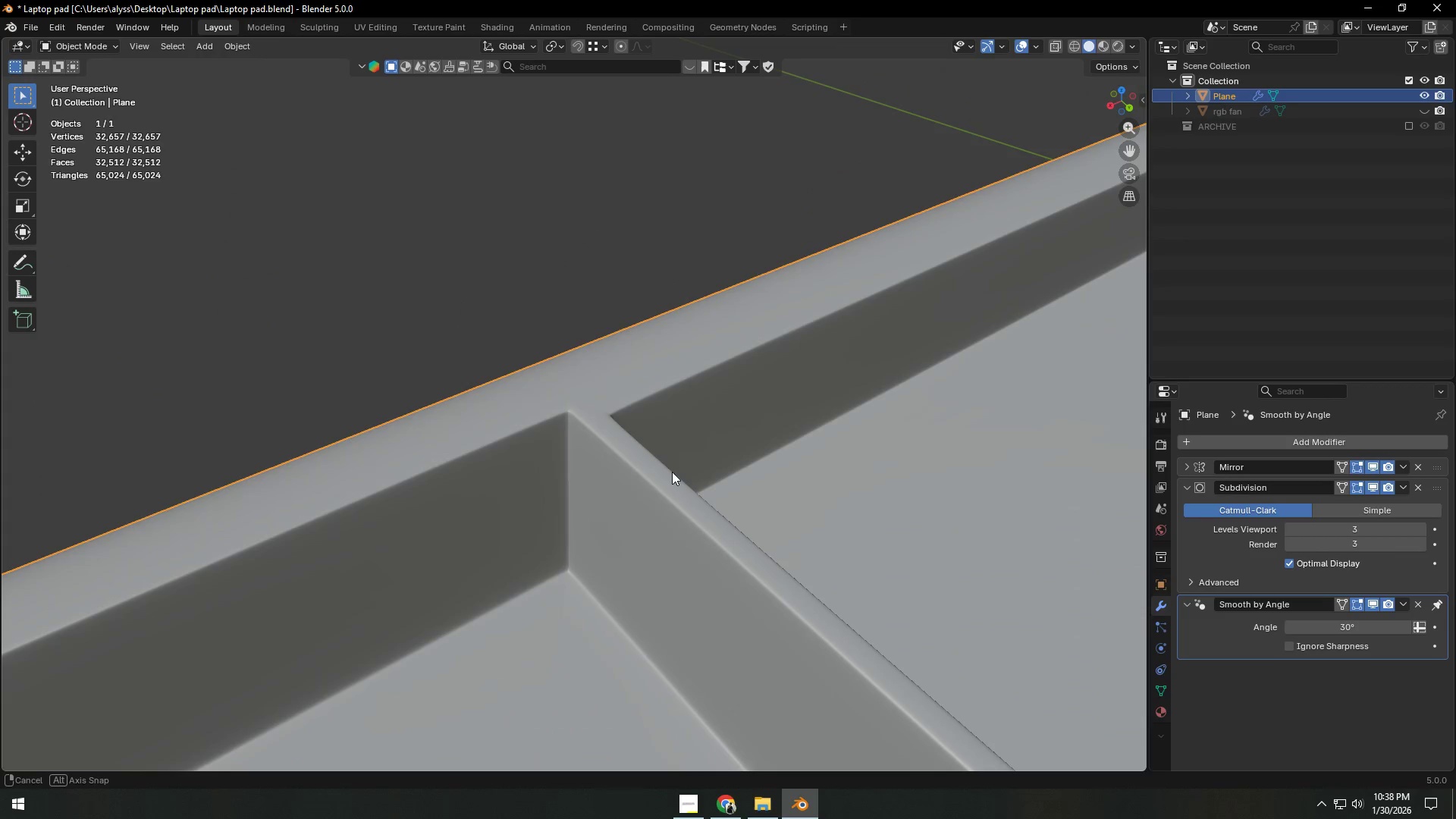 
hold_key(key=ShiftLeft, duration=0.66)
 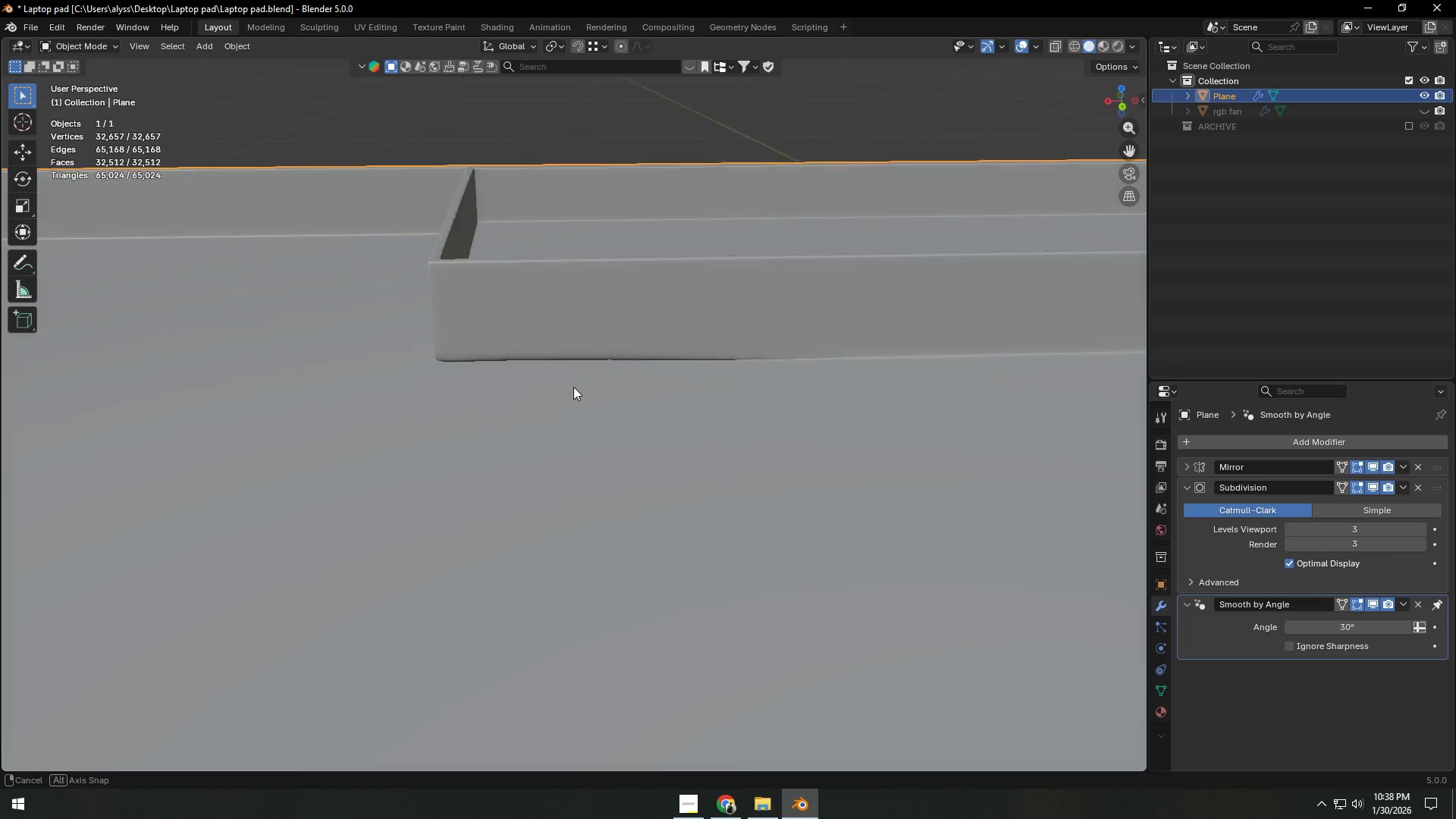 
scroll: coordinate [684, 489], scroll_direction: down, amount: 6.0
 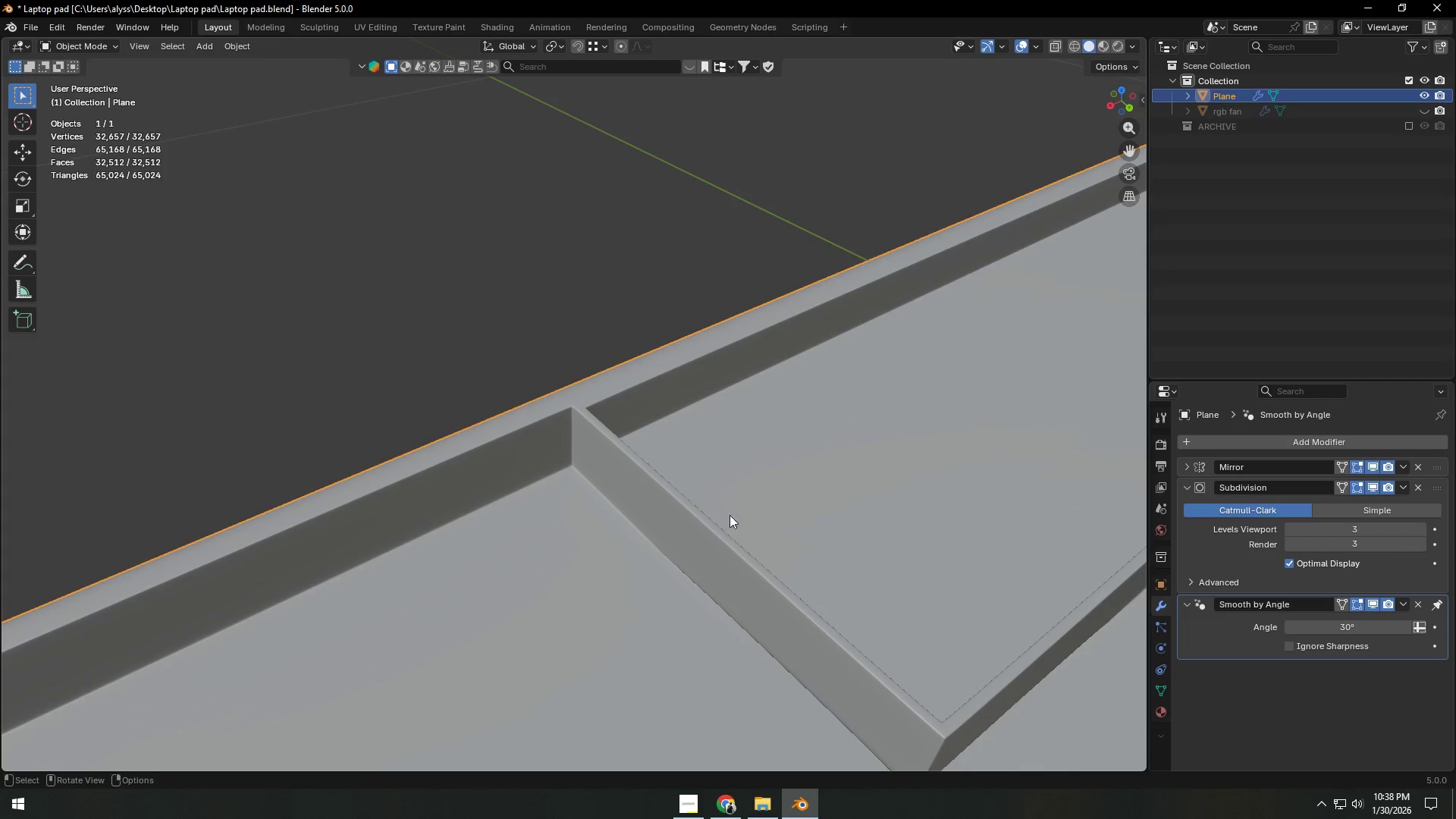 
scroll: coordinate [578, 397], scroll_direction: up, amount: 3.0
 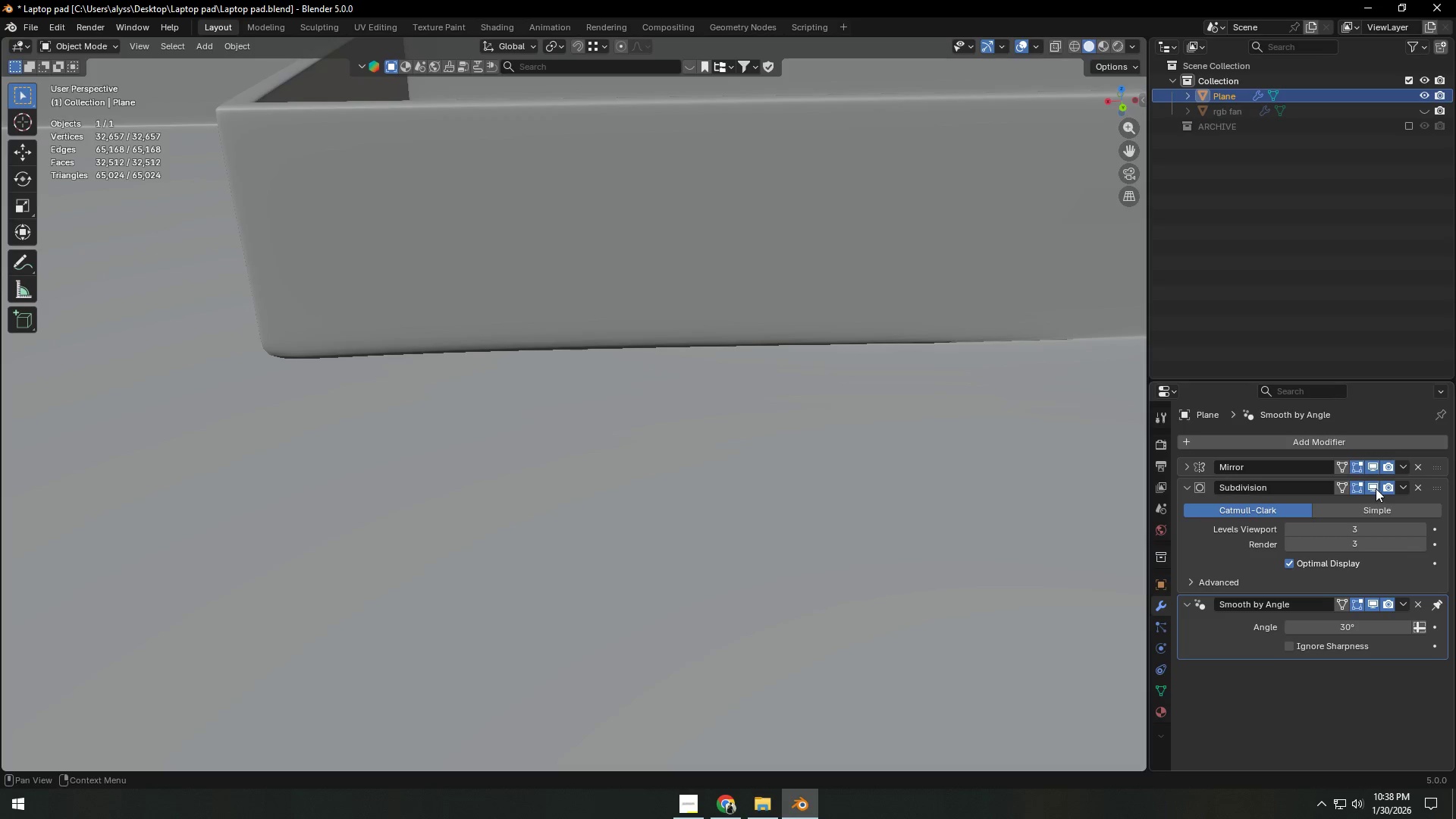 
left_click([526, 397])
 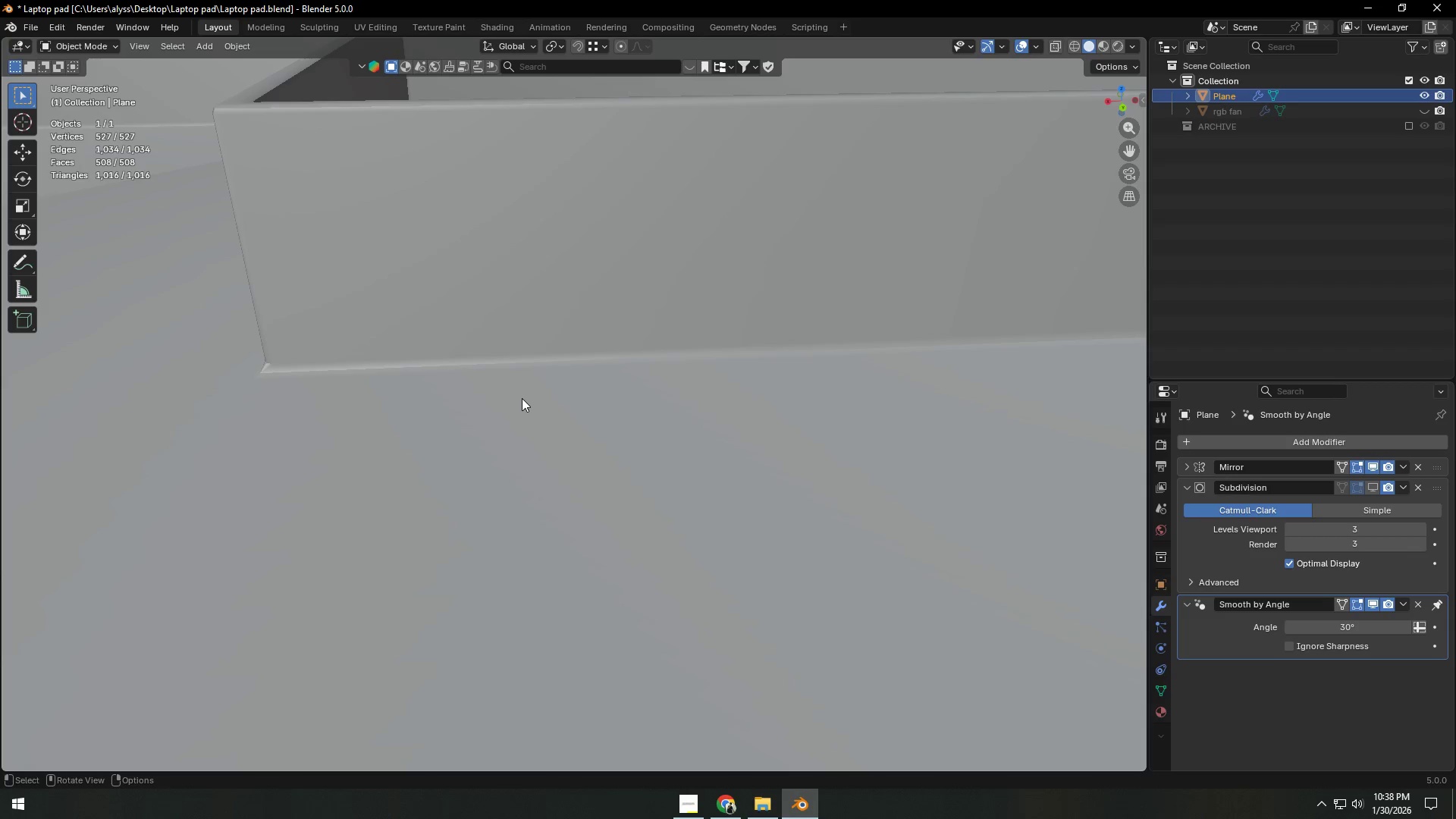 
key(Tab)
 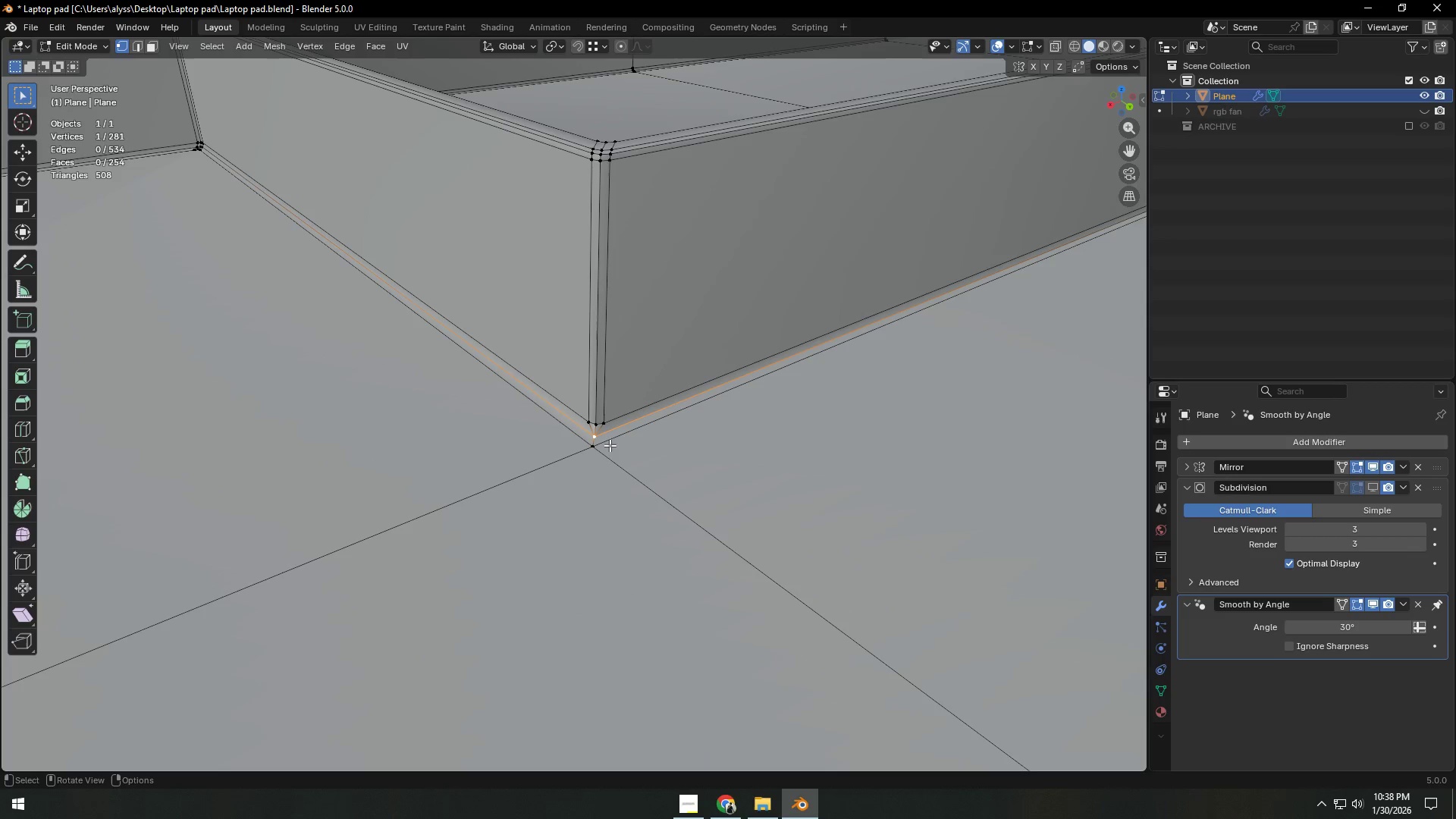 
key(Backquote)
 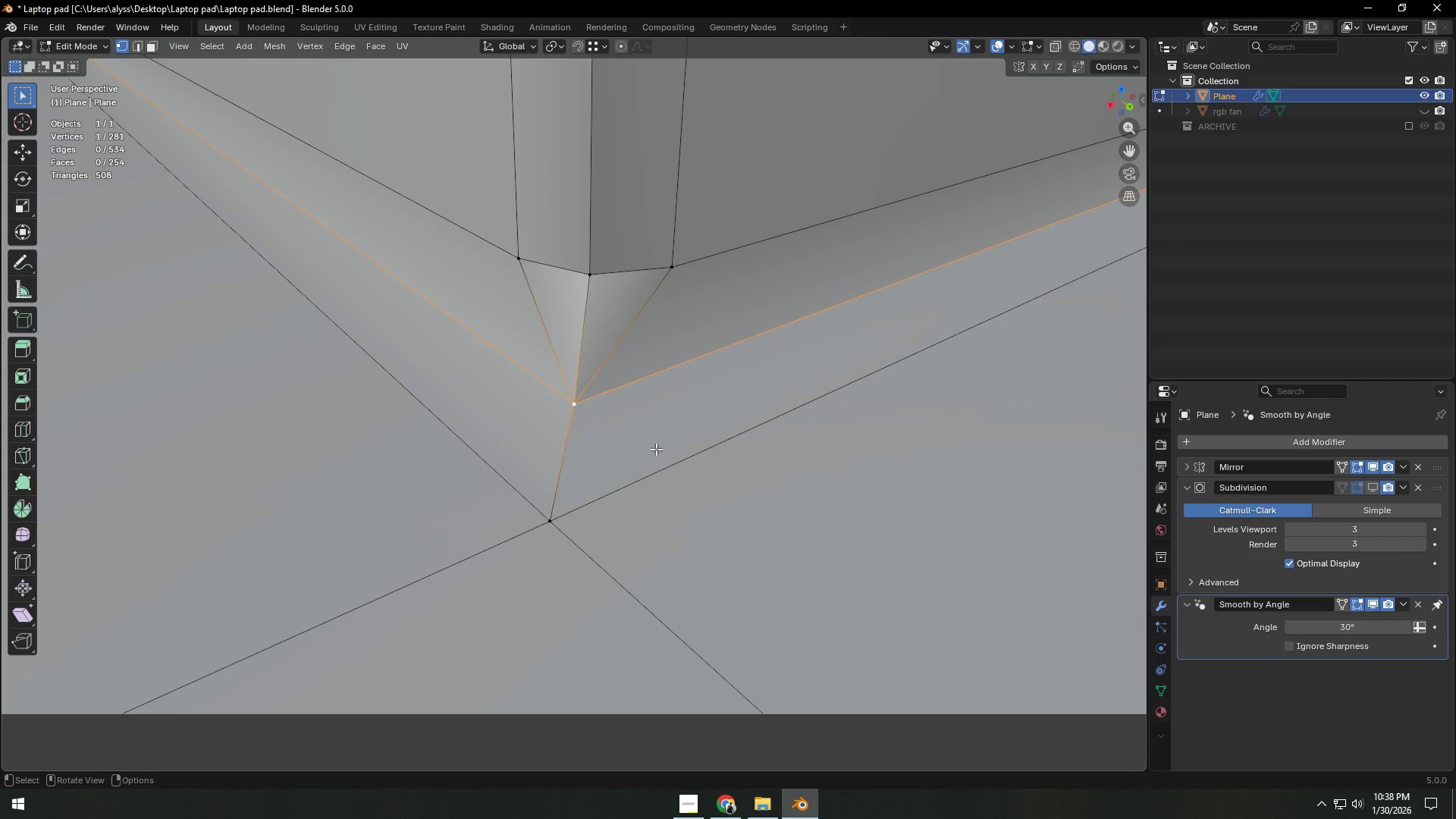 
scroll: coordinate [658, 443], scroll_direction: down, amount: 4.0
 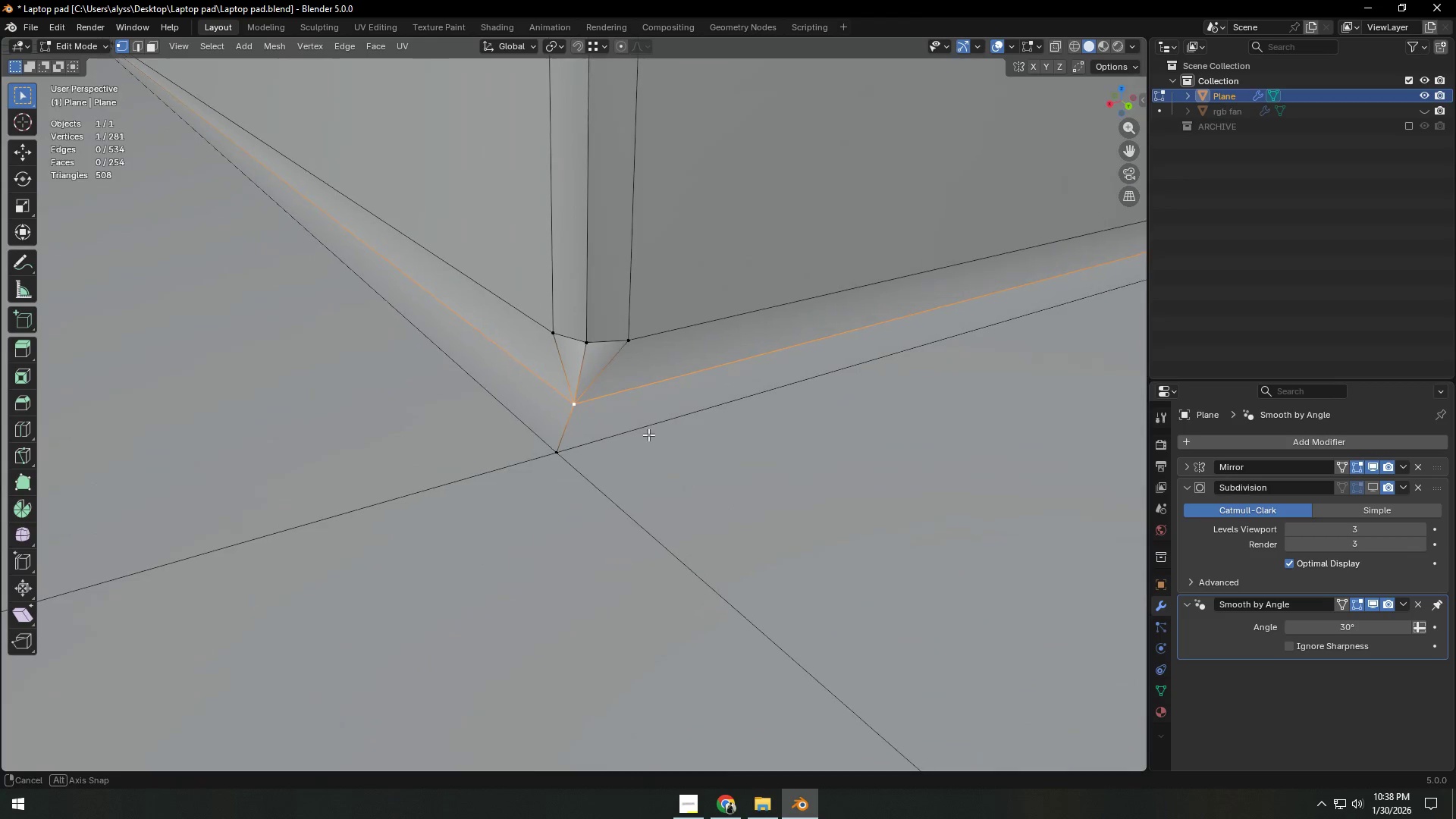 
hold_key(key=ShiftLeft, duration=0.44)
 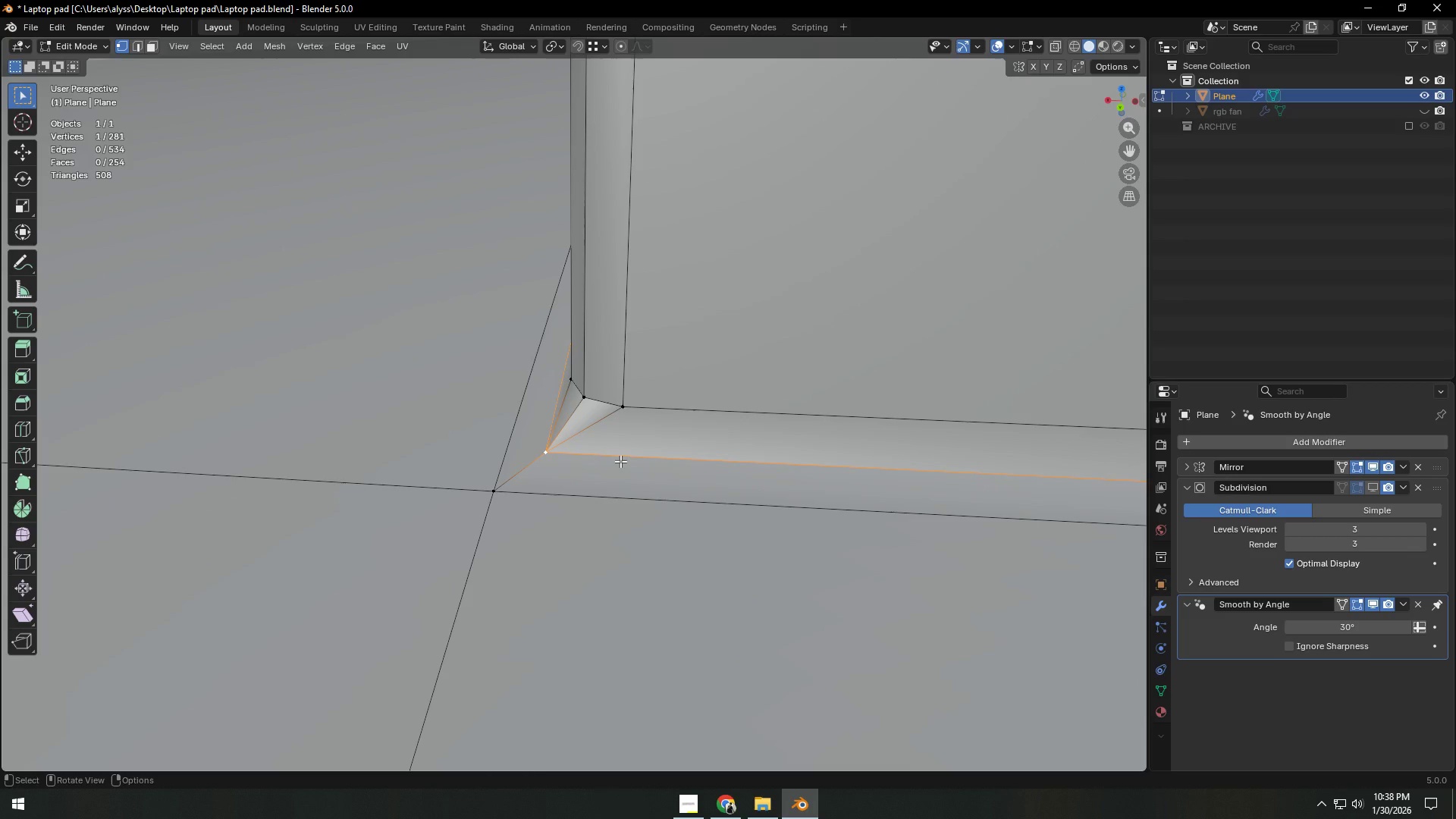 
key(K)
 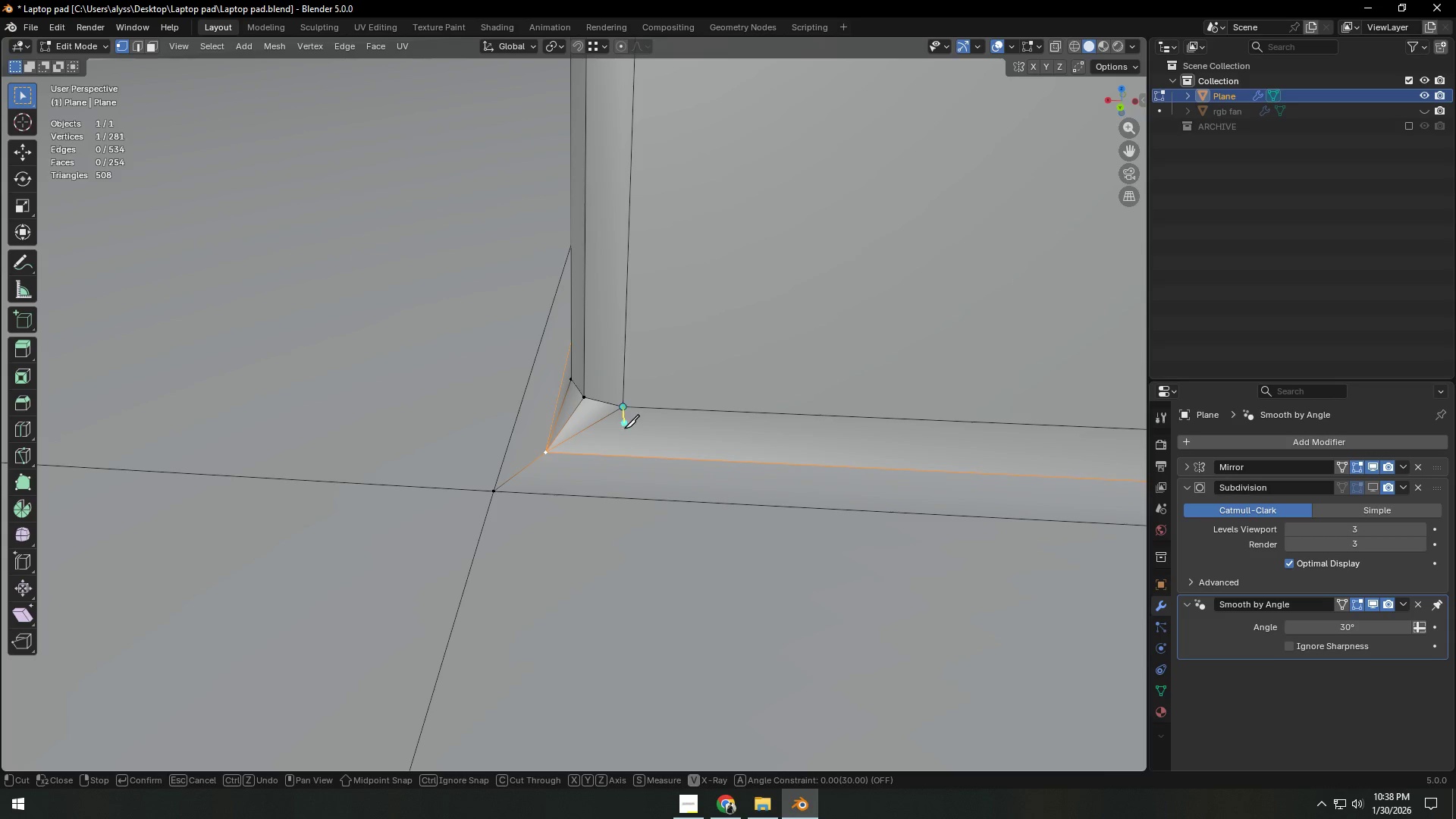 
left_click([622, 459])
 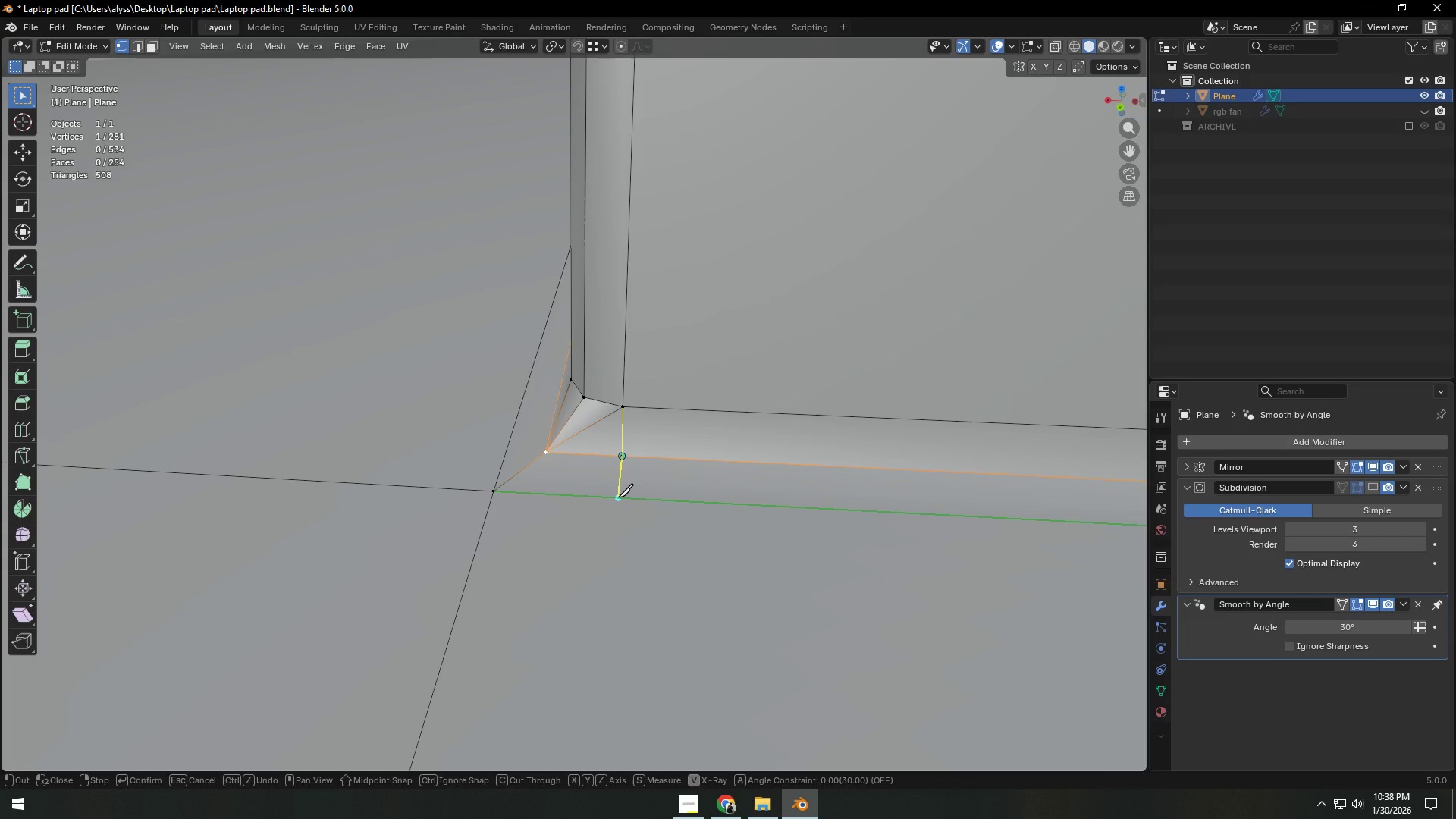 
left_click([618, 497])
 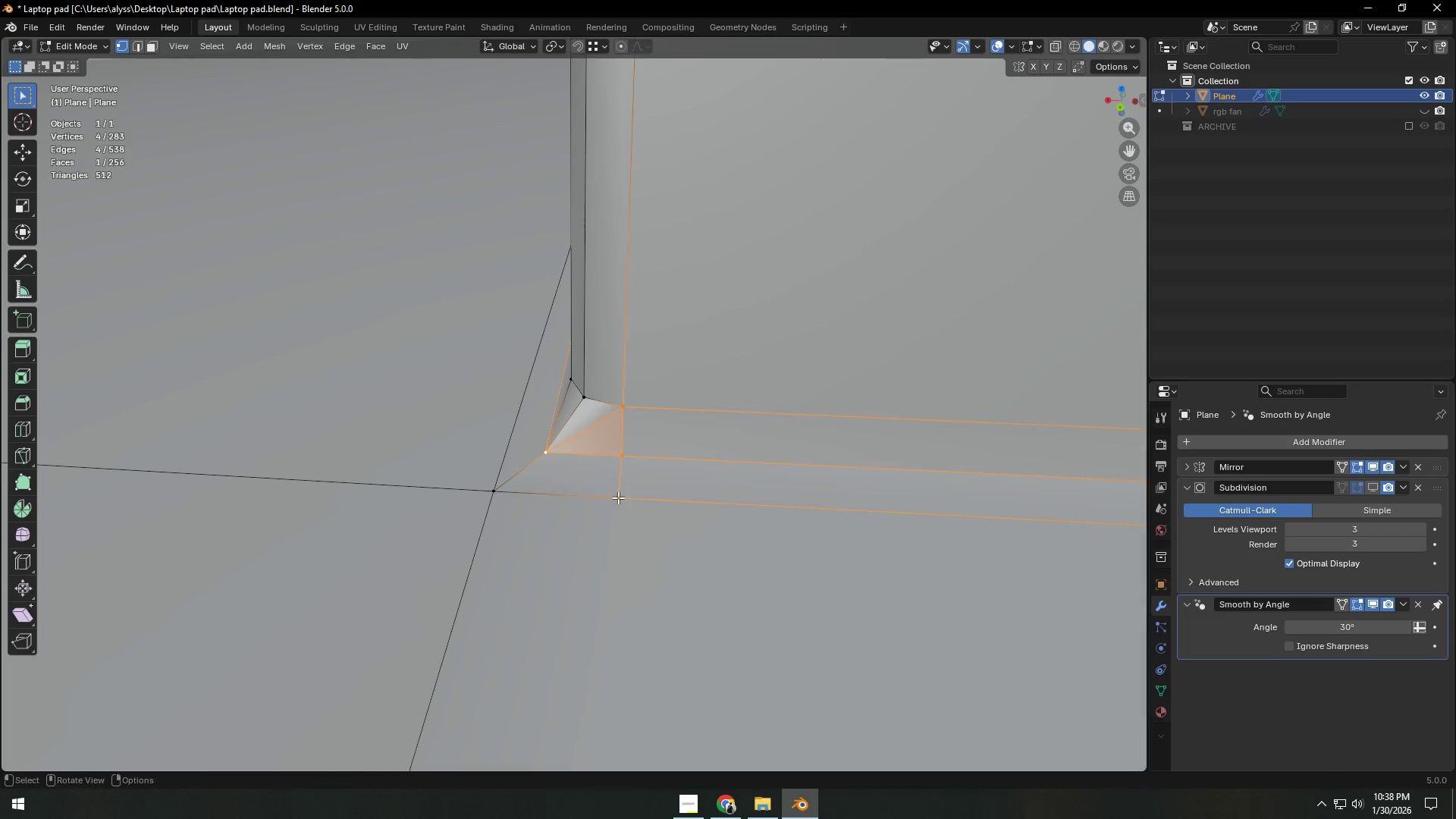 
key(Space)
 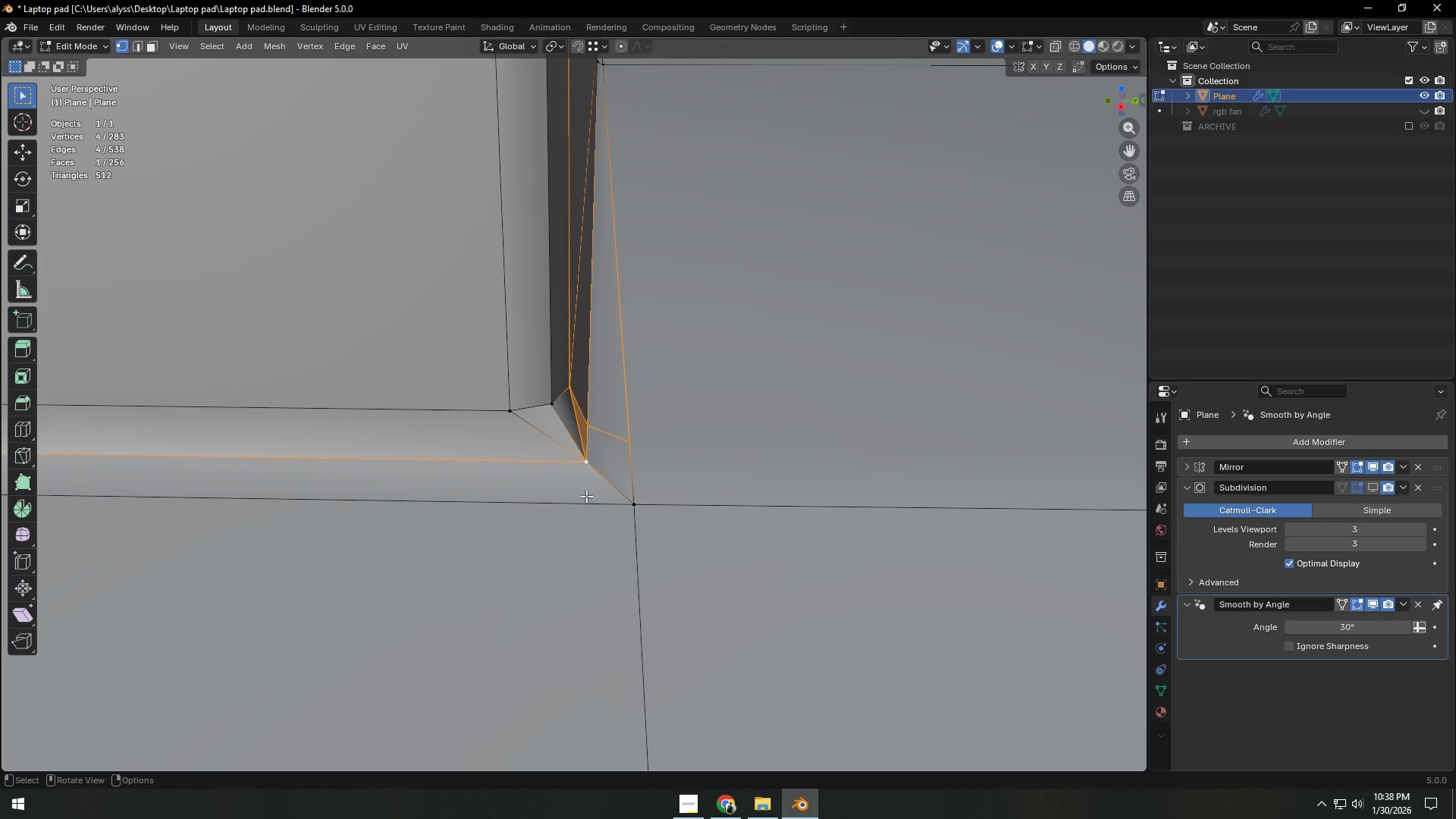 
key(K)
 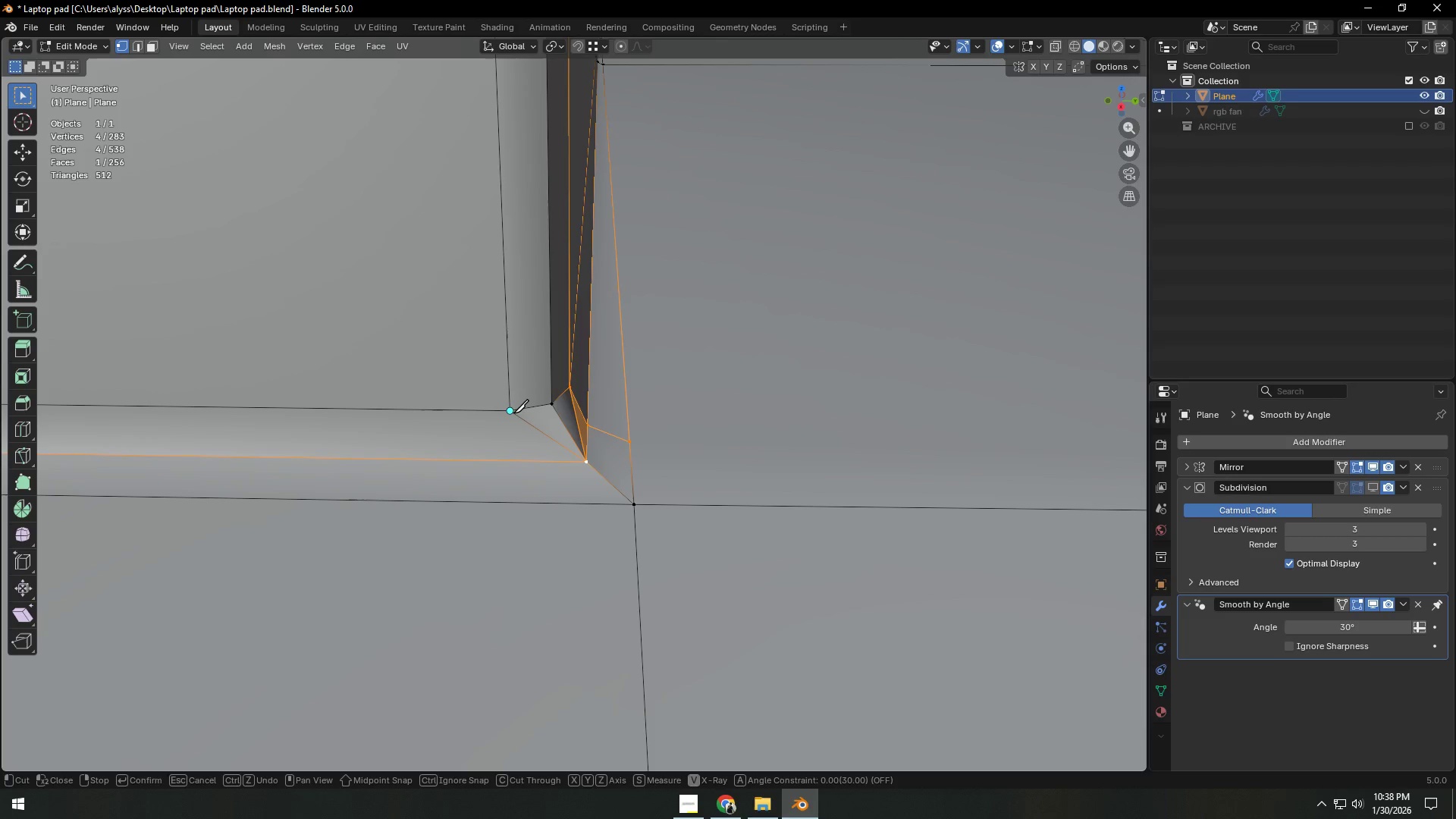 
left_click([513, 413])
 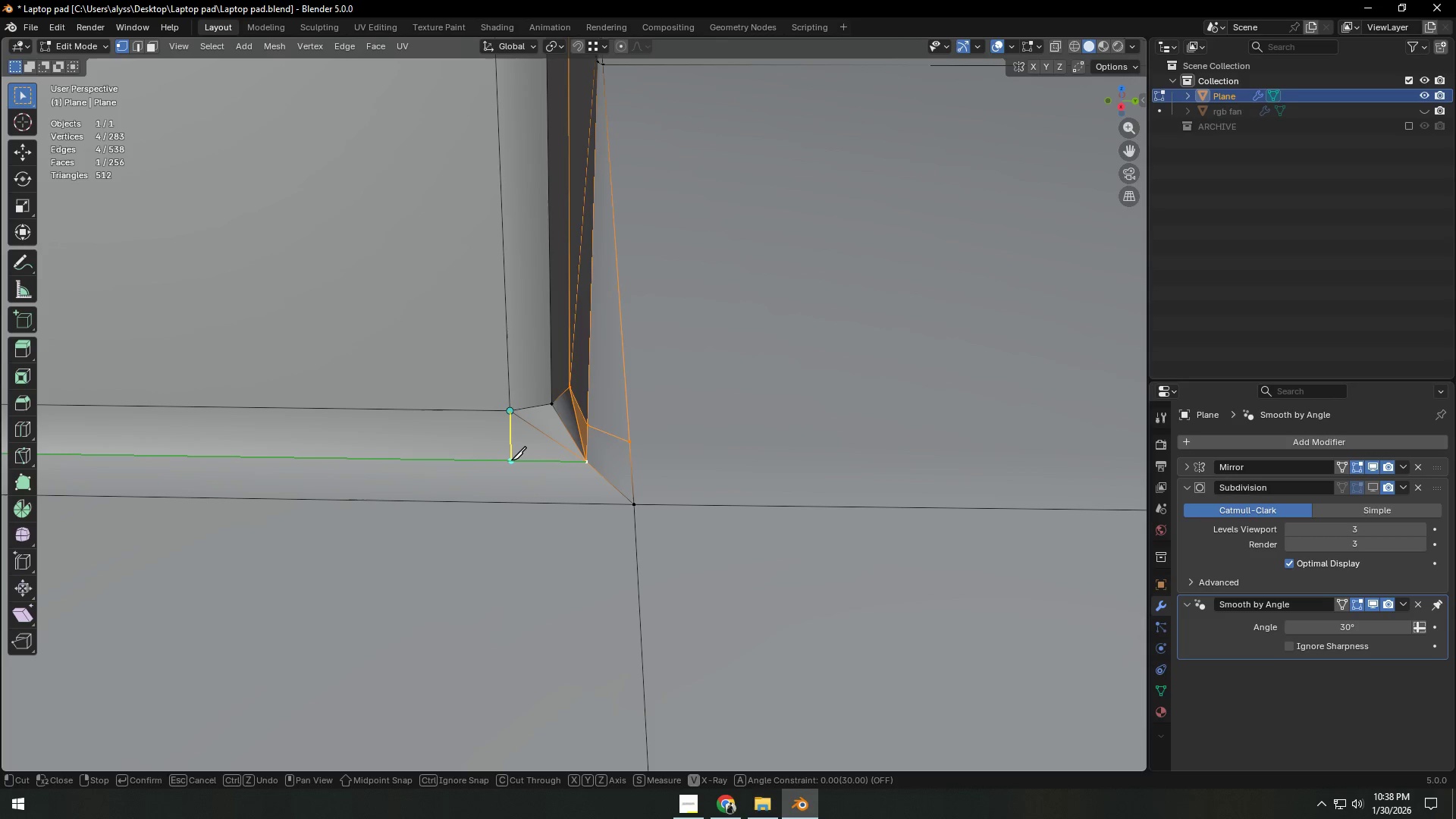 
left_click([511, 461])
 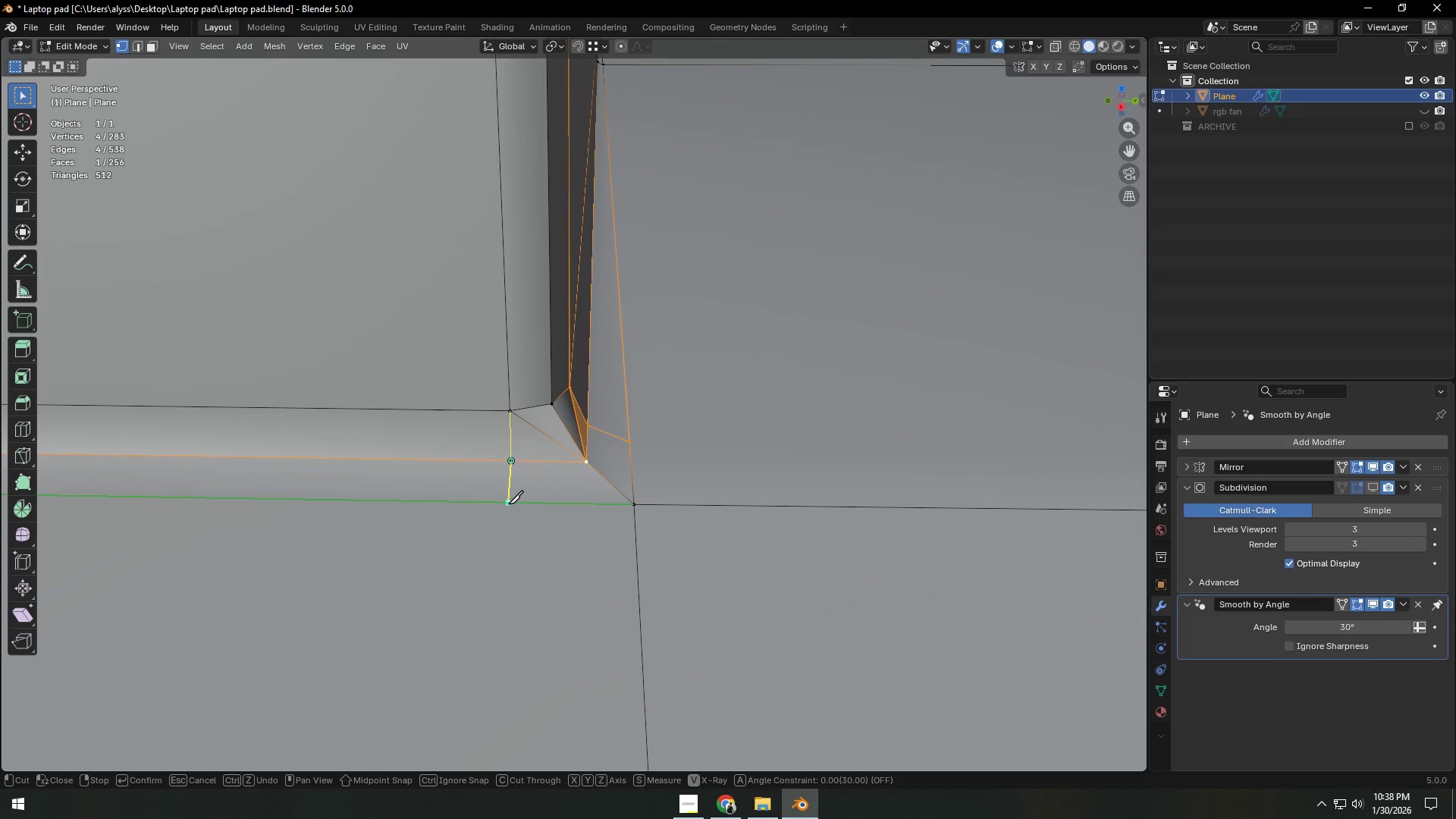 
left_click([508, 504])
 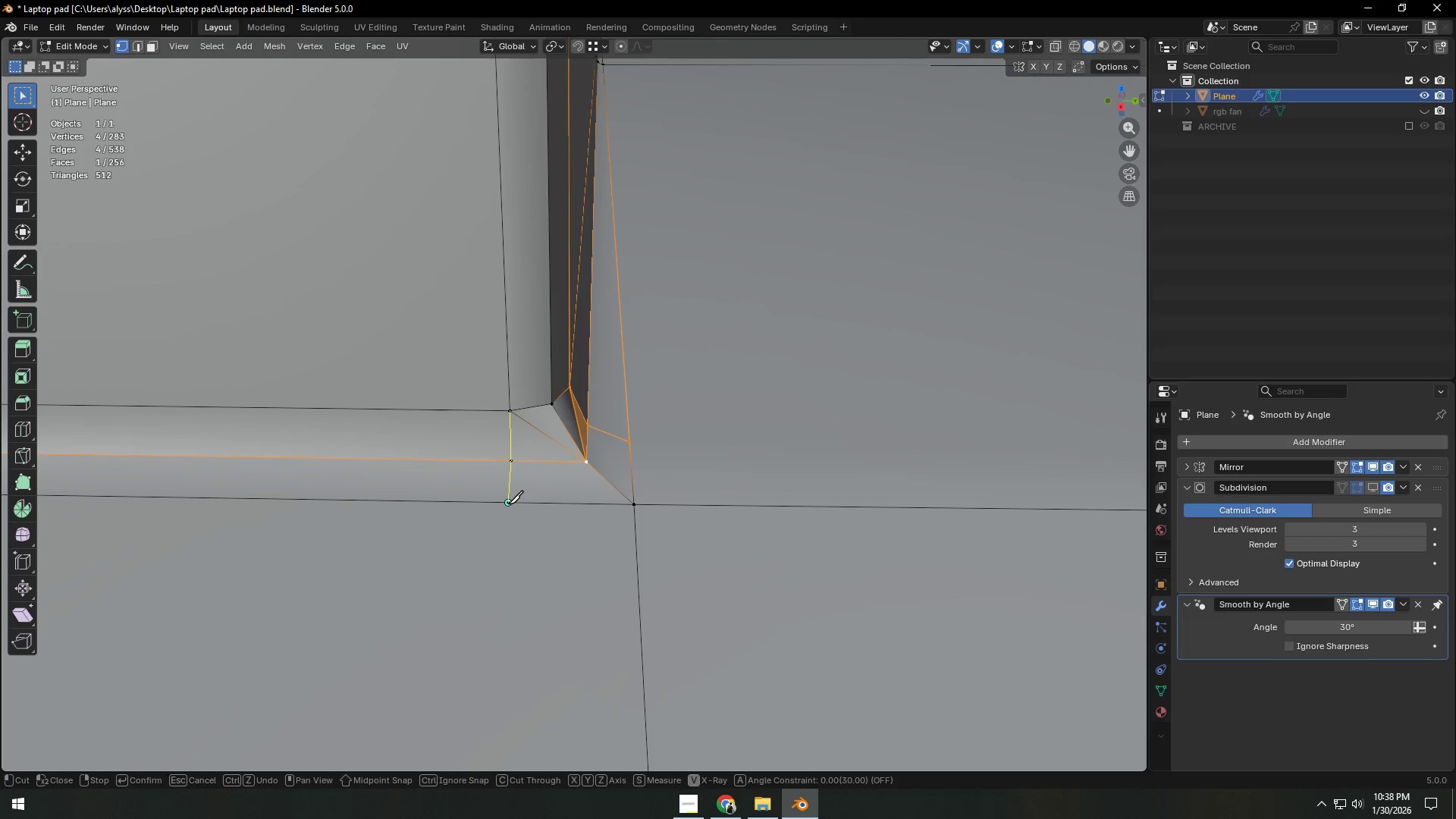 
right_click([508, 504])
 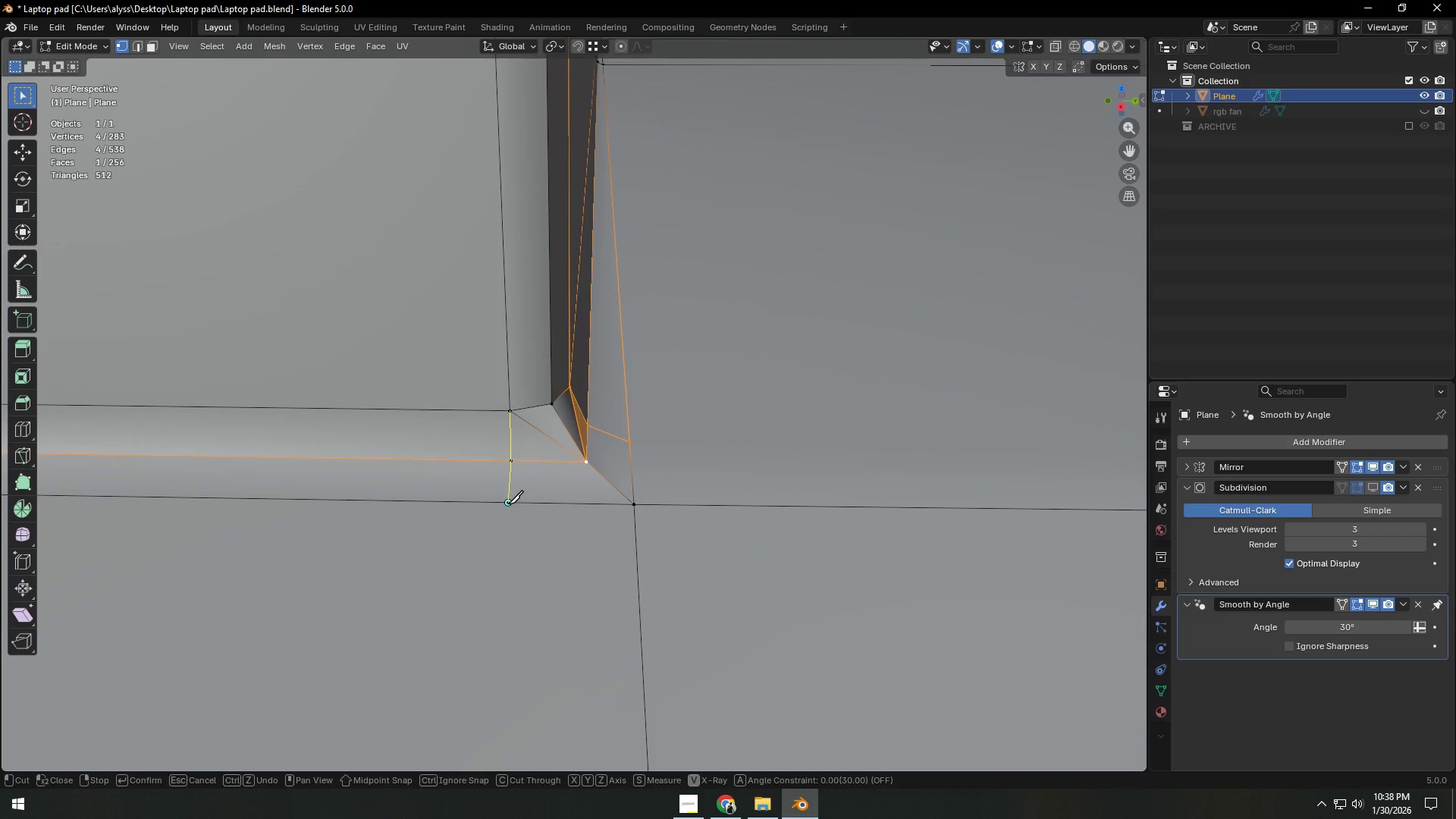 
key(Space)
 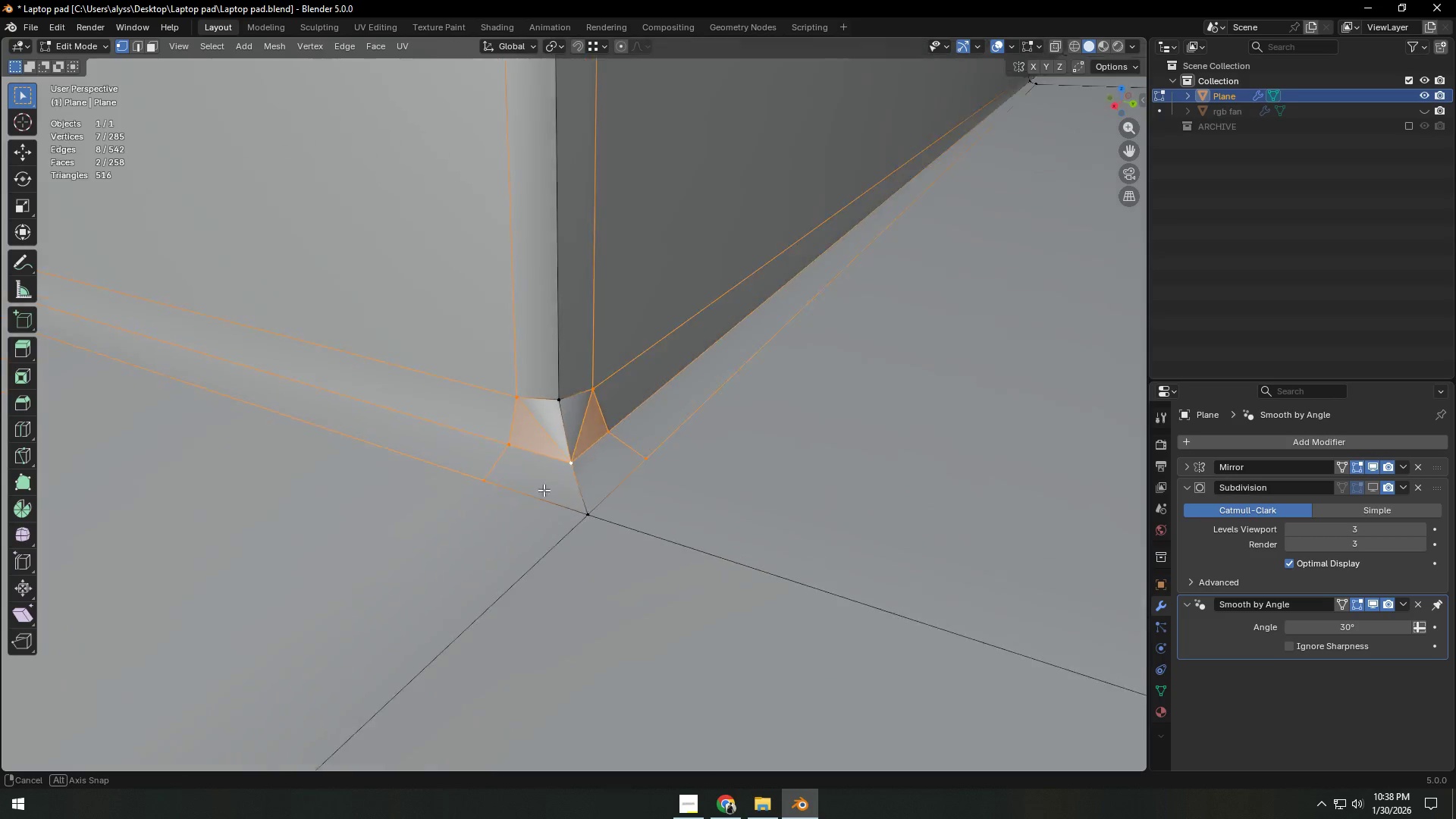 
key(2)
 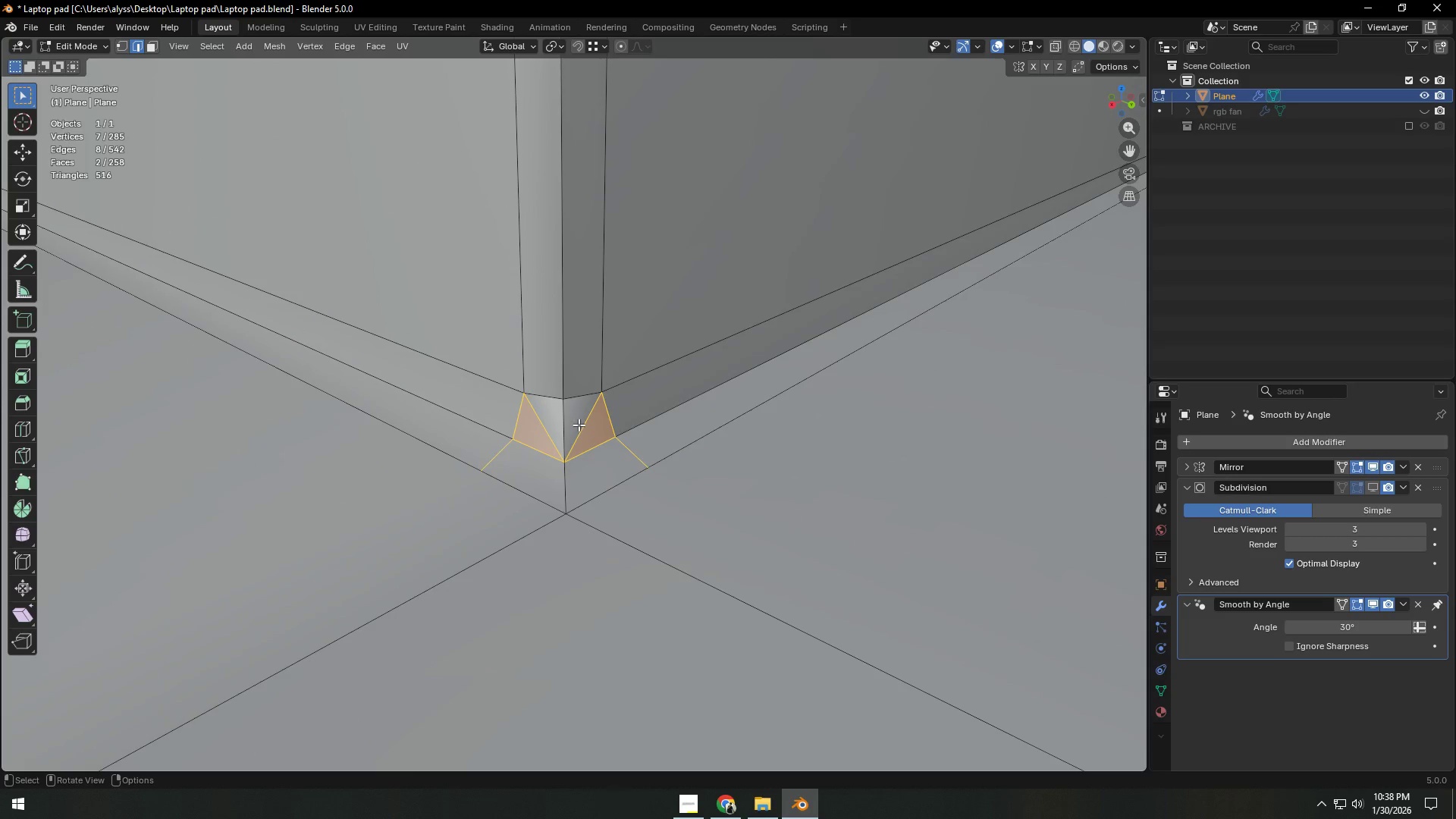 
left_click([579, 425])
 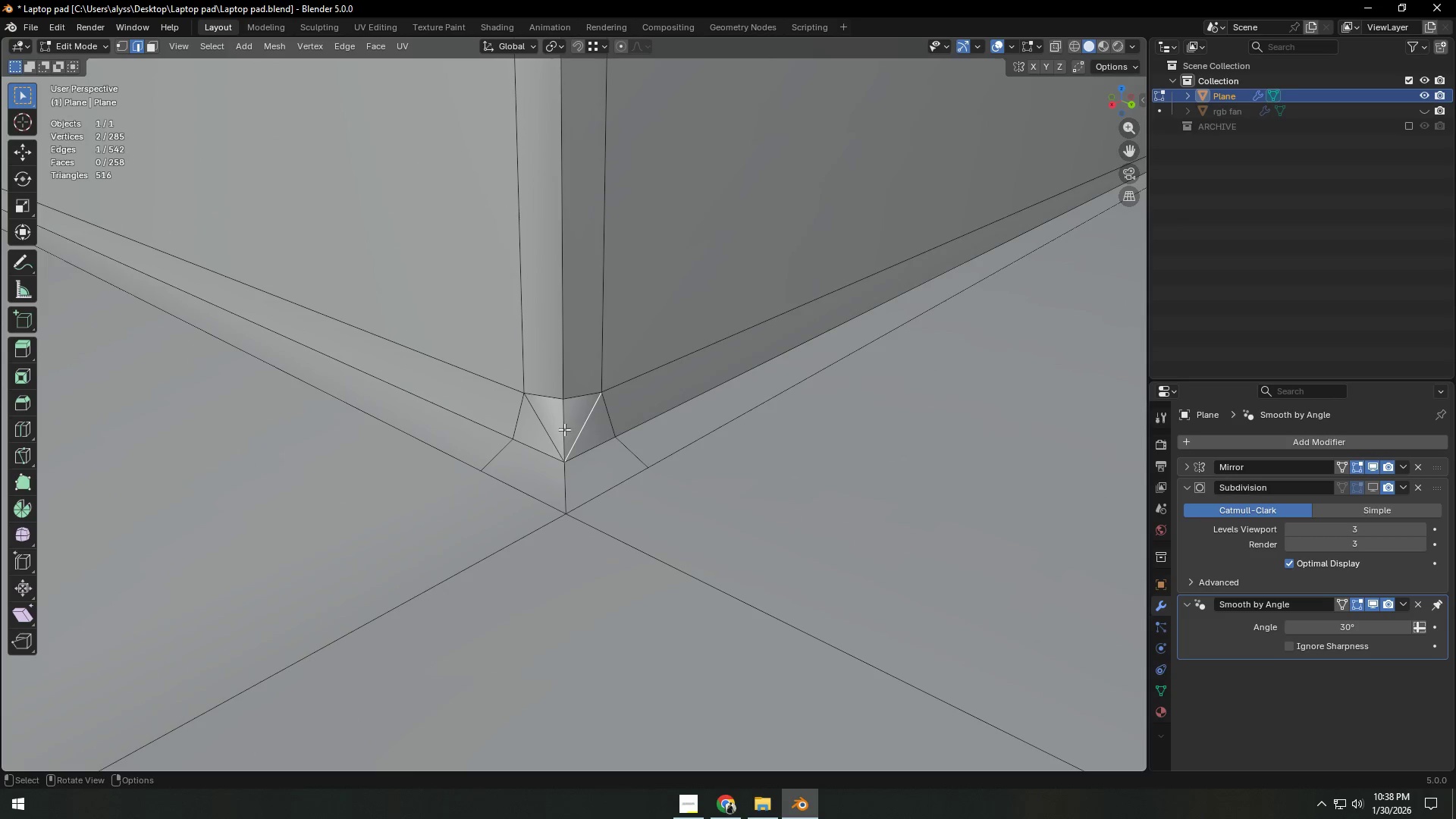 
key(Shift+ShiftLeft)
 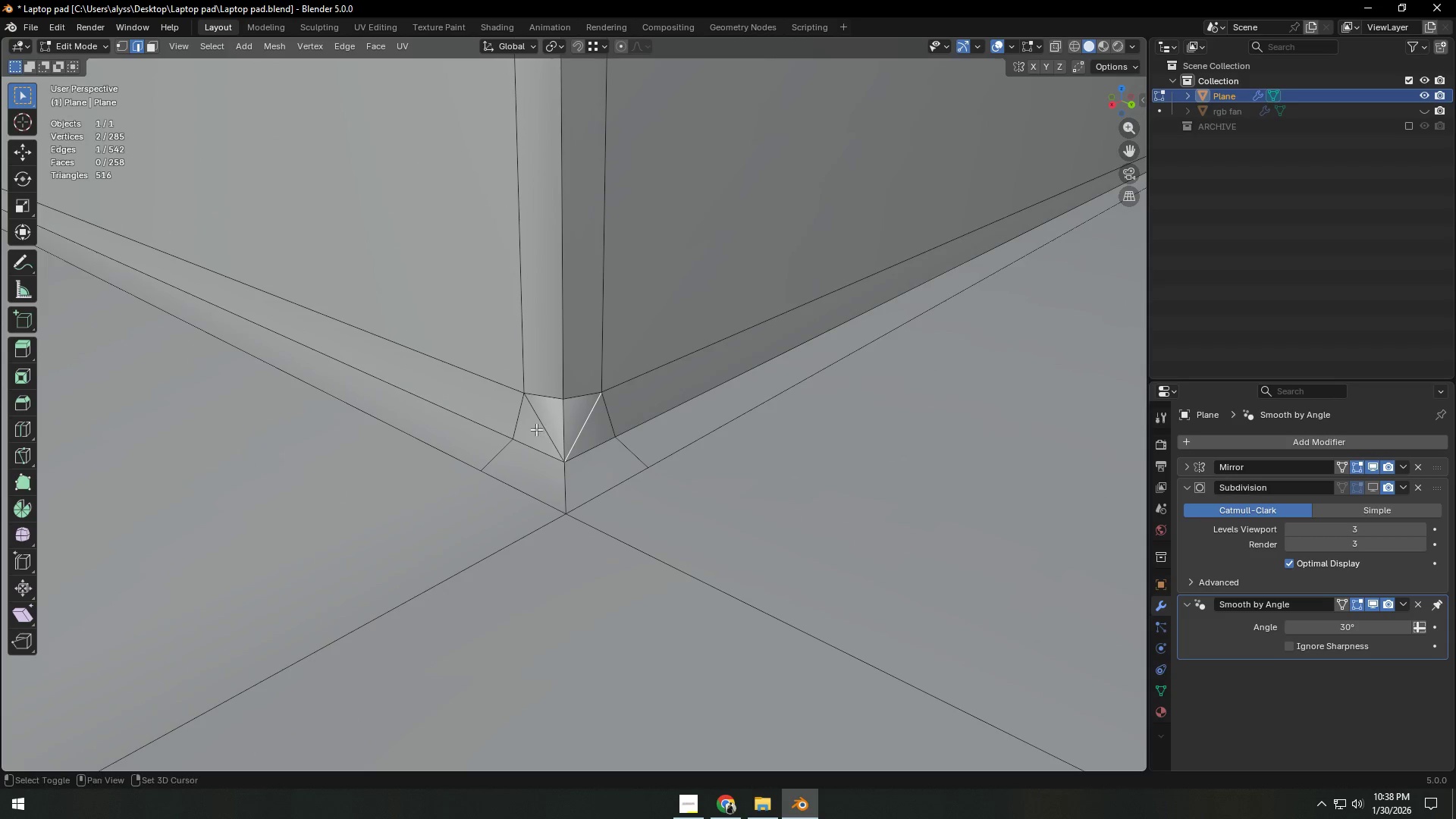 
left_click([536, 428])
 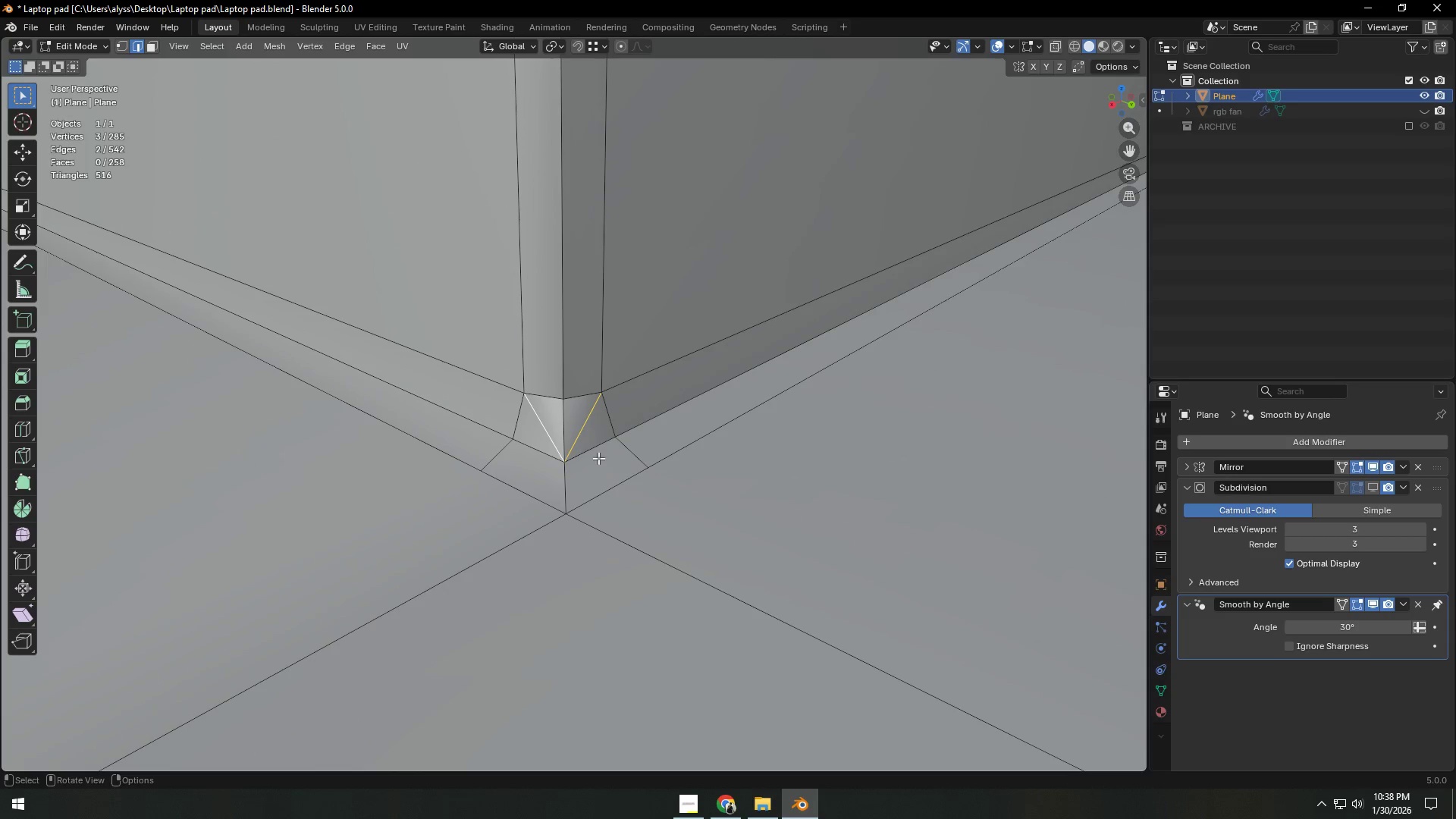 
key(Control+X)
 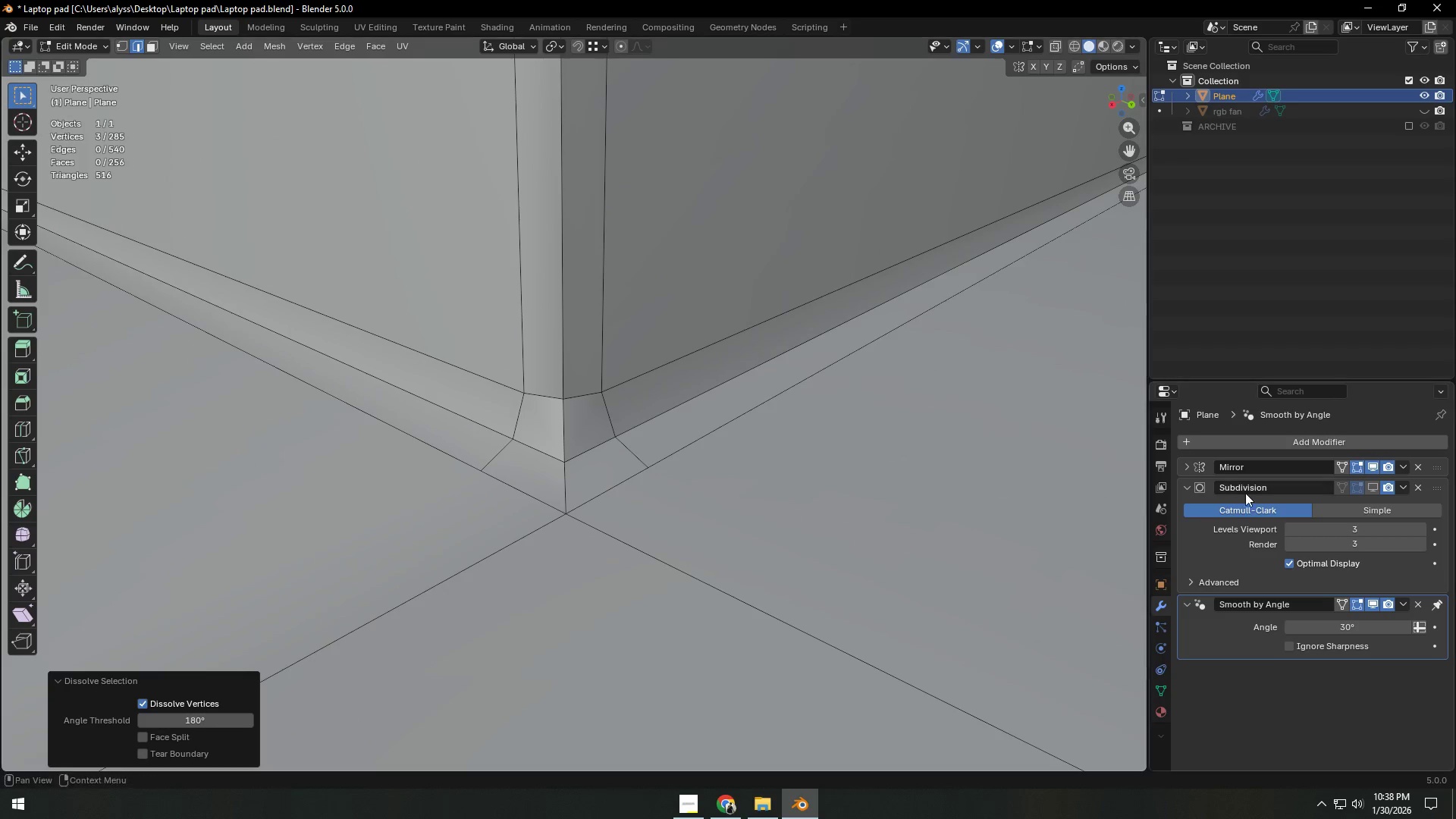 
key(Tab)
 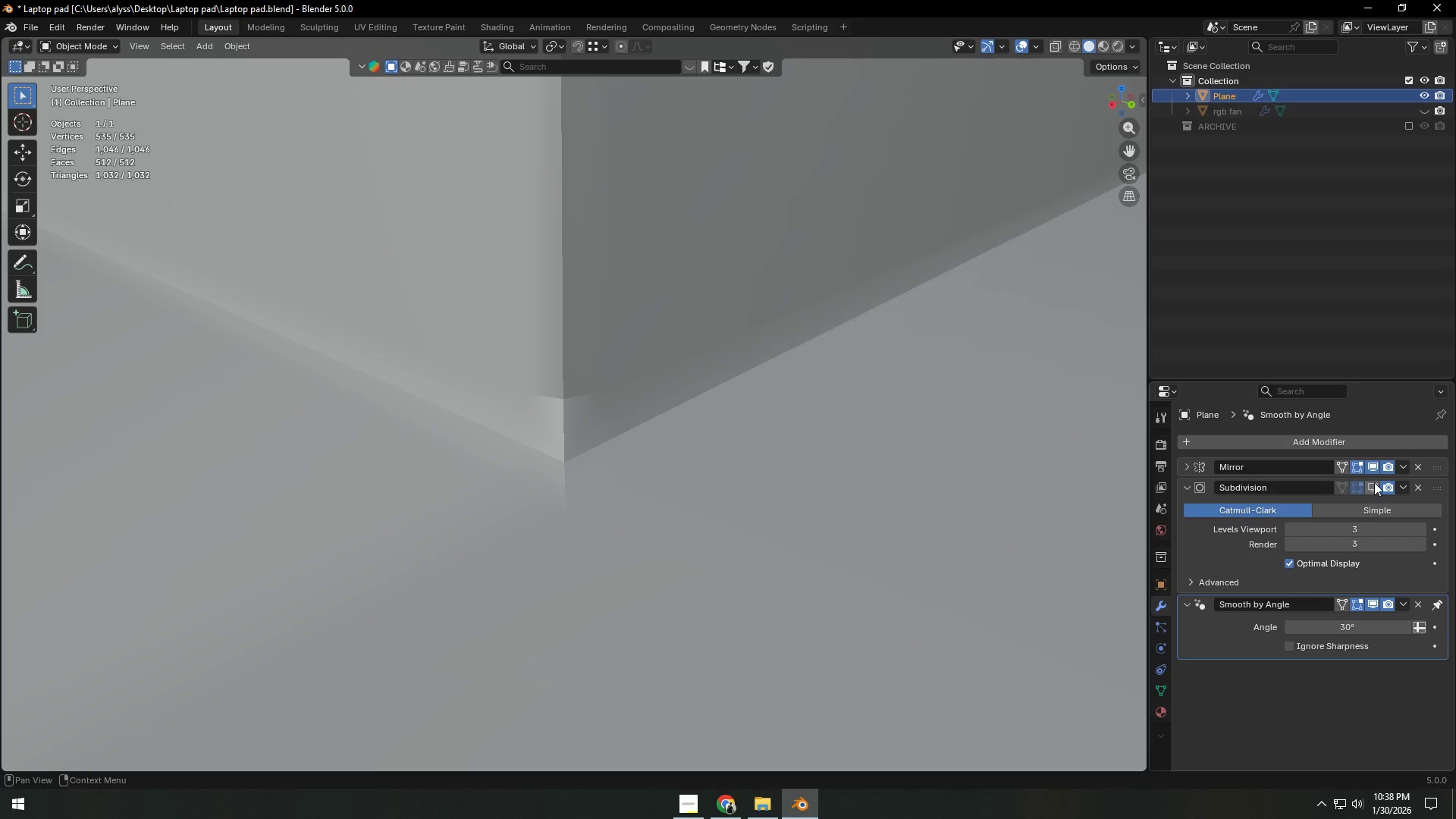 
left_click([1378, 488])
 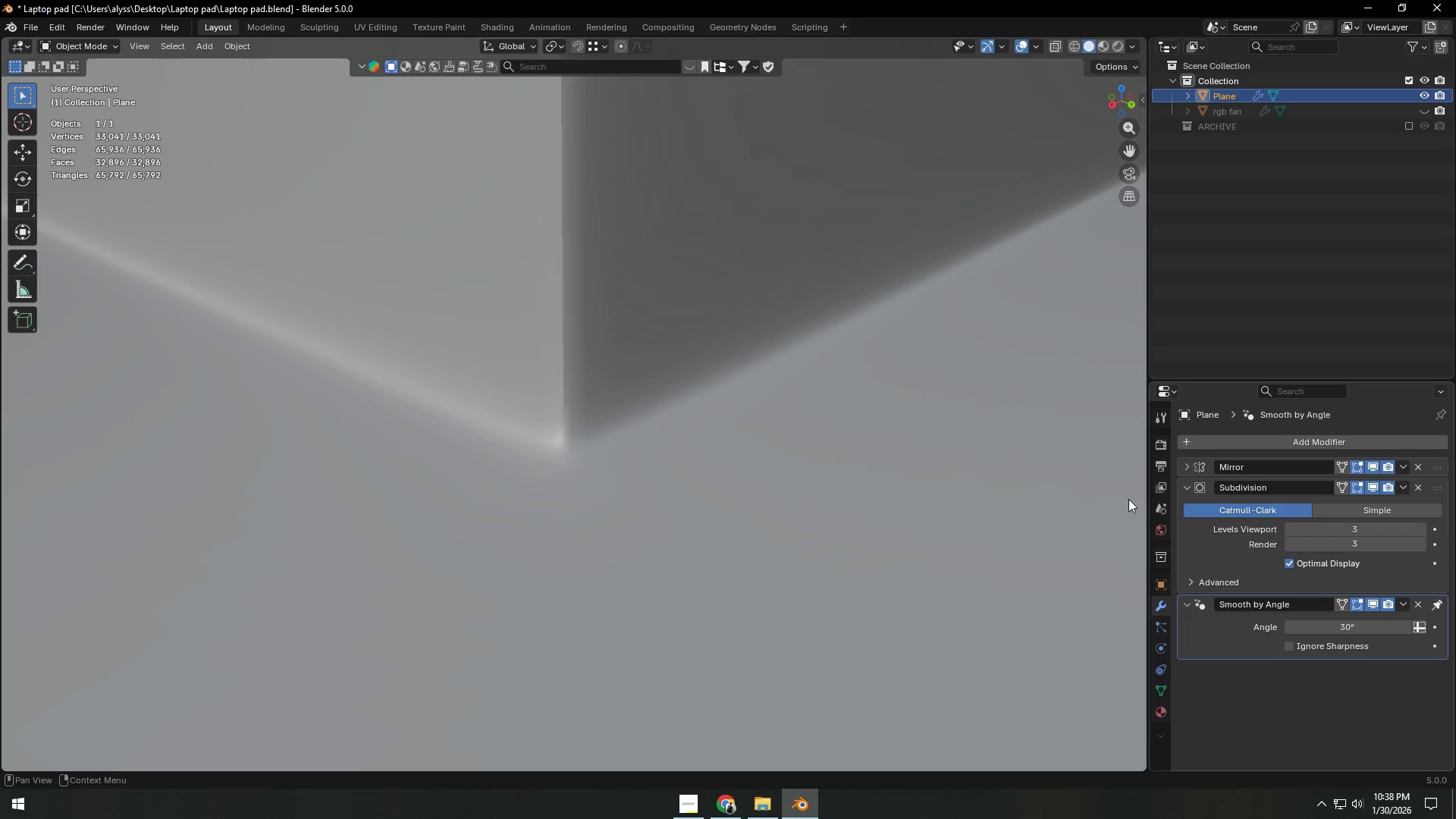 
hold_key(key=ShiftLeft, duration=0.44)
 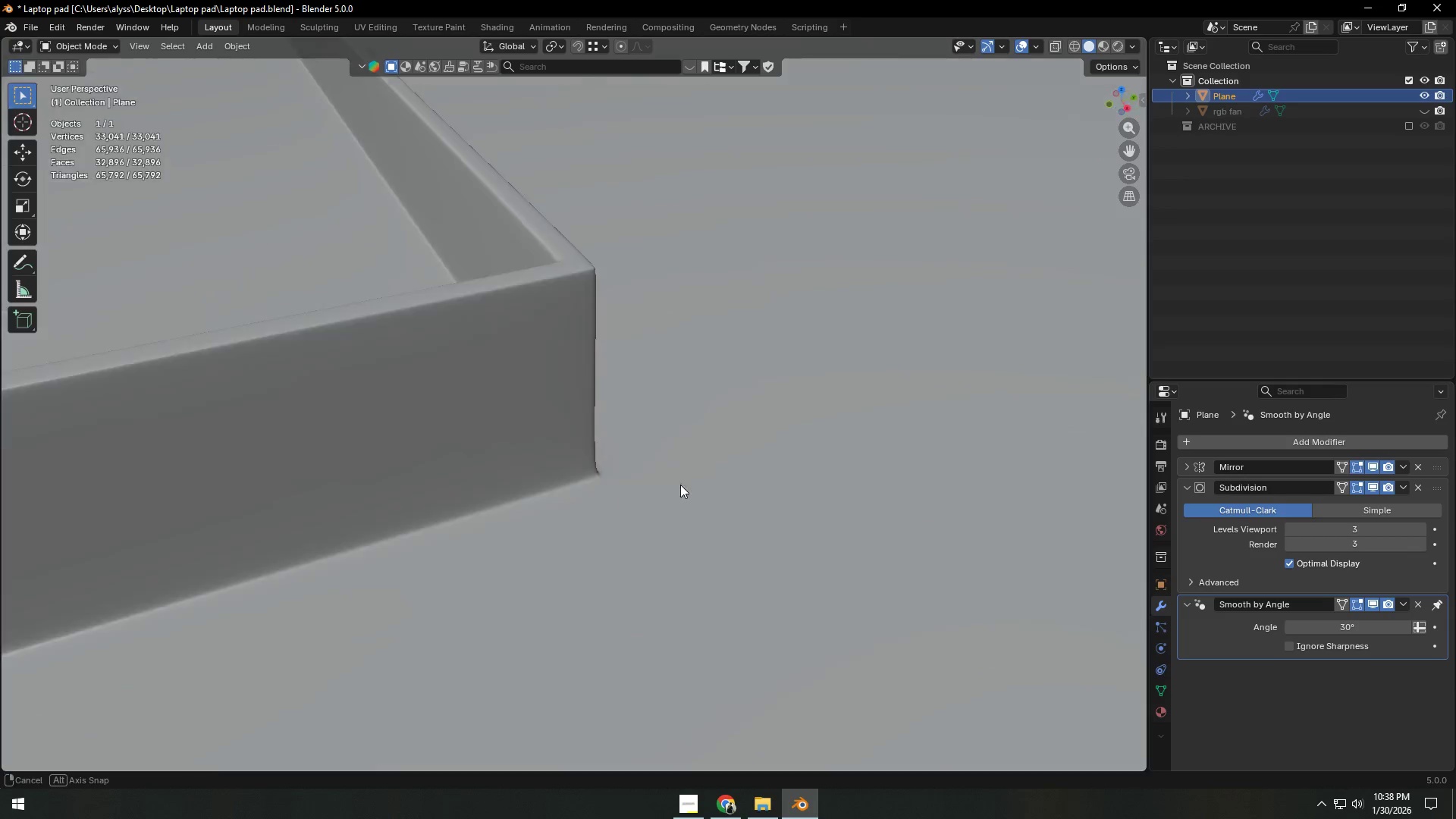 
scroll: coordinate [555, 480], scroll_direction: down, amount: 18.0
 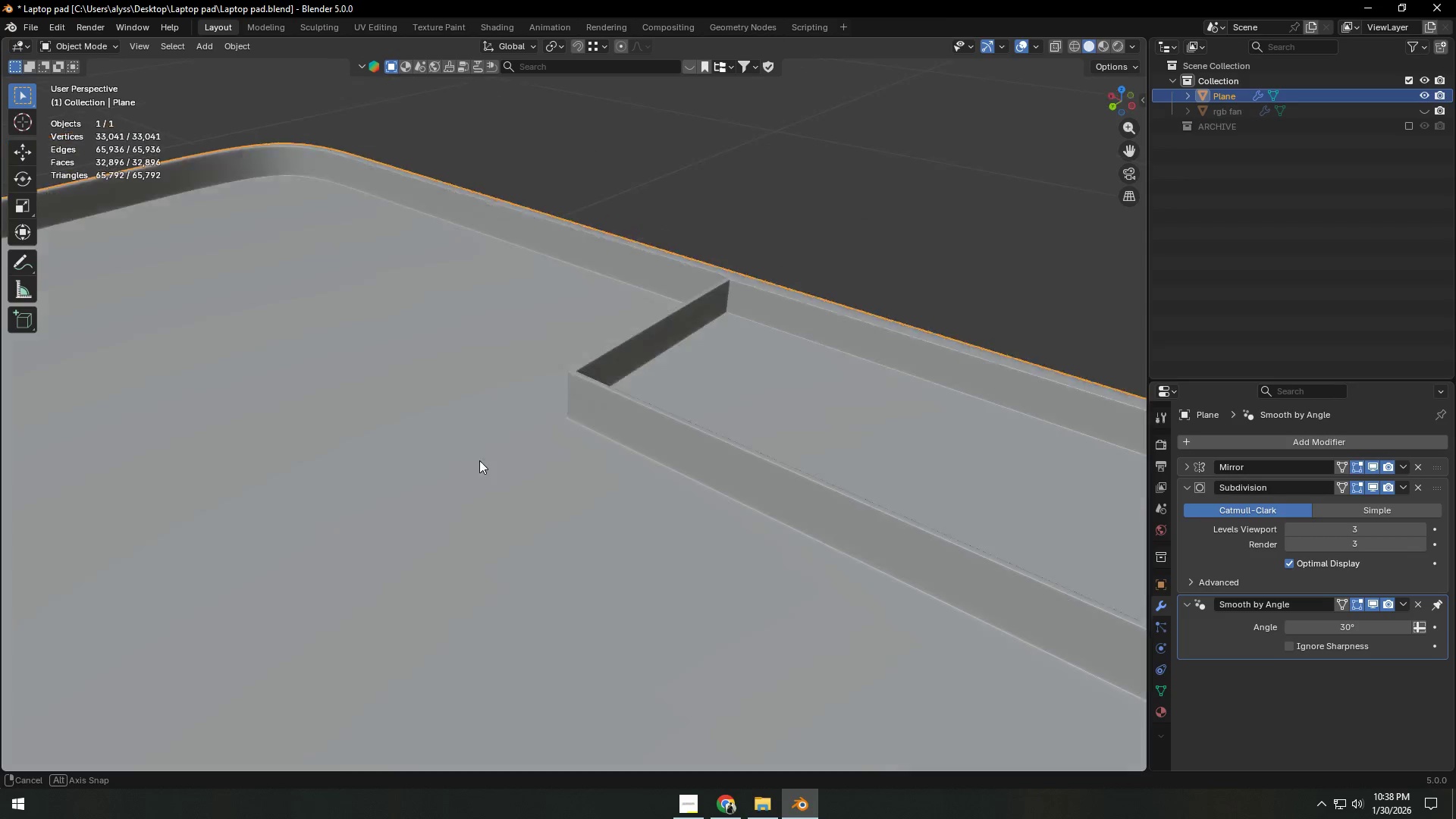 
left_click([585, 460])
 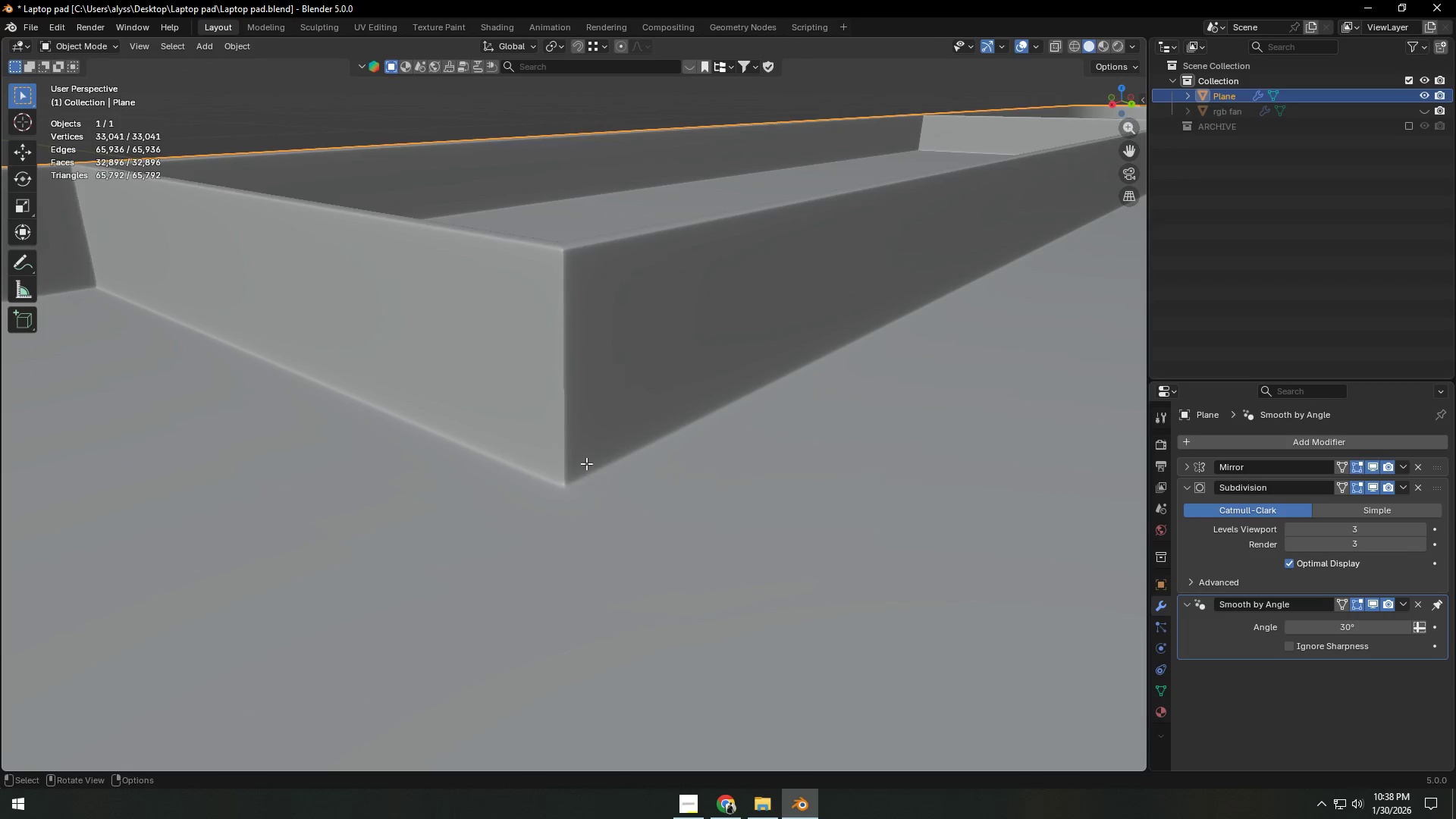 
scroll: coordinate [585, 461], scroll_direction: up, amount: 8.0
 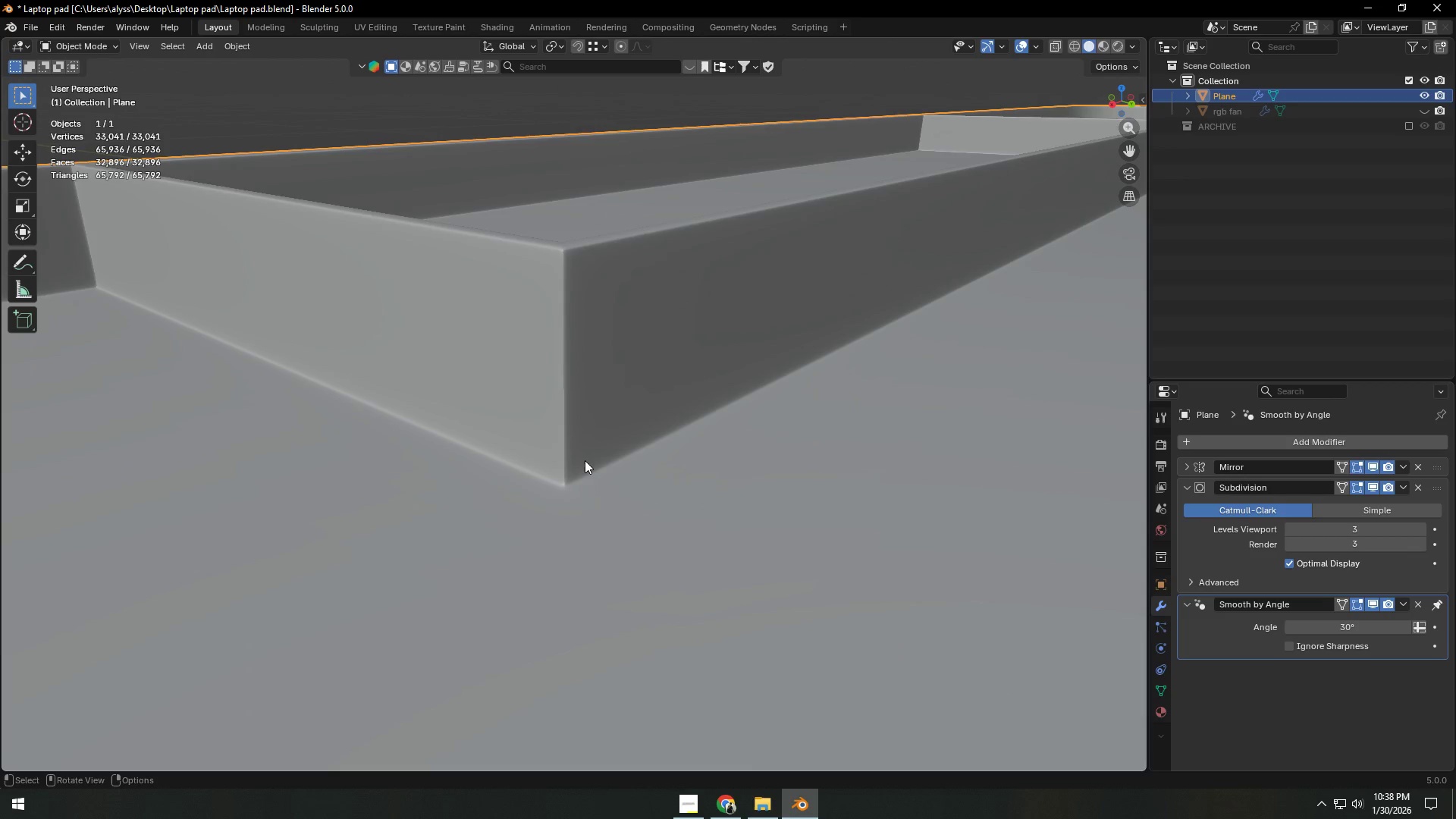 
key(Tab)
 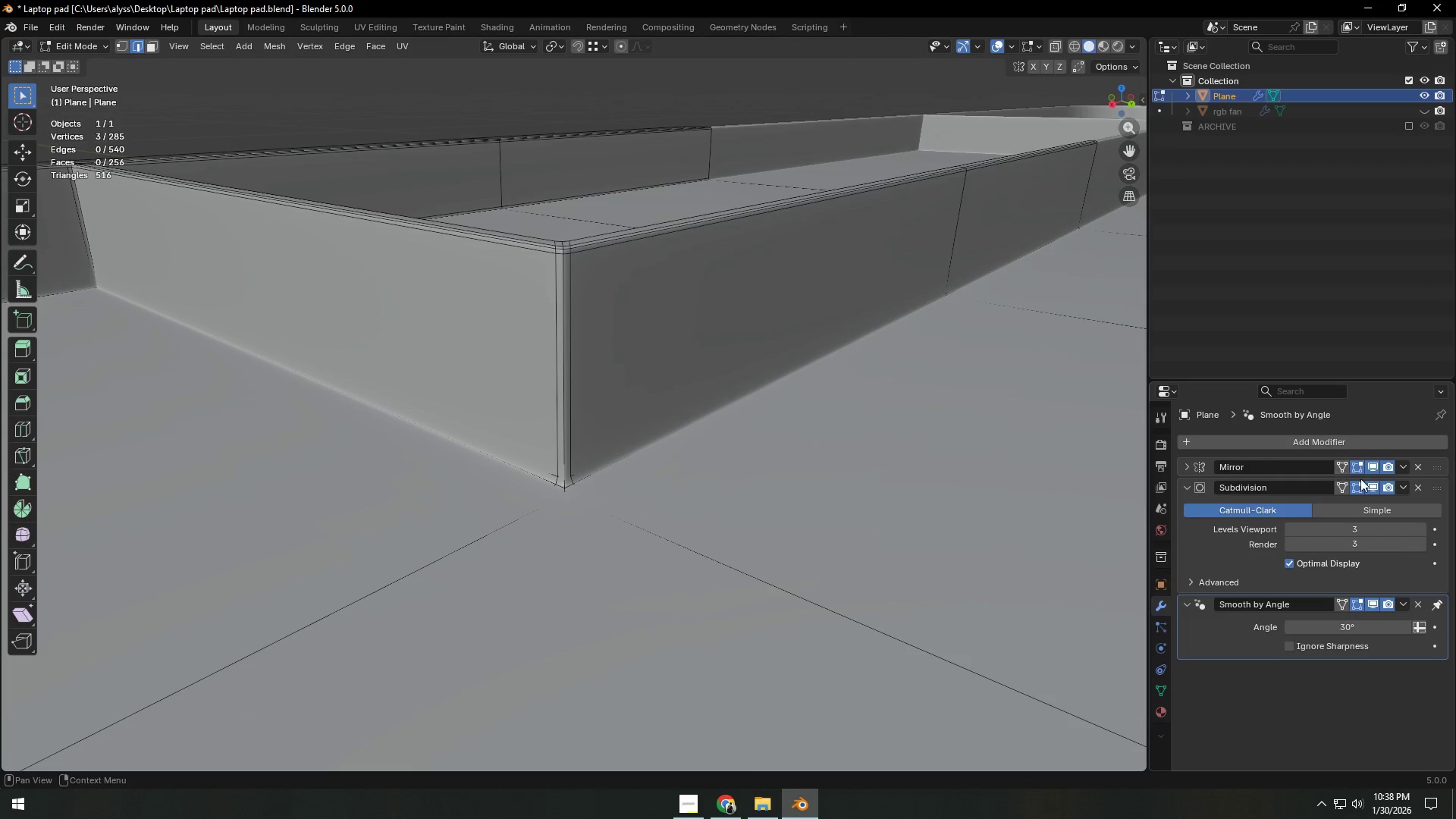 
left_click([1370, 485])
 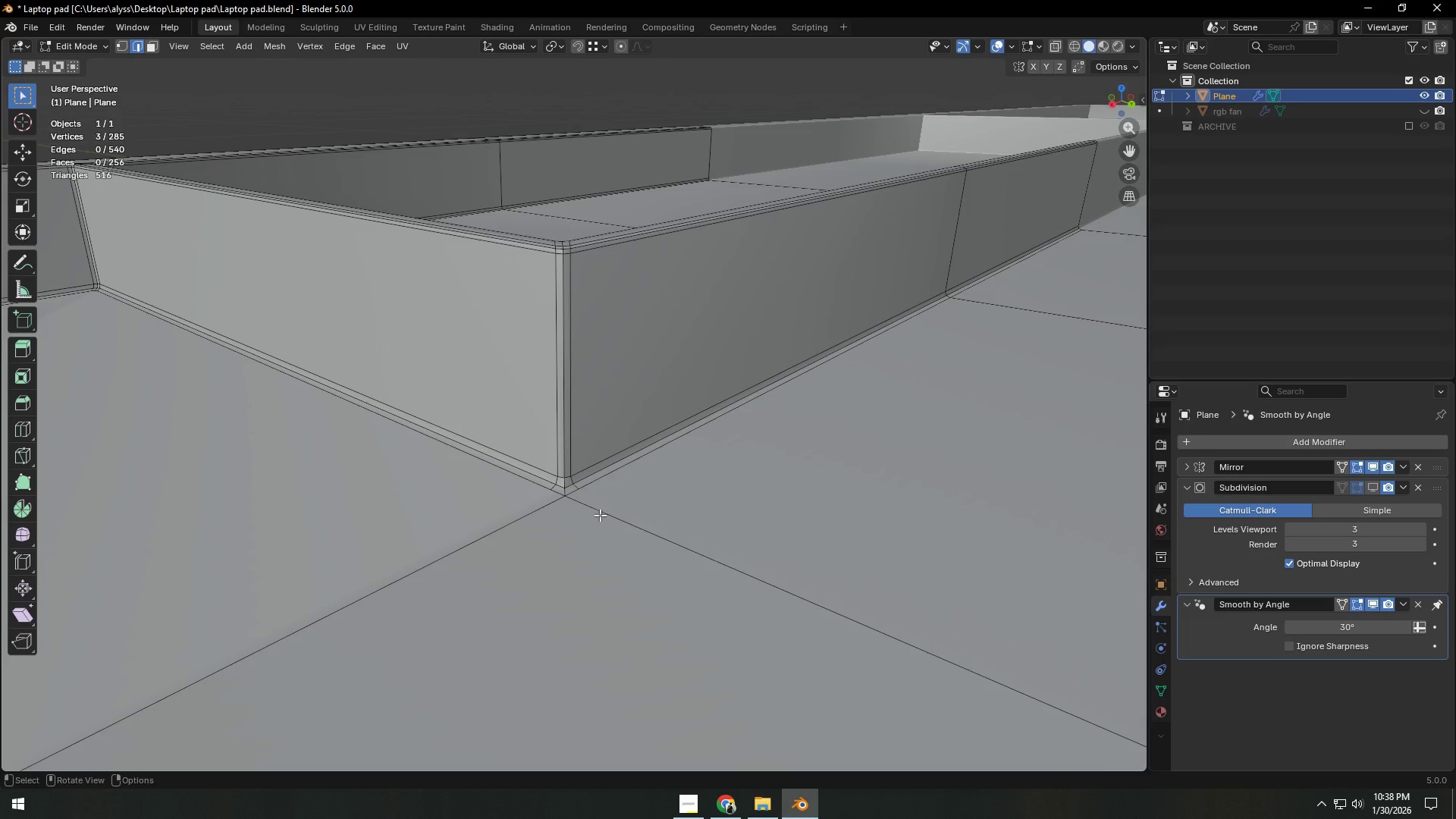 
scroll: coordinate [595, 533], scroll_direction: up, amount: 3.0
 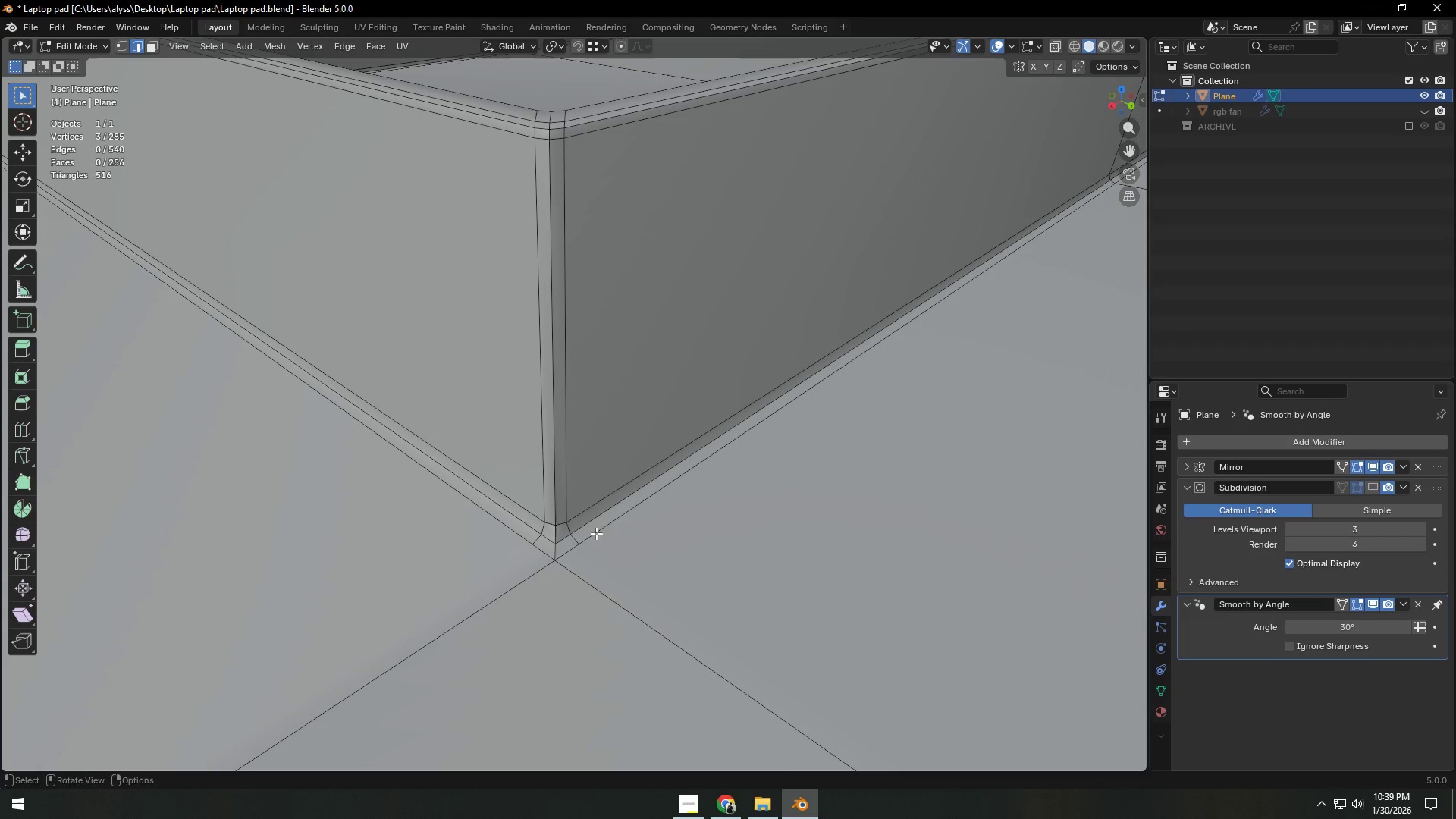 
hold_key(key=ShiftLeft, duration=0.44)
 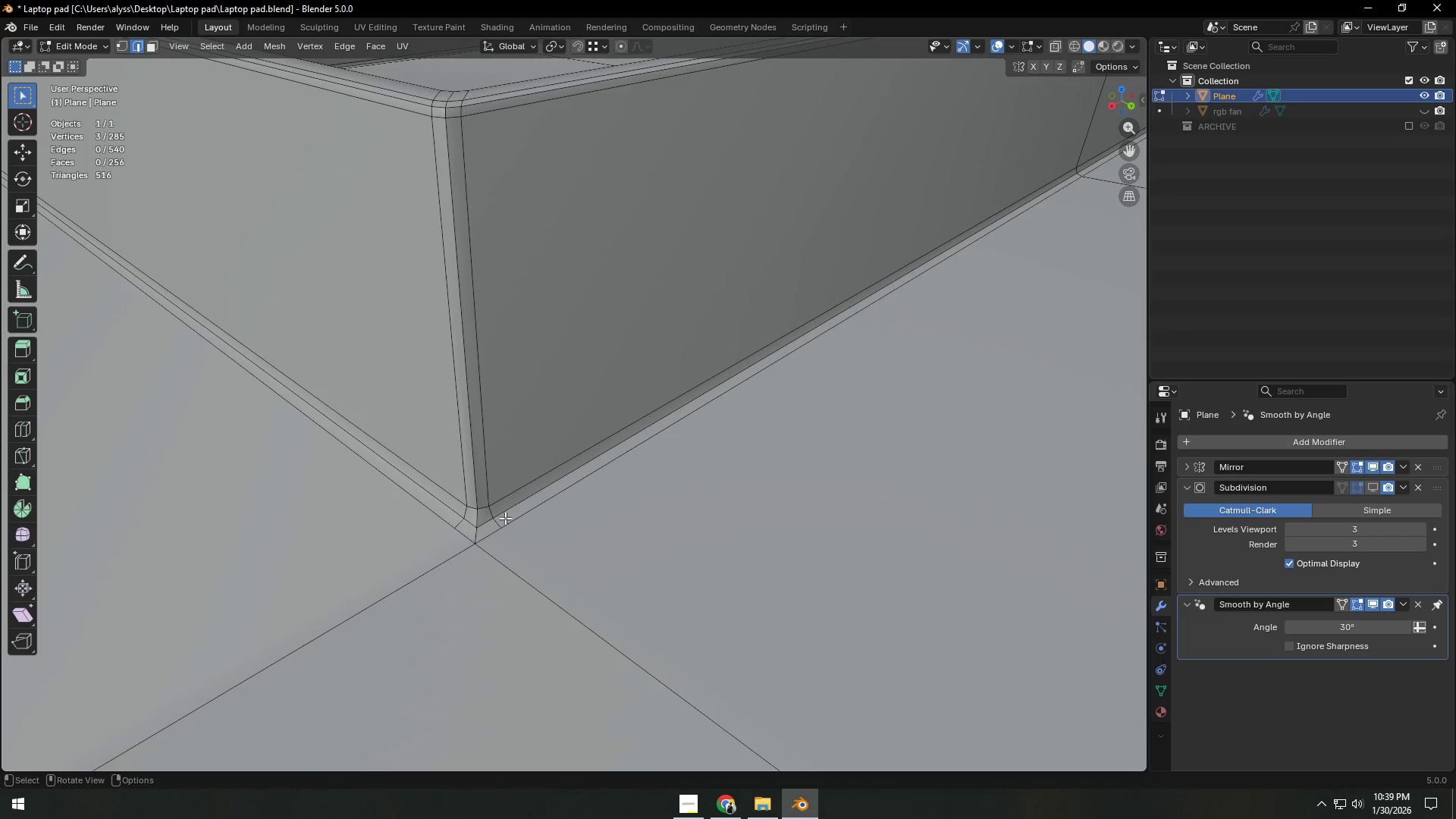 
scroll: coordinate [772, 512], scroll_direction: down, amount: 6.0
 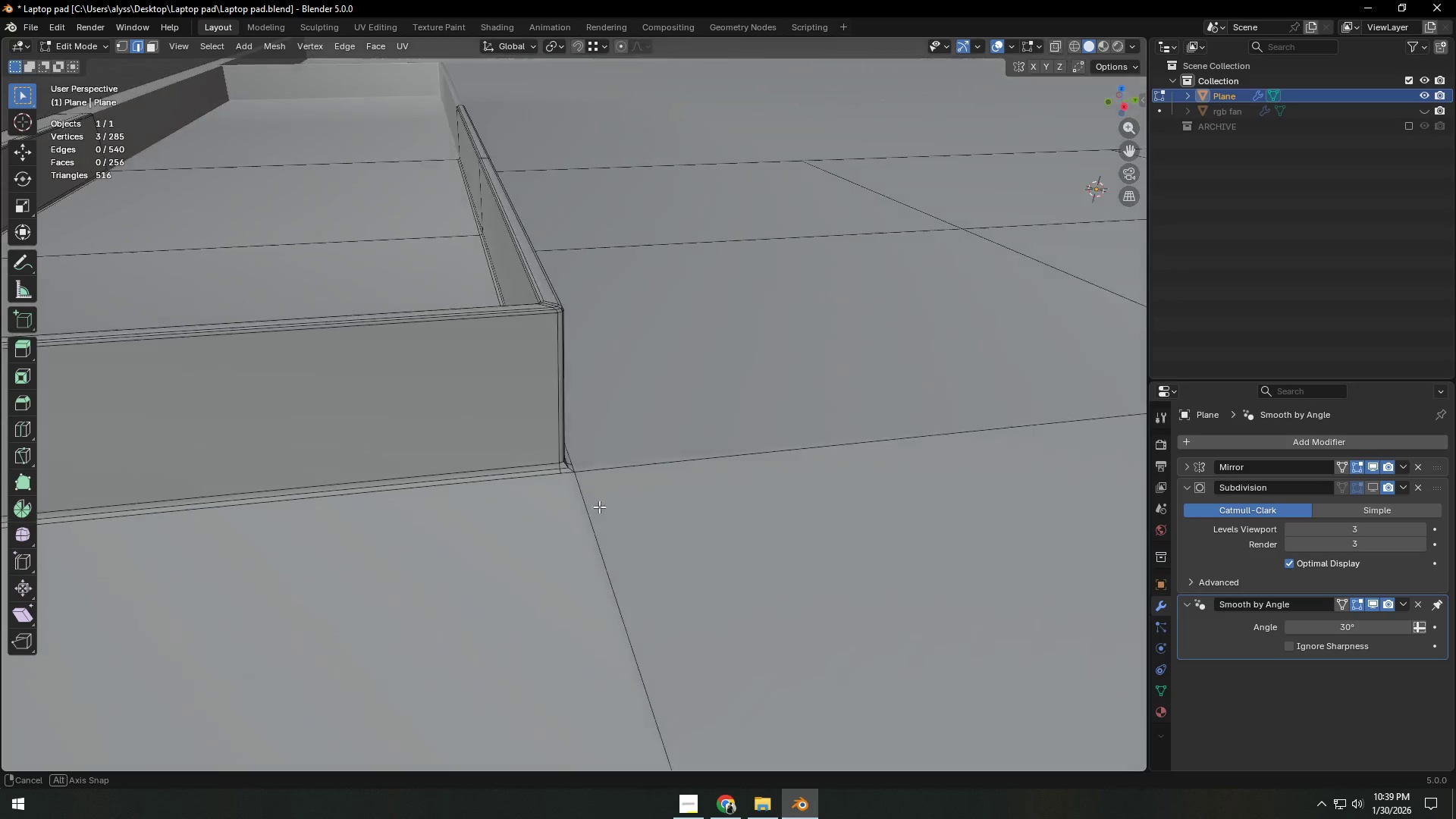 
hold_key(key=ShiftLeft, duration=1.53)
 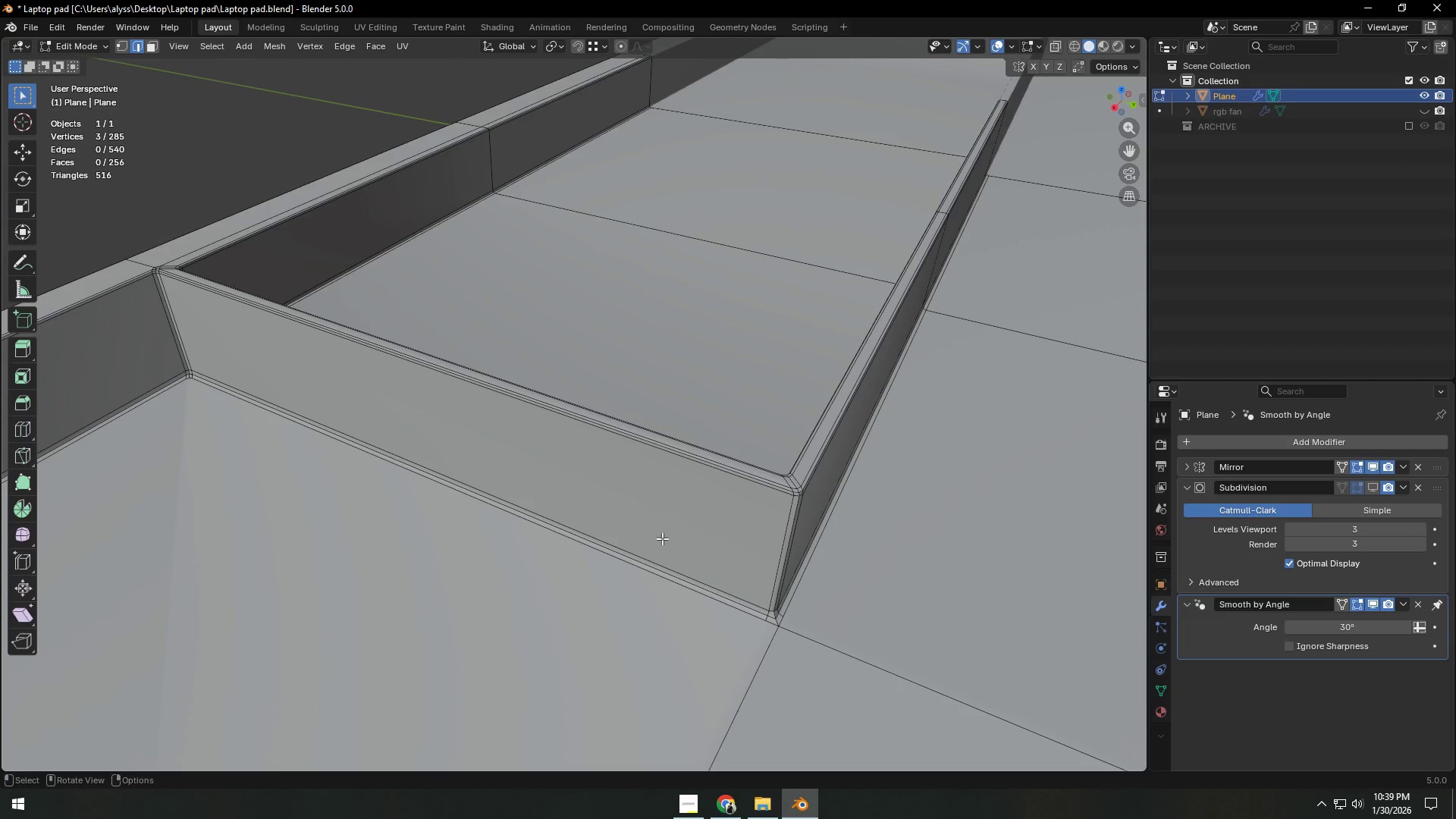 
hold_key(key=ShiftLeft, duration=0.31)
 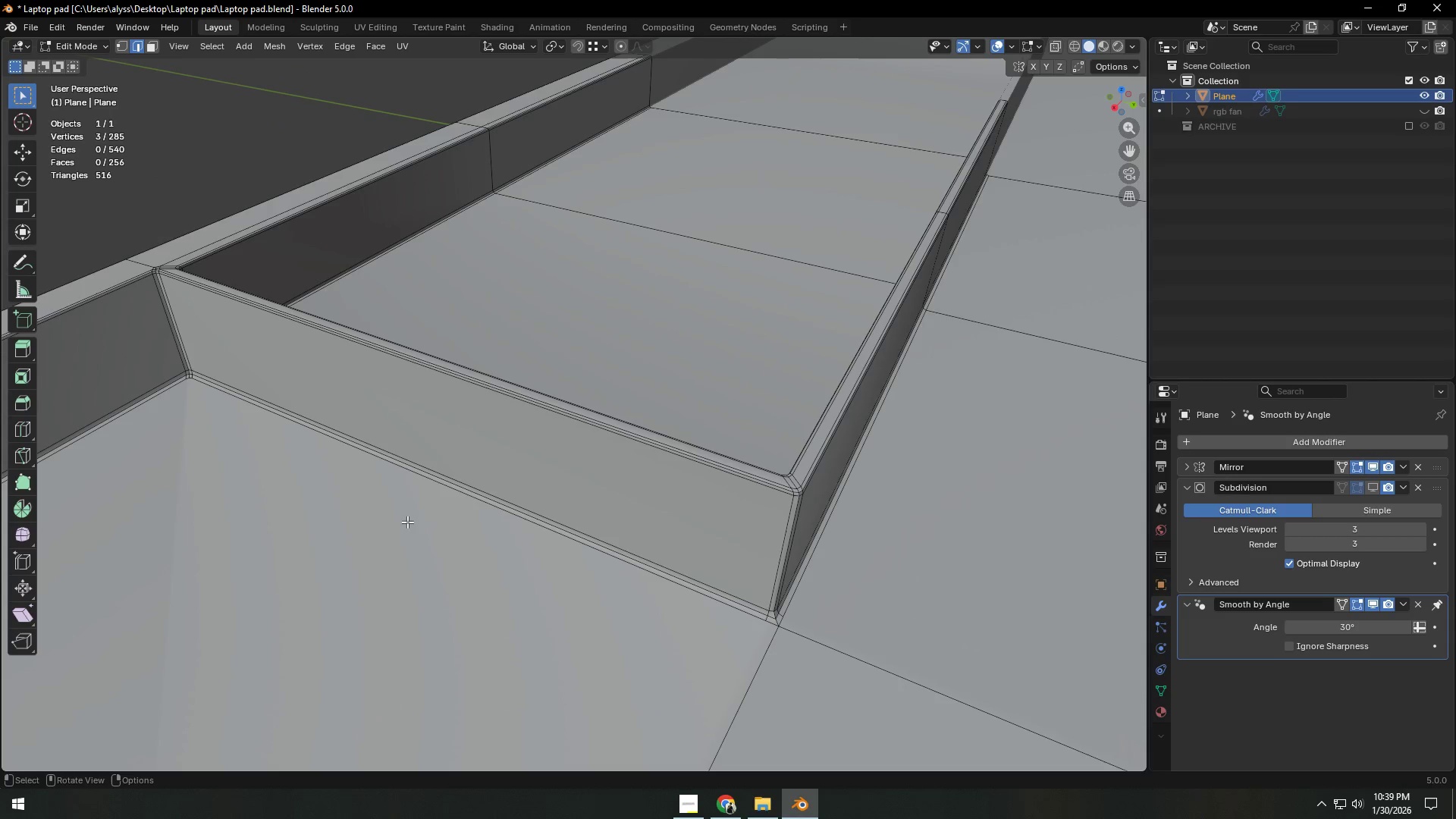 
scroll: coordinate [411, 522], scroll_direction: down, amount: 5.0
 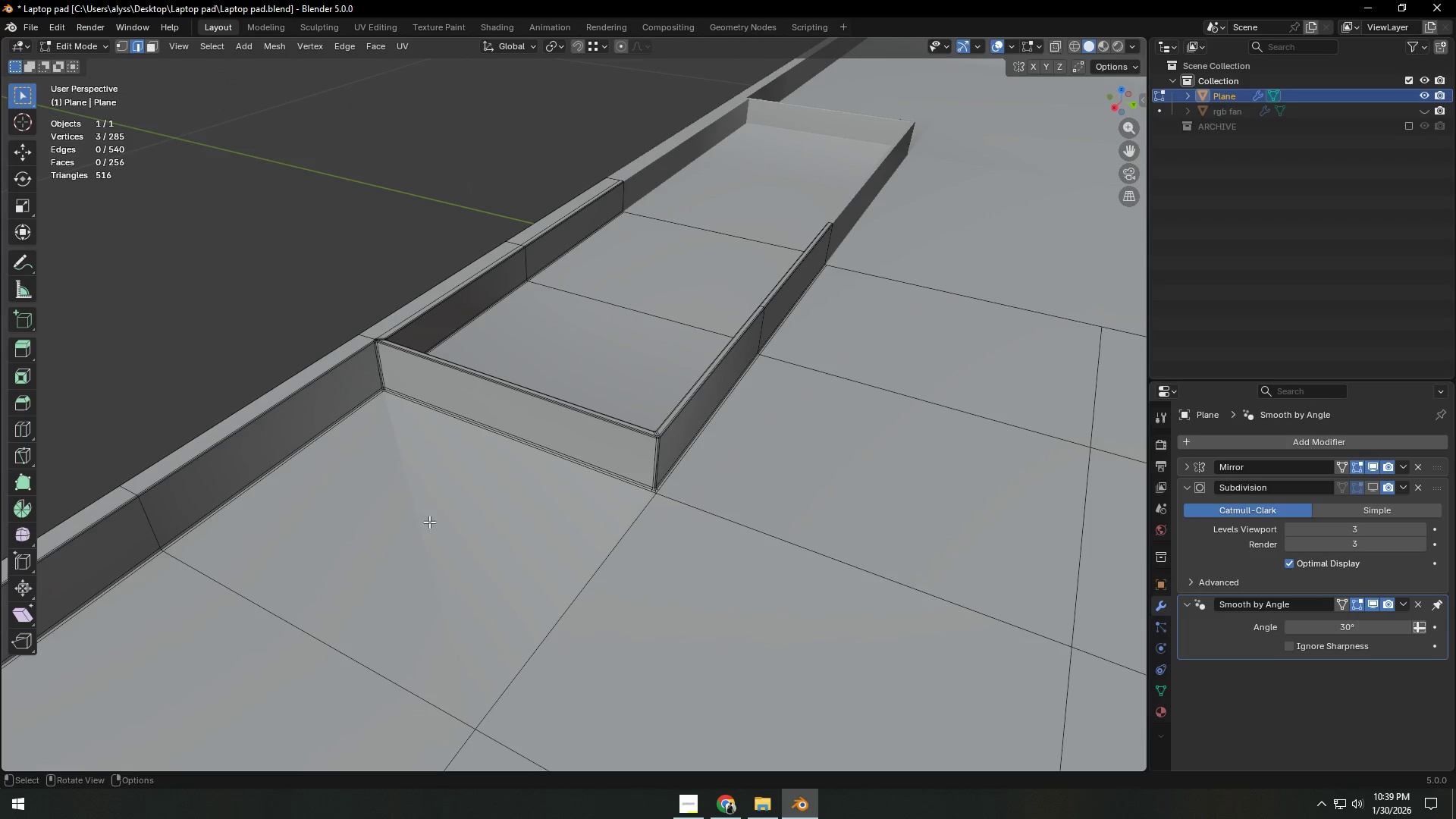 
hold_key(key=ShiftLeft, duration=0.44)
 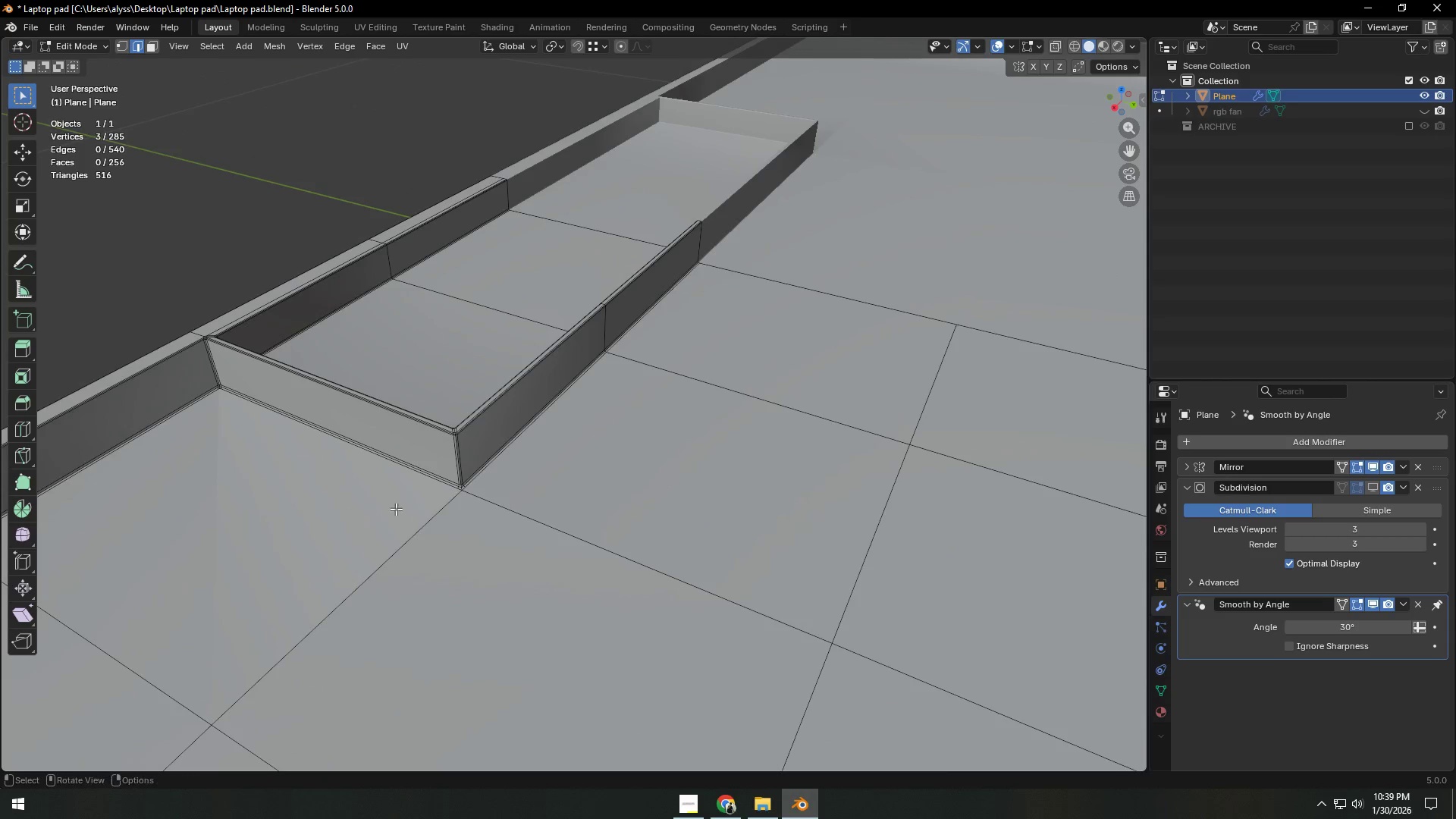 
hold_key(key=ShiftLeft, duration=0.61)
 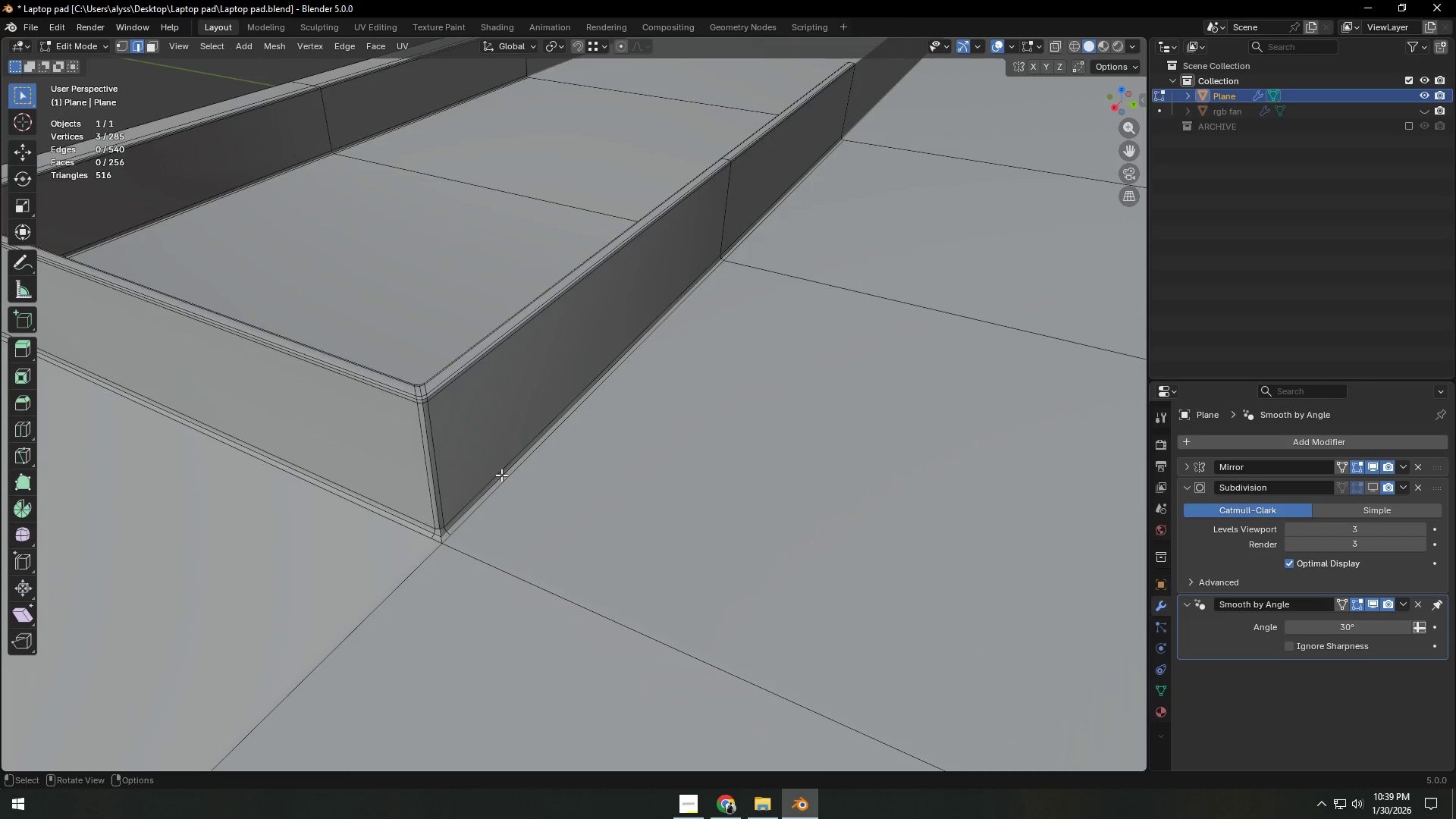 
scroll: coordinate [425, 508], scroll_direction: up, amount: 5.0
 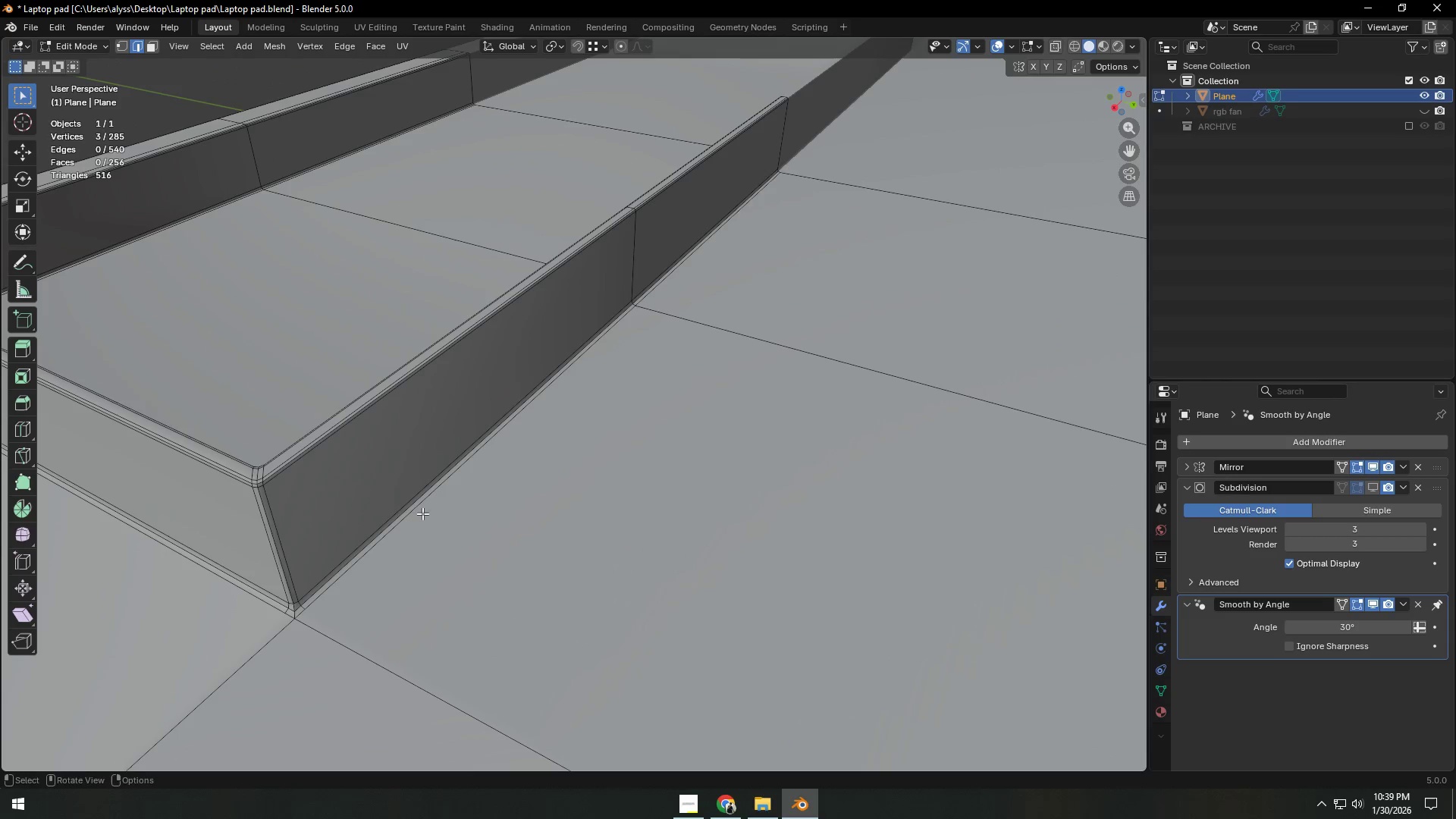 
hold_key(key=ShiftLeft, duration=0.38)
 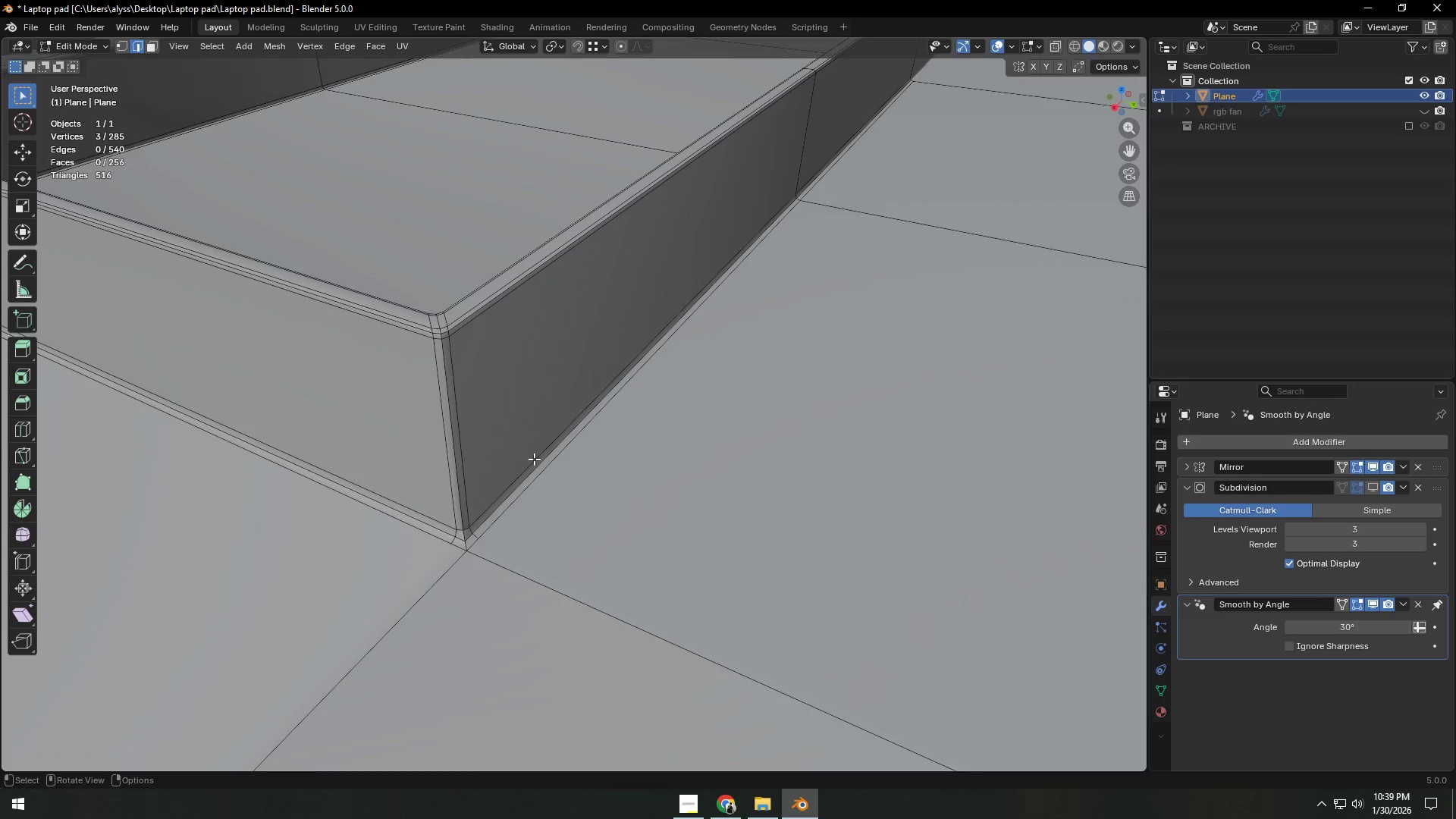 
scroll: coordinate [529, 466], scroll_direction: up, amount: 4.0
 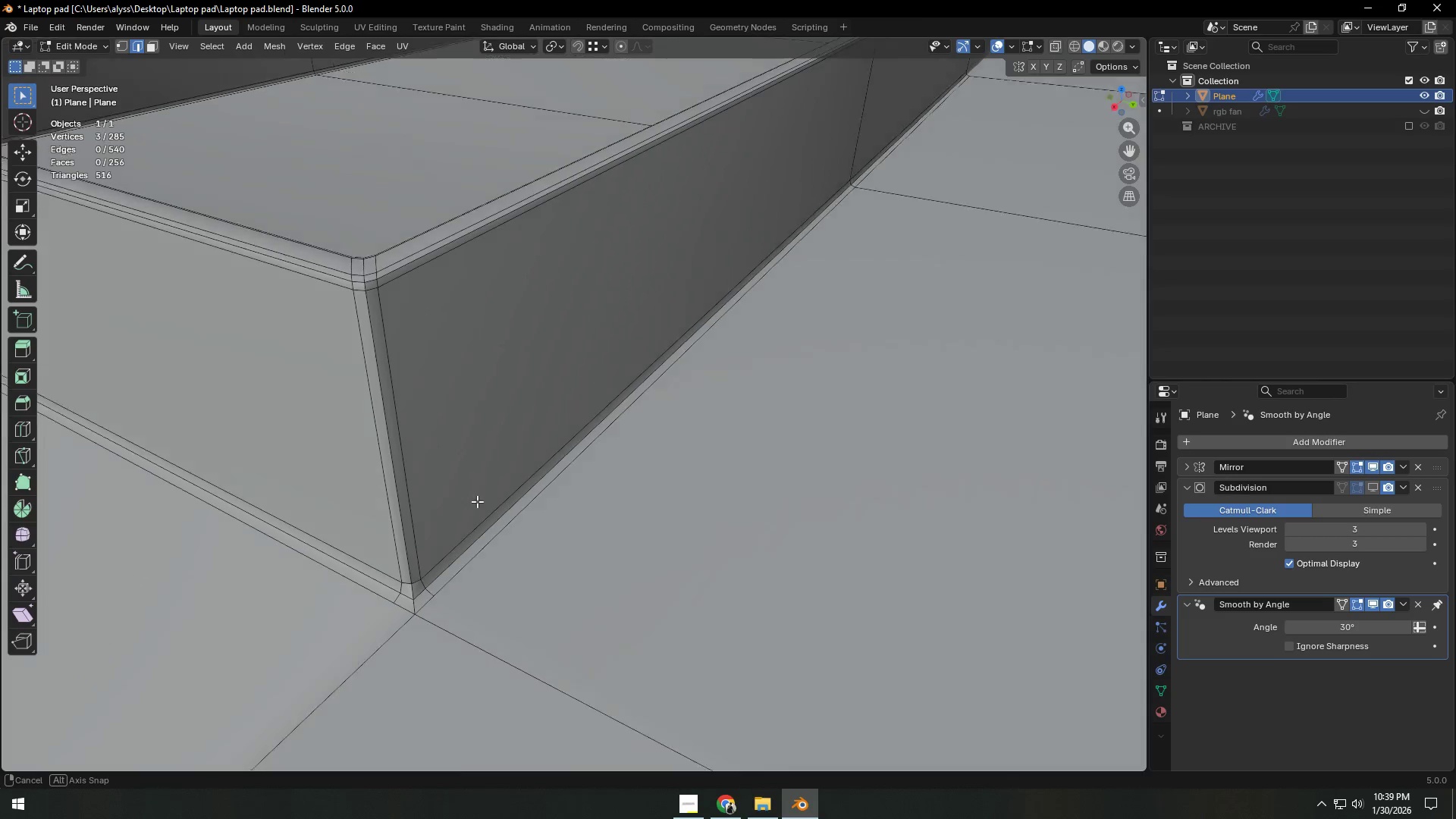 
hold_key(key=ShiftLeft, duration=0.38)
scroll: coordinate [472, 536], scroll_direction: down, amount: 1.0
 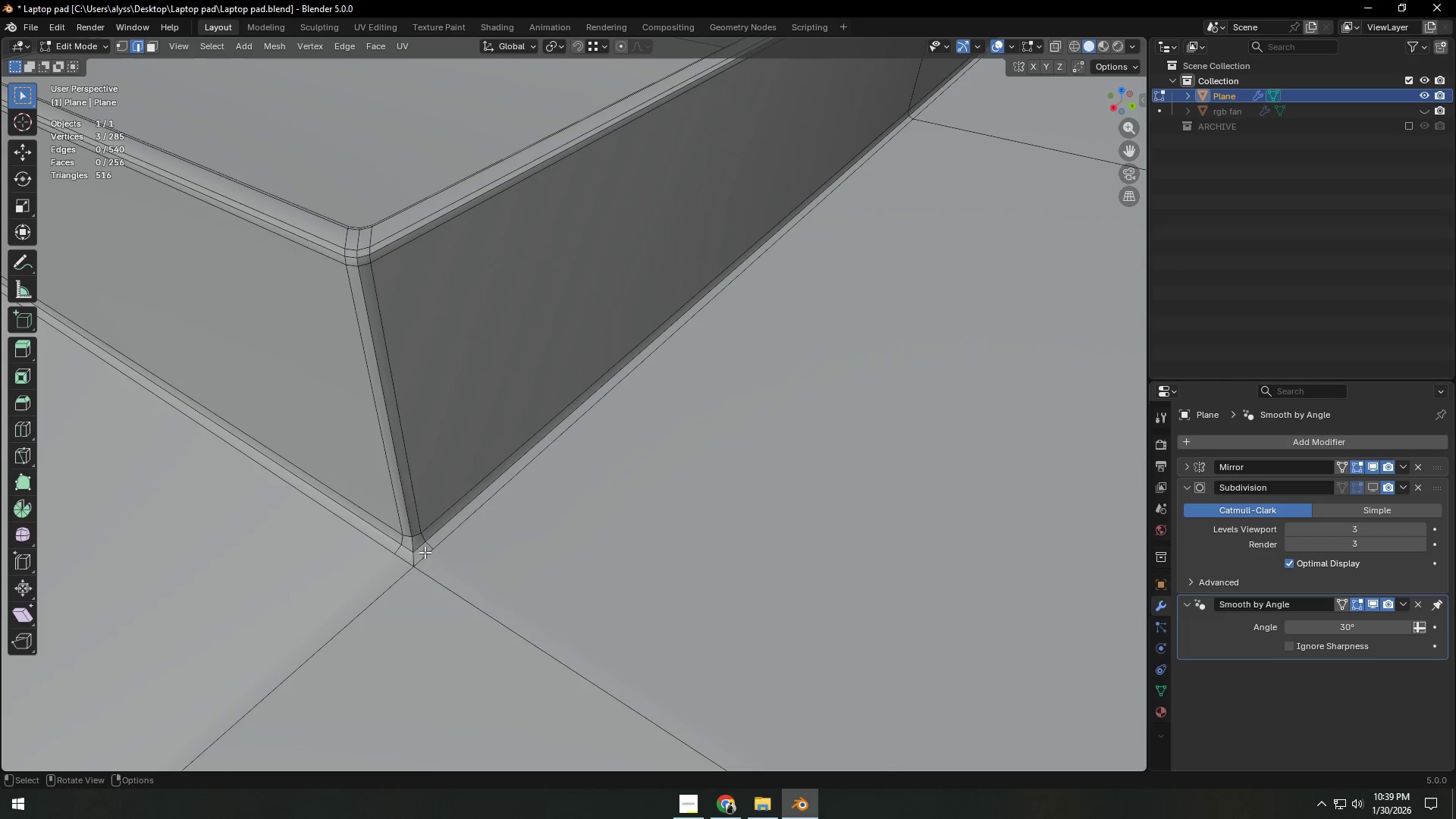 
key(Backquote)
 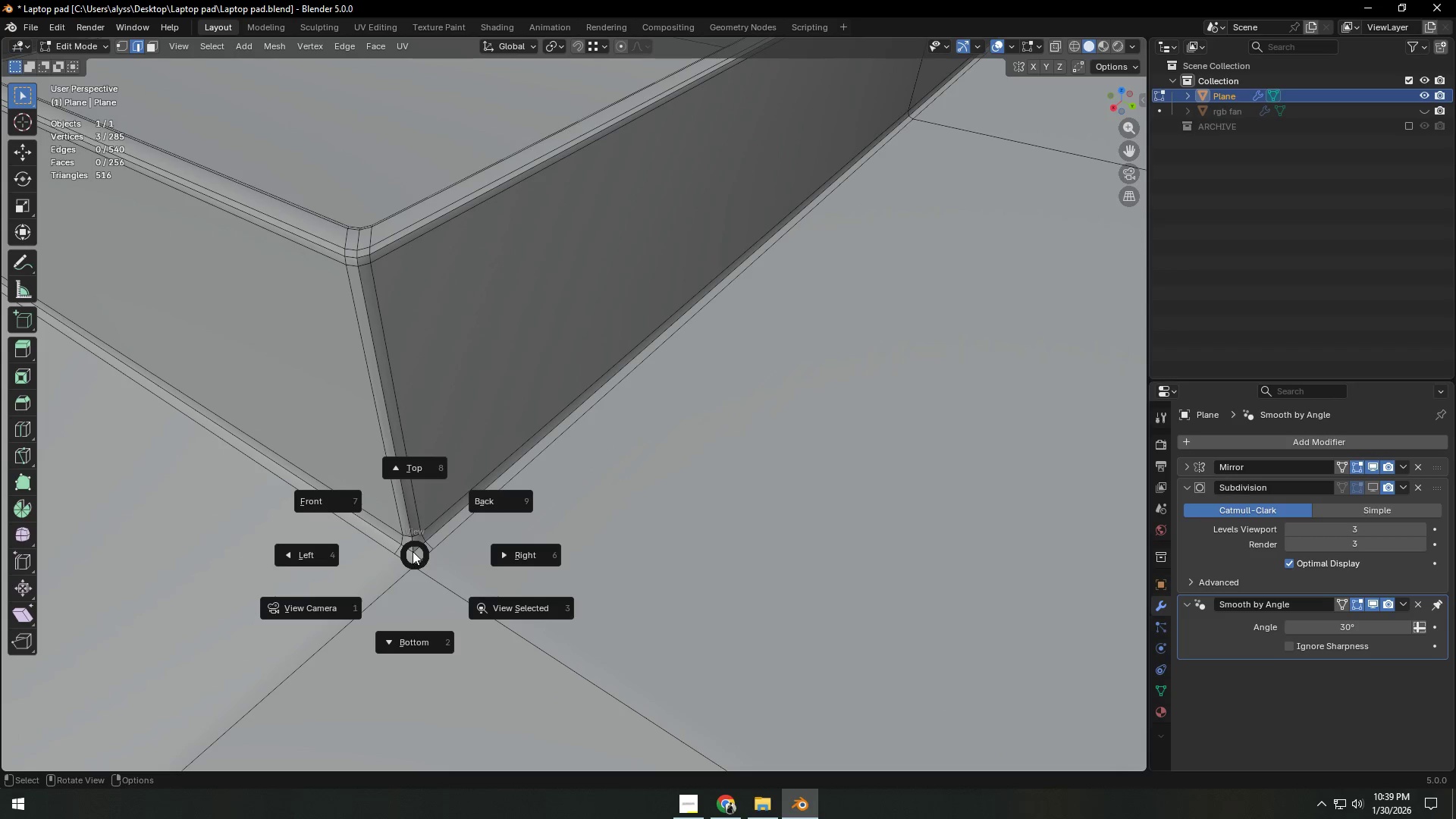 
right_click([413, 551])
 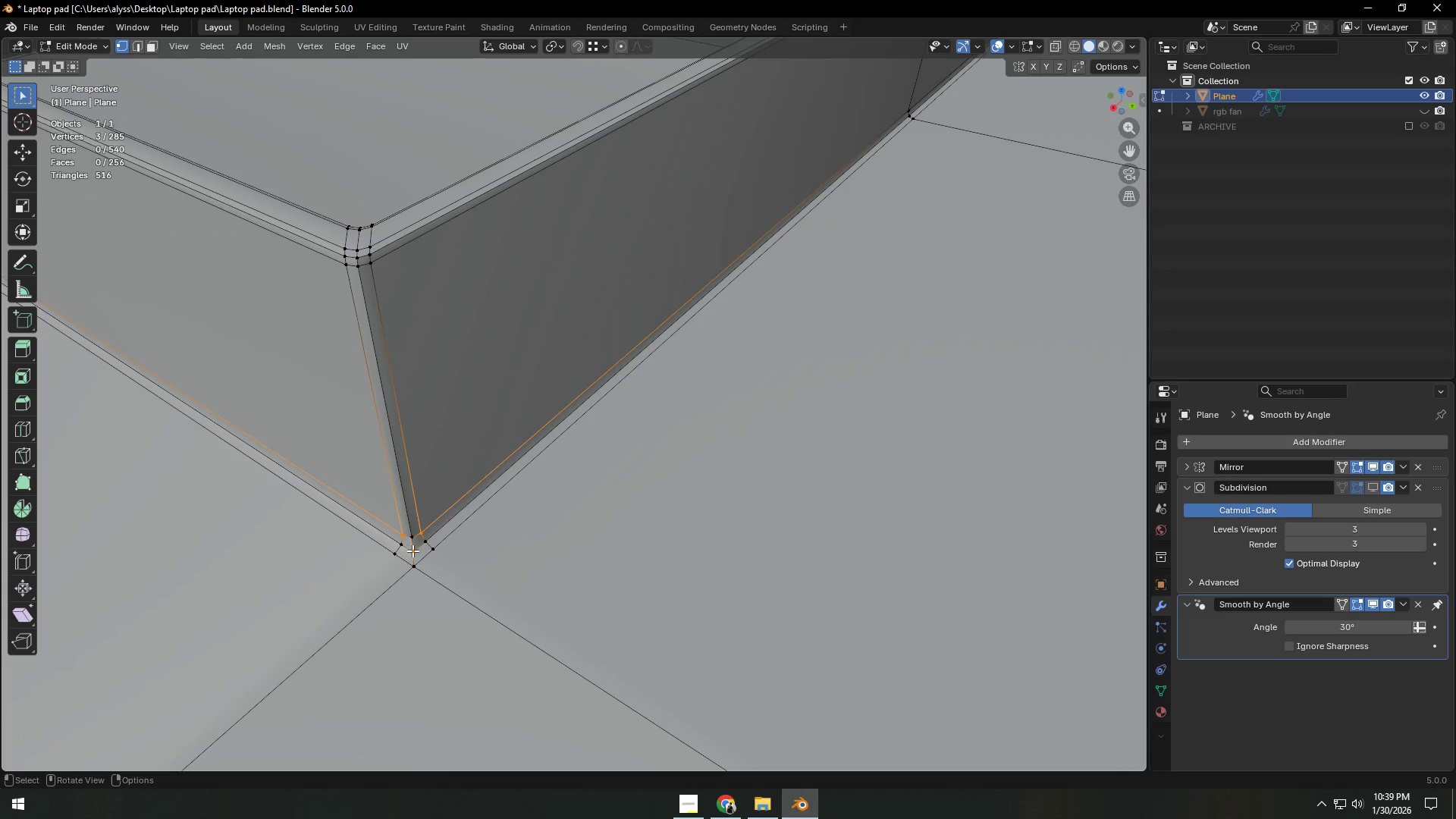 
key(1)
 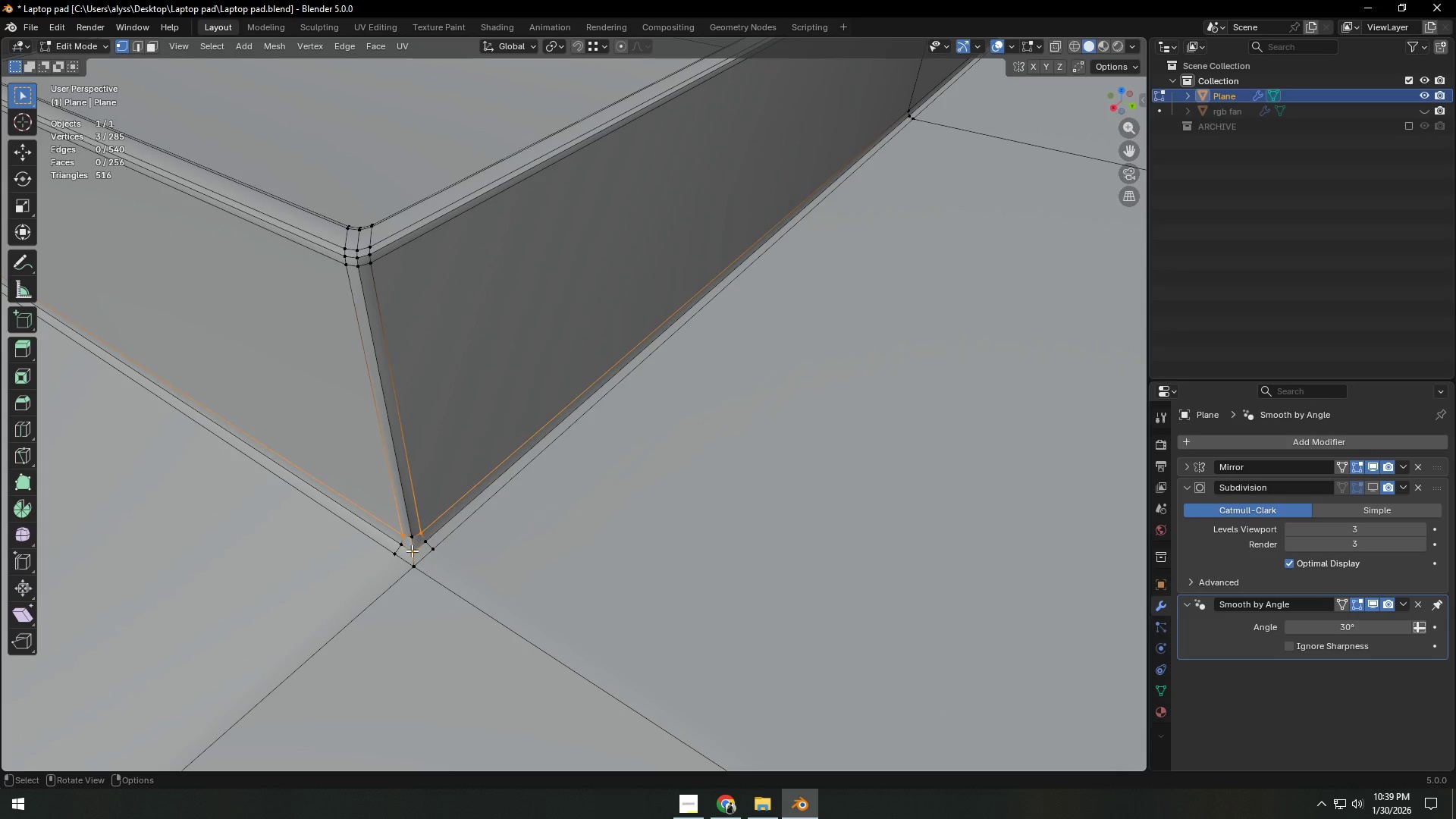 
left_click([412, 551])
 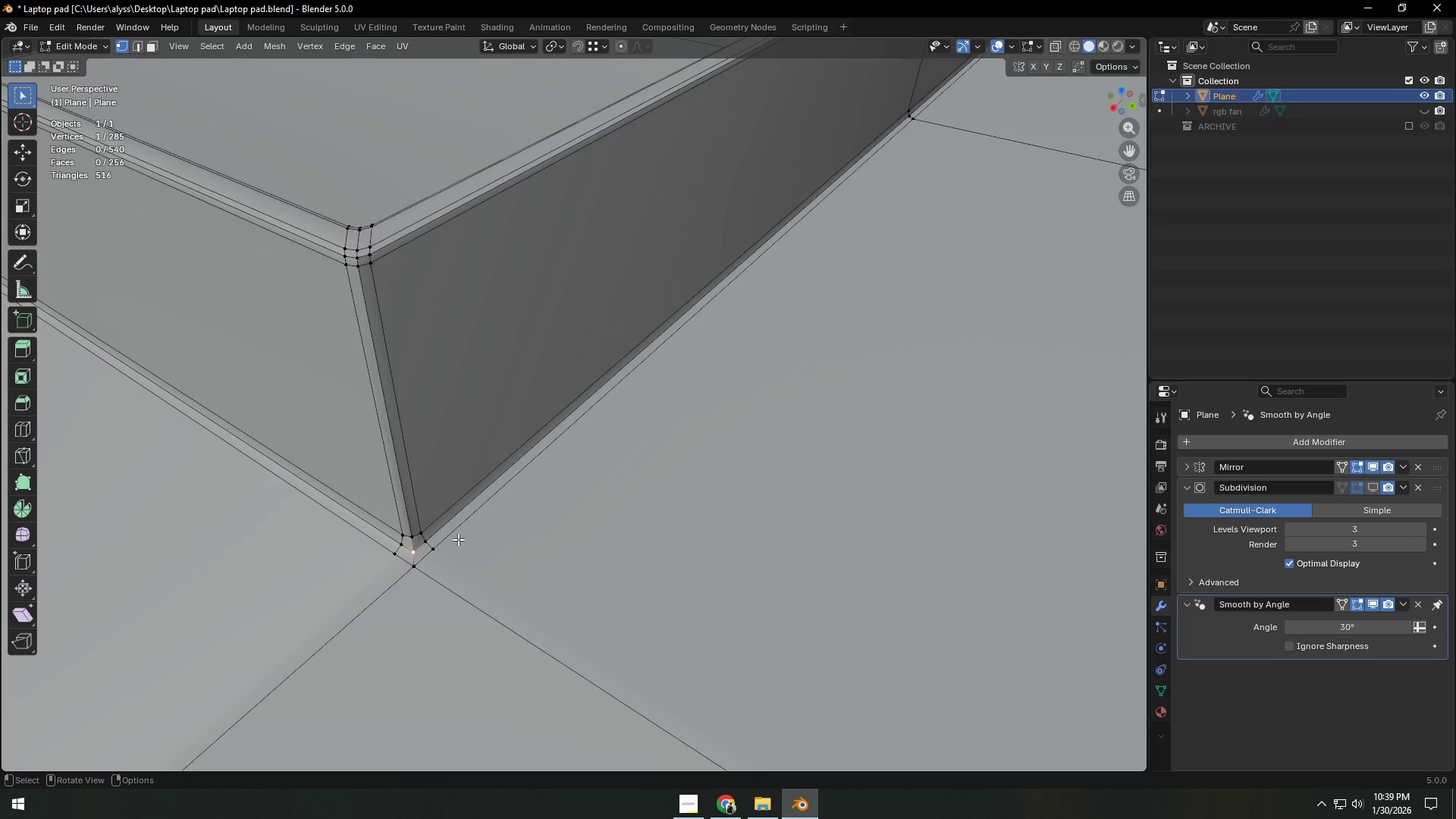 
key(Backquote)
 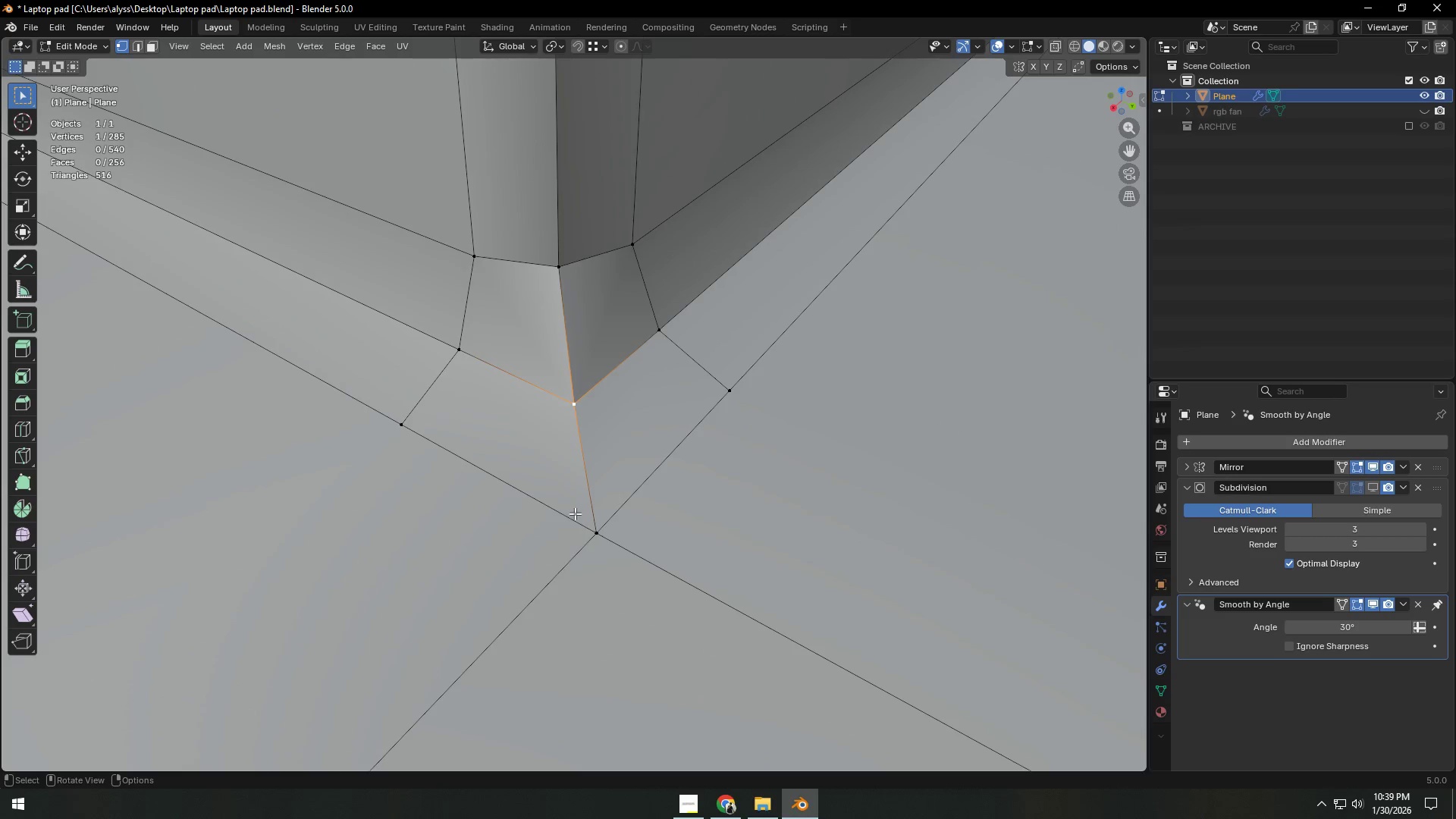 
scroll: coordinate [598, 506], scroll_direction: down, amount: 5.0
 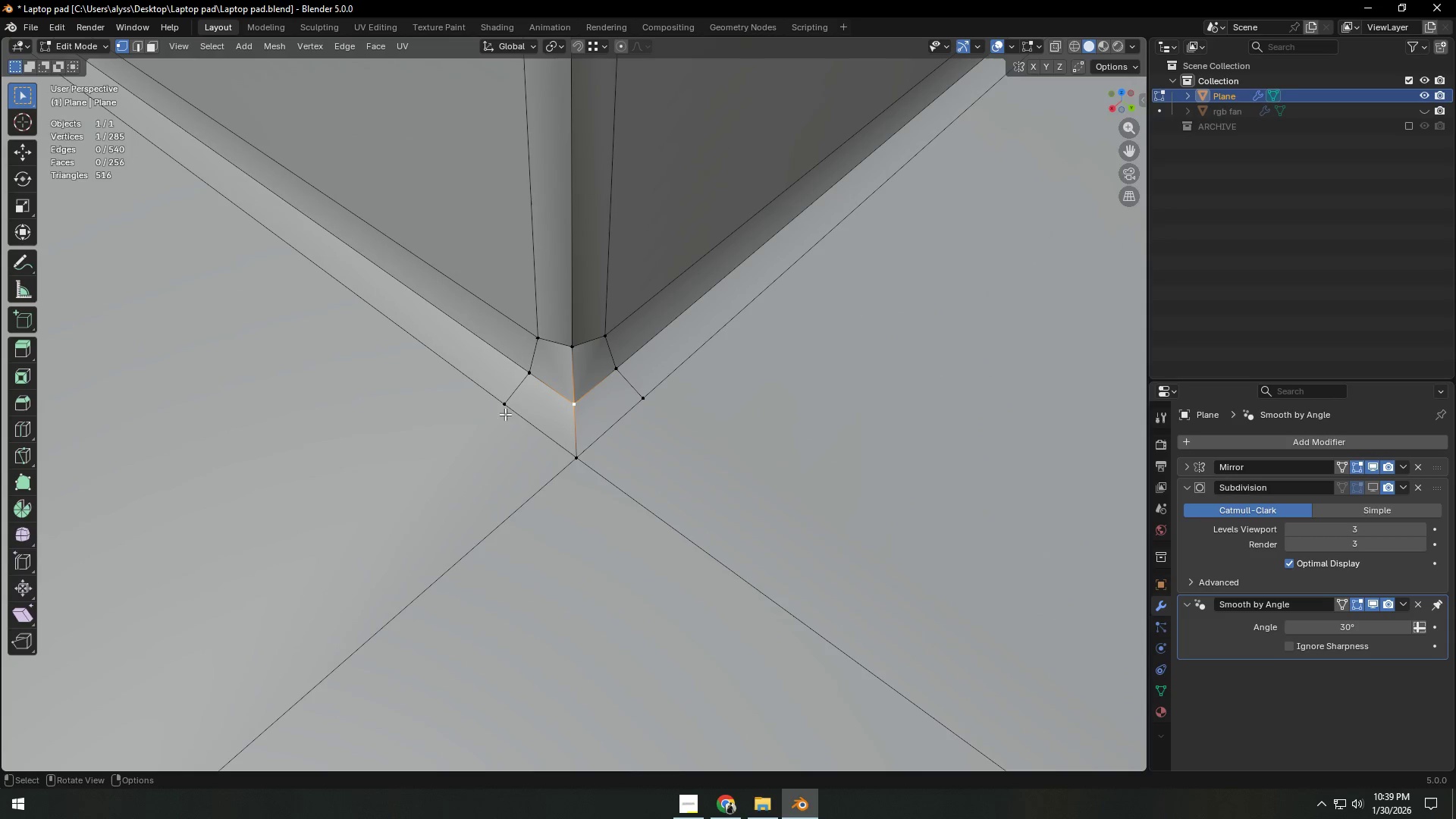 
wait(8.7)
 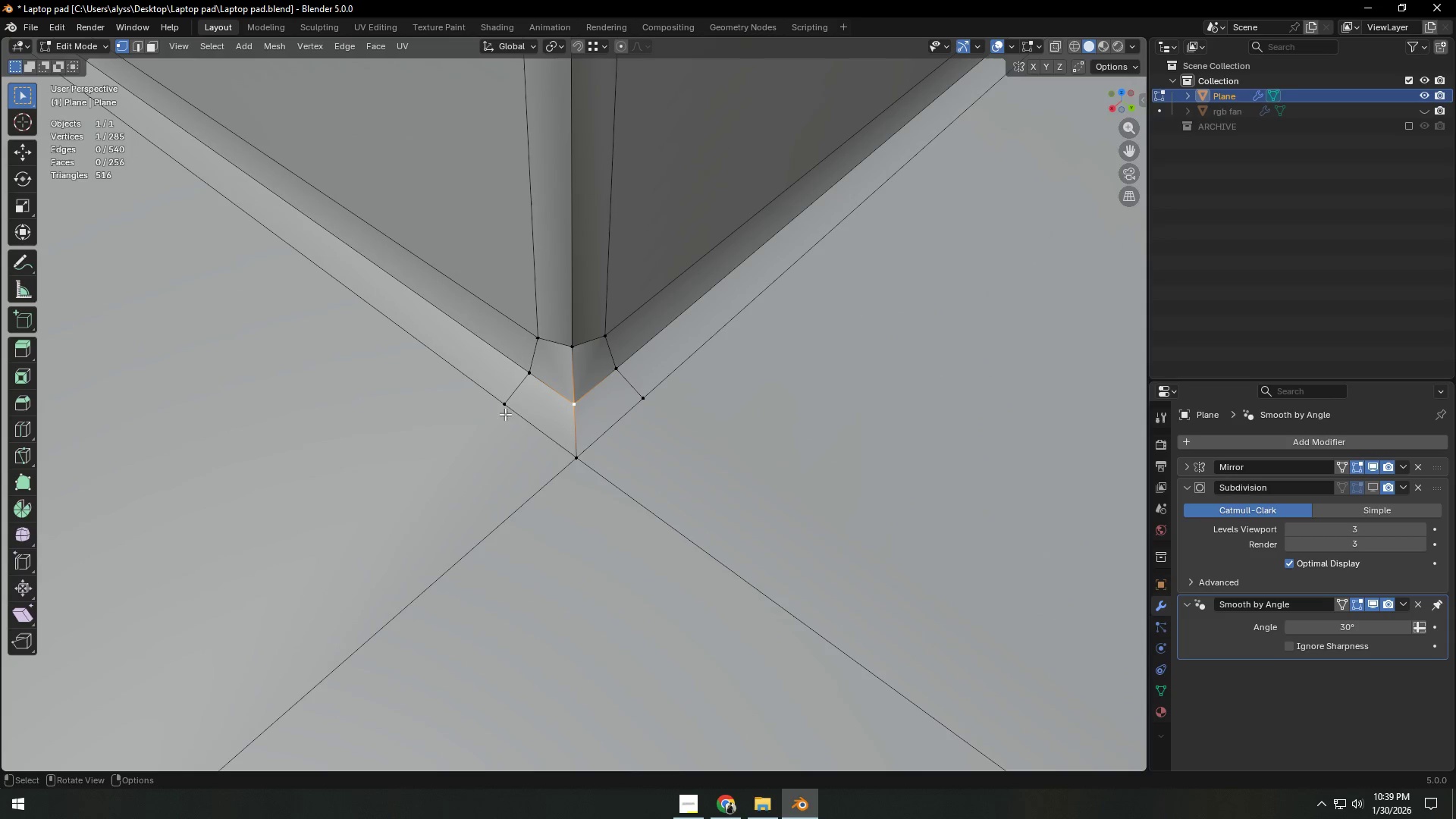 
left_click([581, 408])
 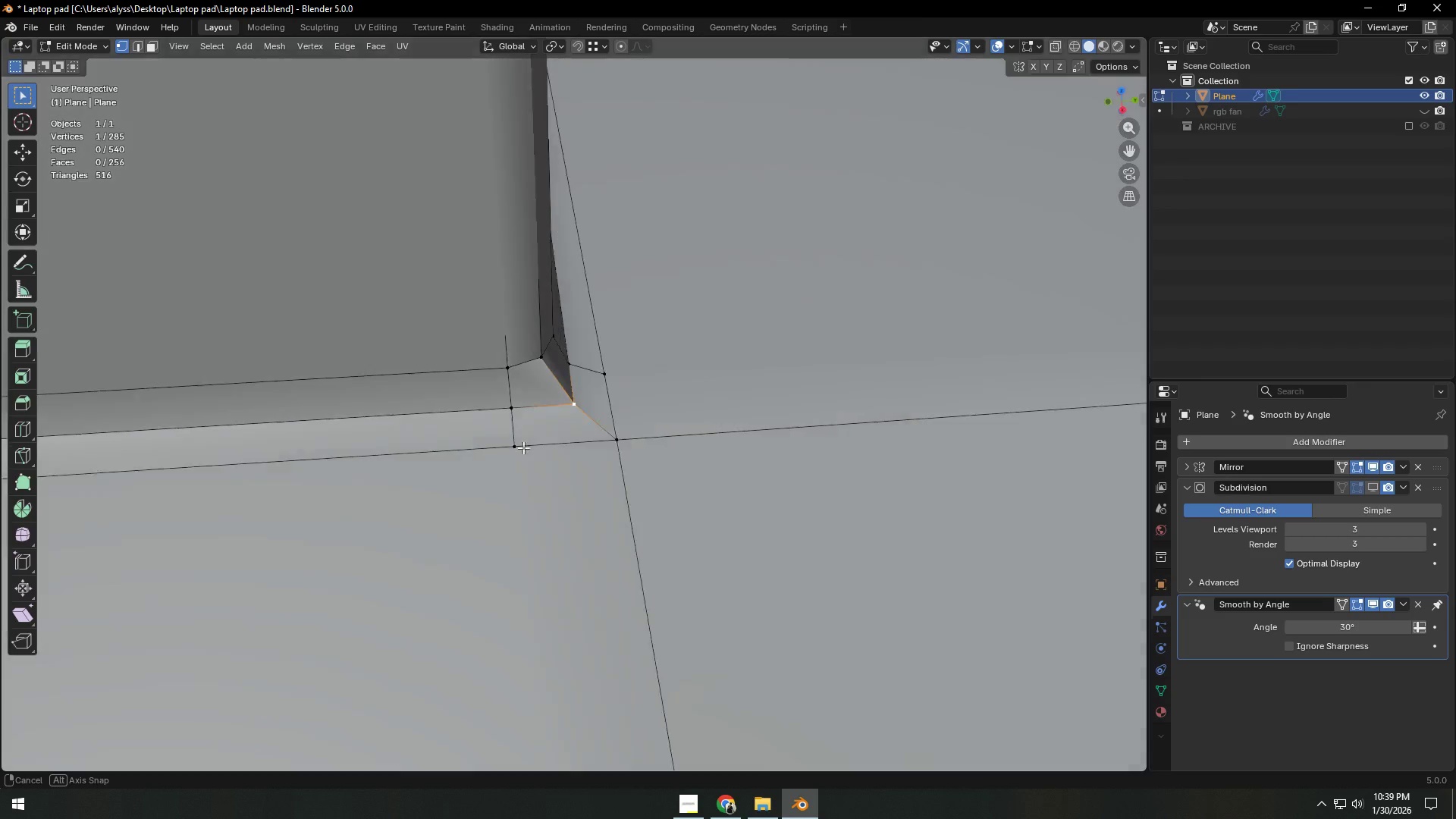 
wait(5.48)
 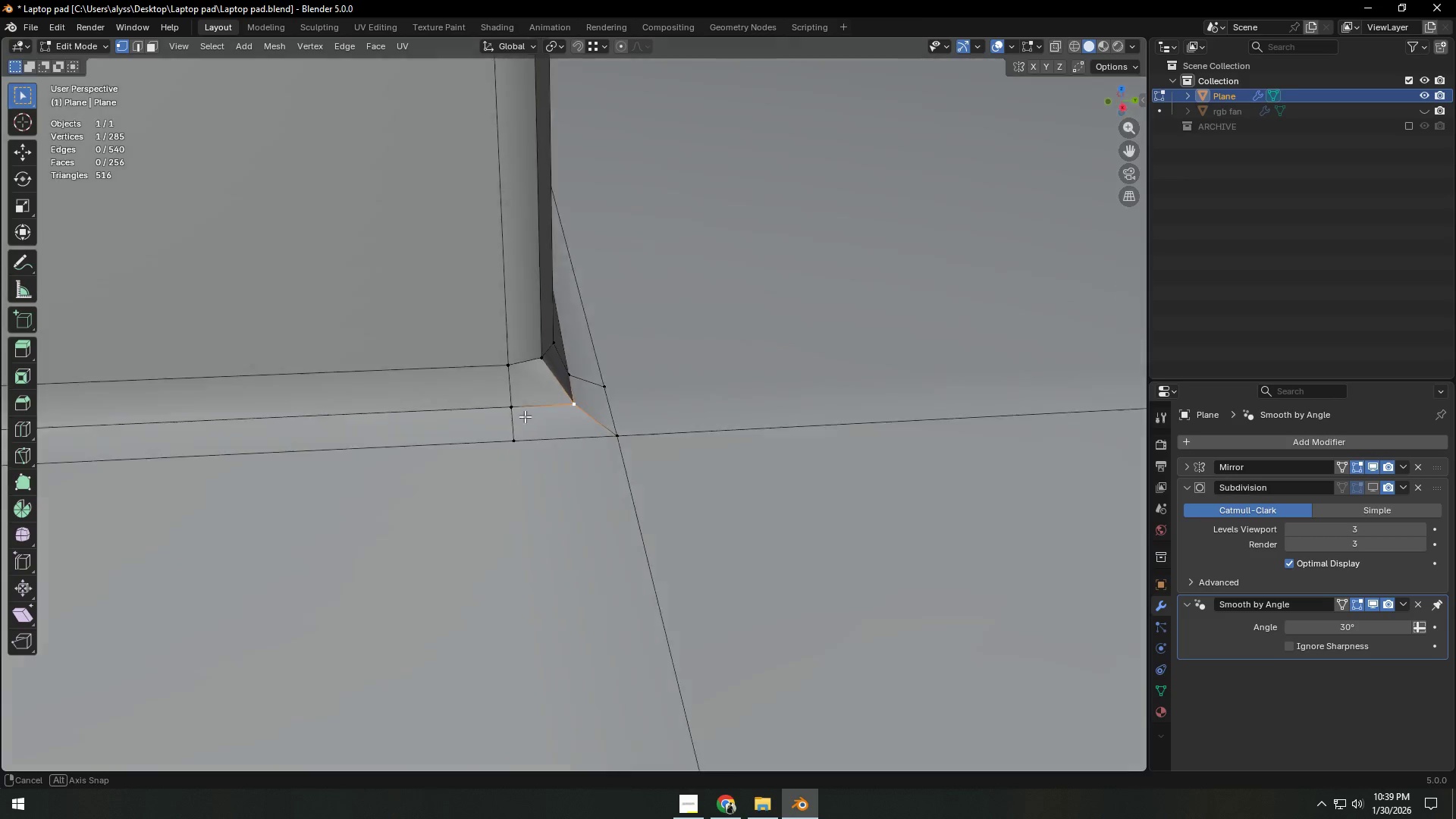 
left_click([649, 419])
 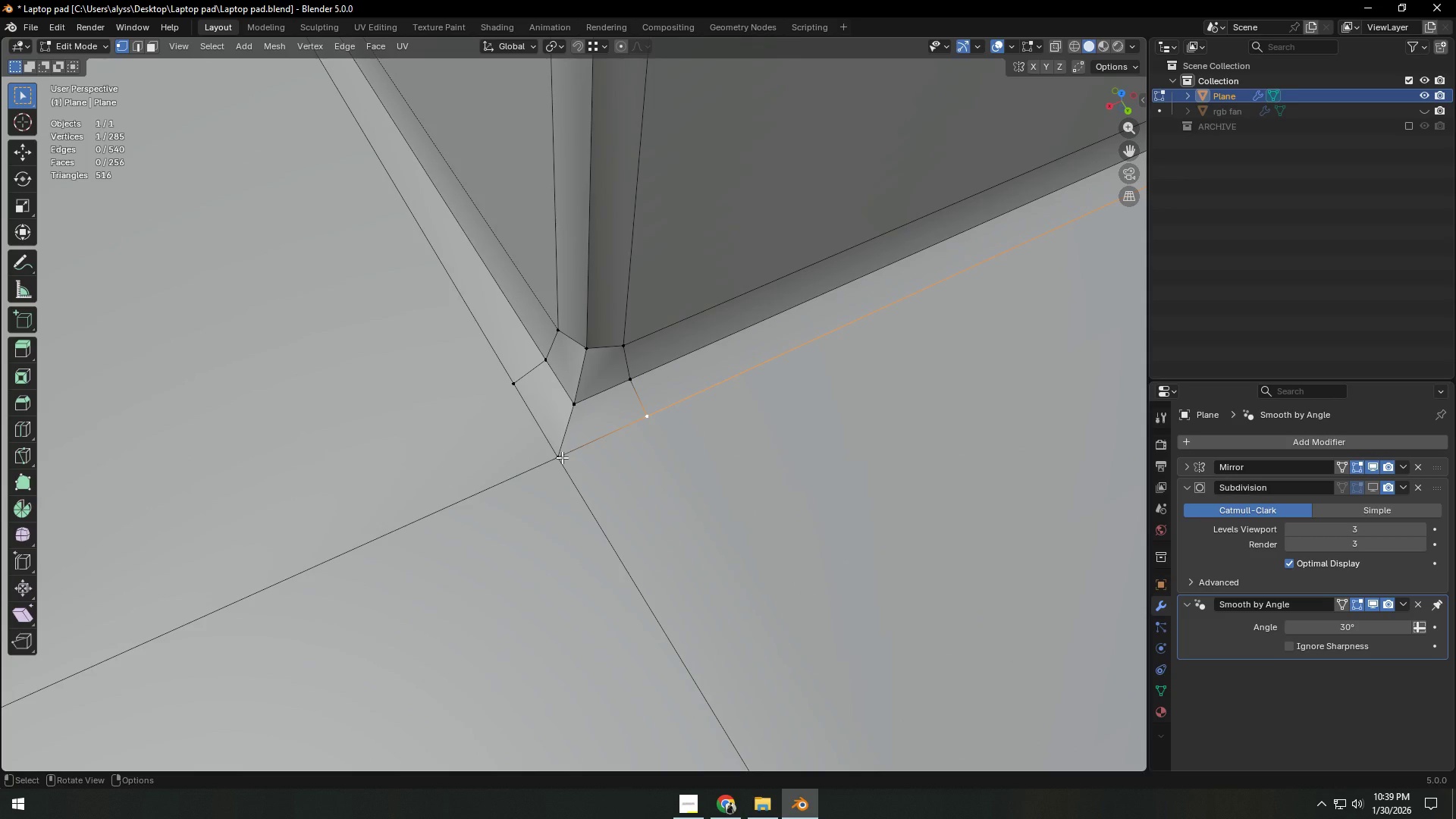 
scroll: coordinate [635, 454], scroll_direction: down, amount: 3.0
 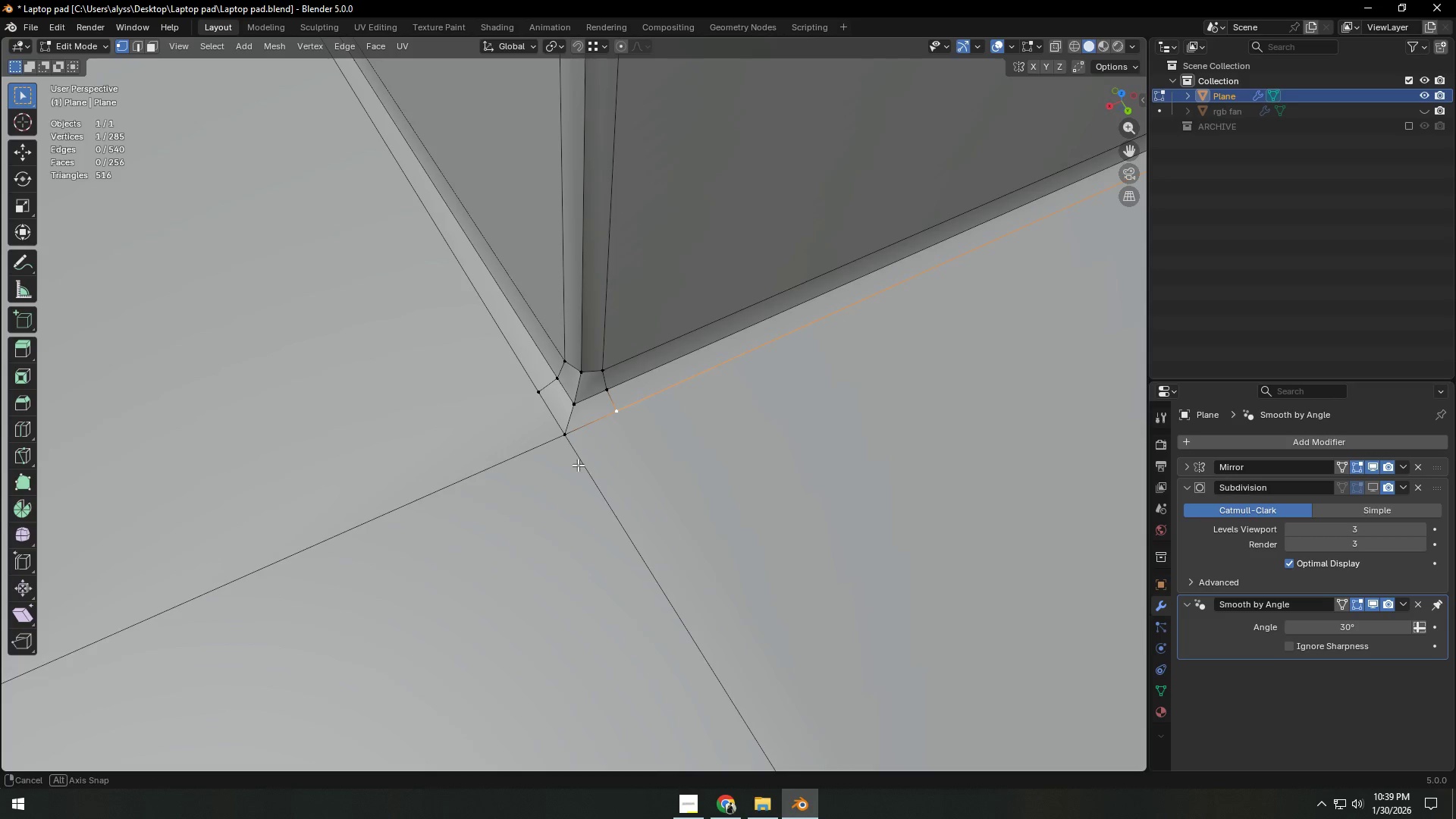 
scroll: coordinate [603, 472], scroll_direction: up, amount: 2.0
 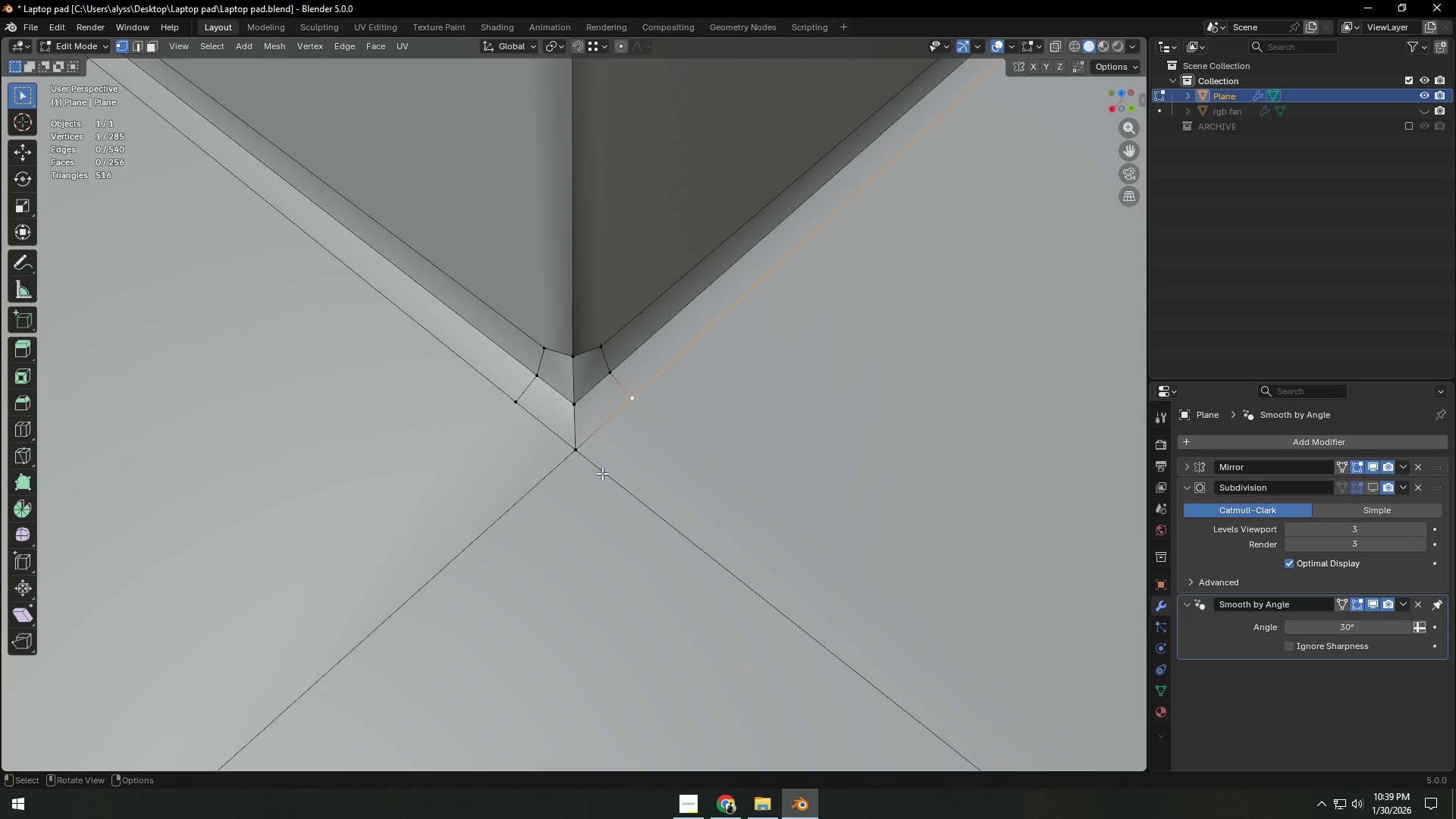 
scroll: coordinate [602, 472], scroll_direction: down, amount: 5.0
 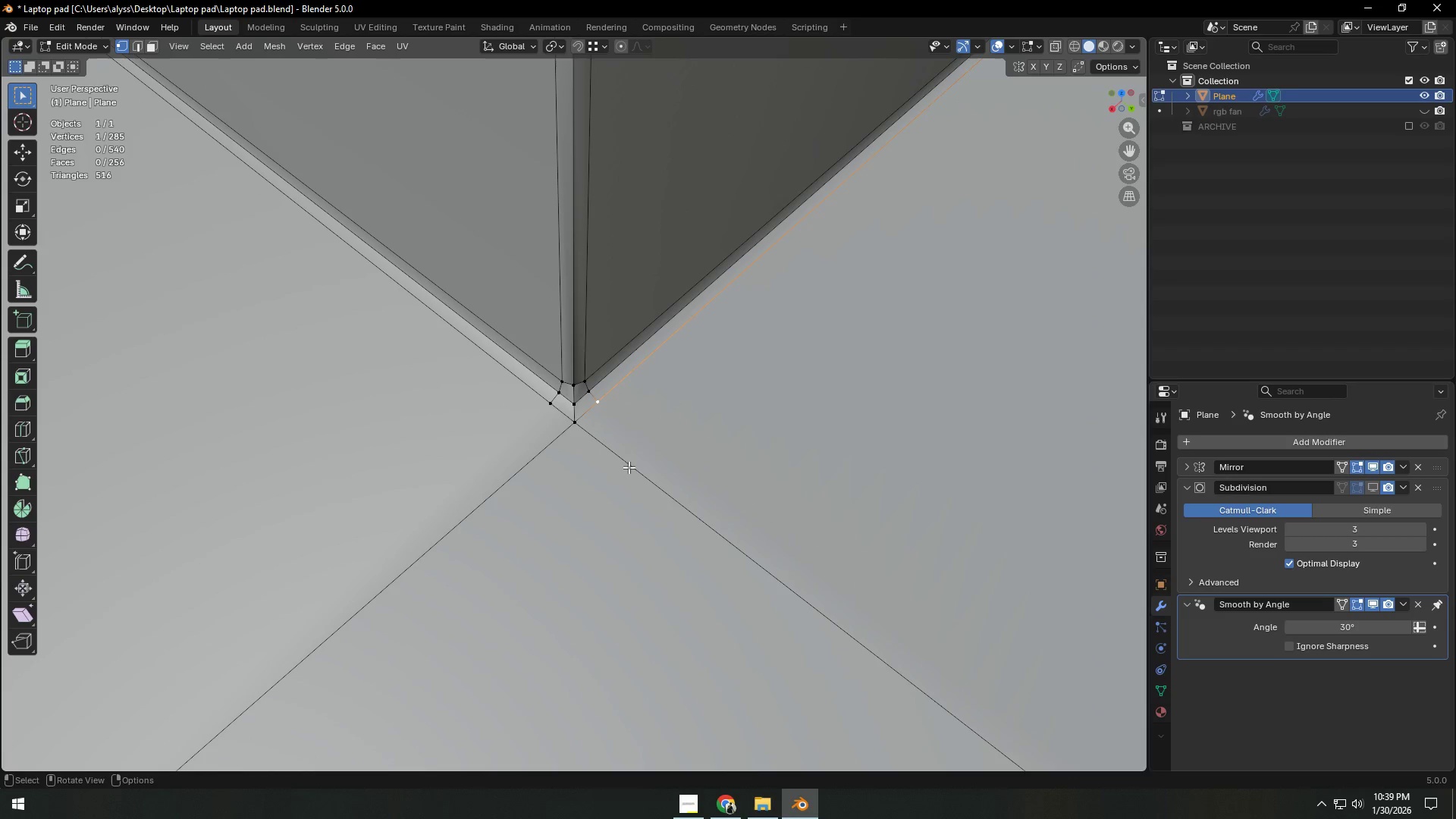 
hold_key(key=ShiftLeft, duration=0.34)
 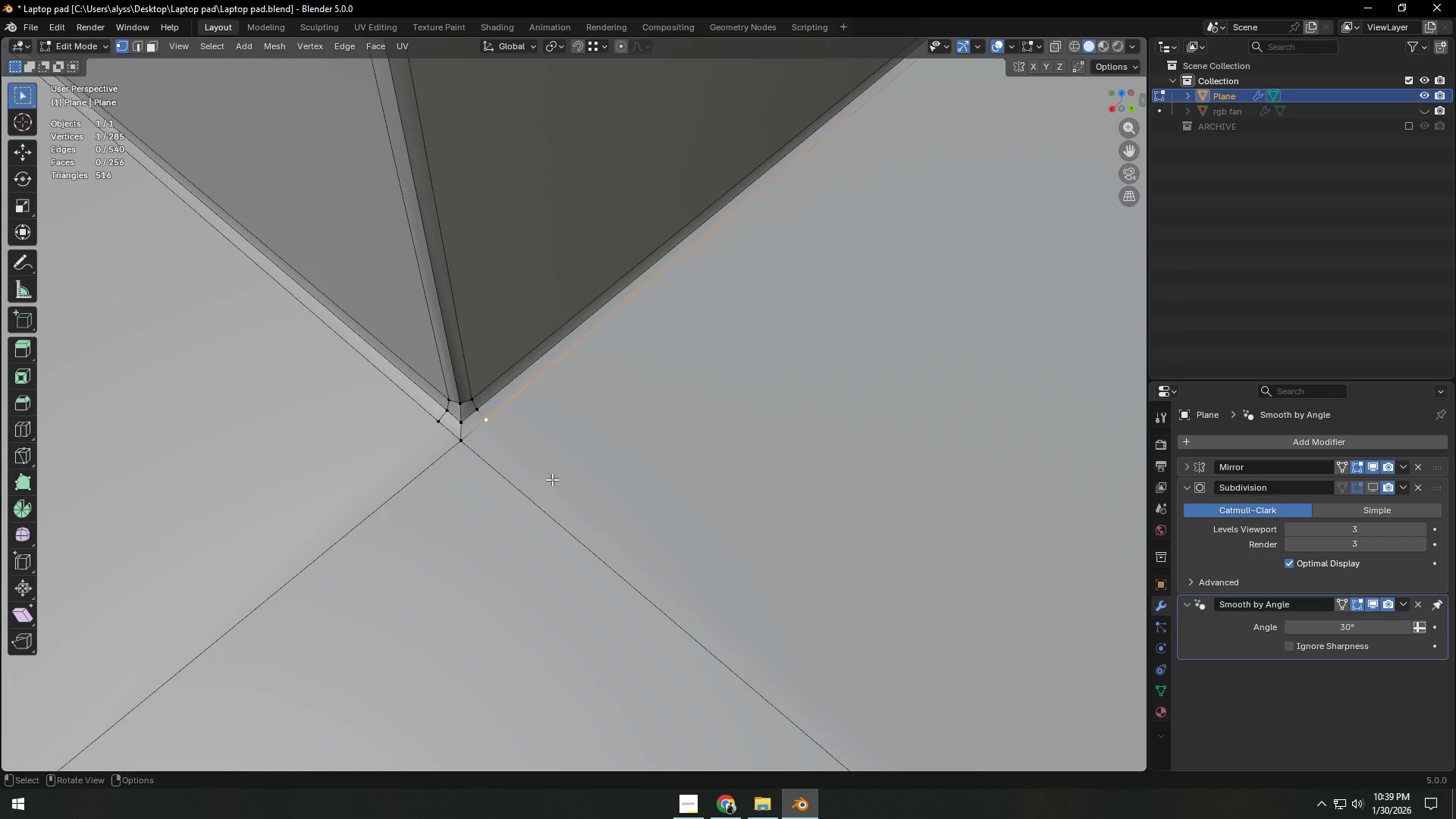 
scroll: coordinate [554, 479], scroll_direction: down, amount: 6.0
 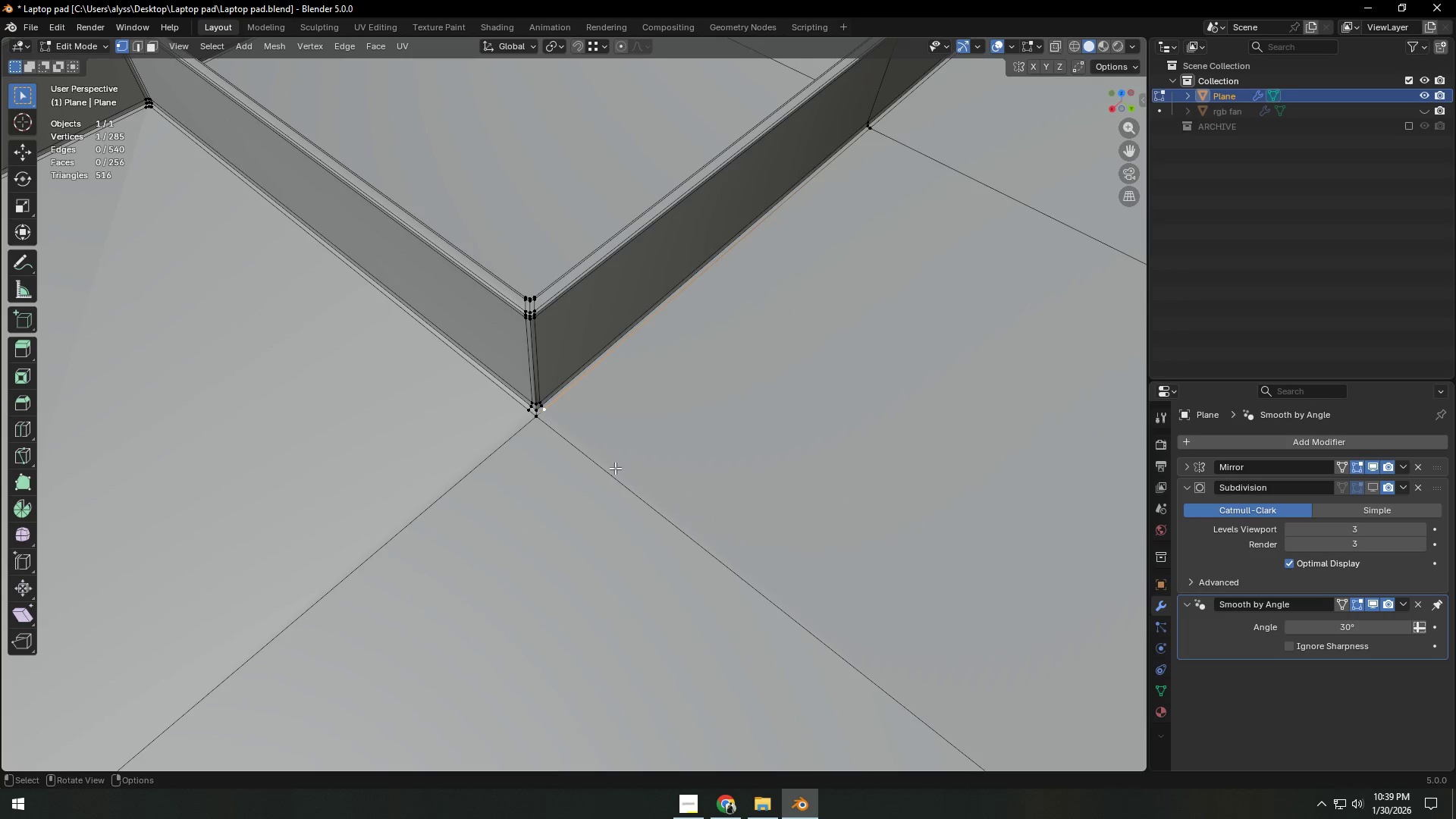 
hold_key(key=ShiftLeft, duration=1.08)
 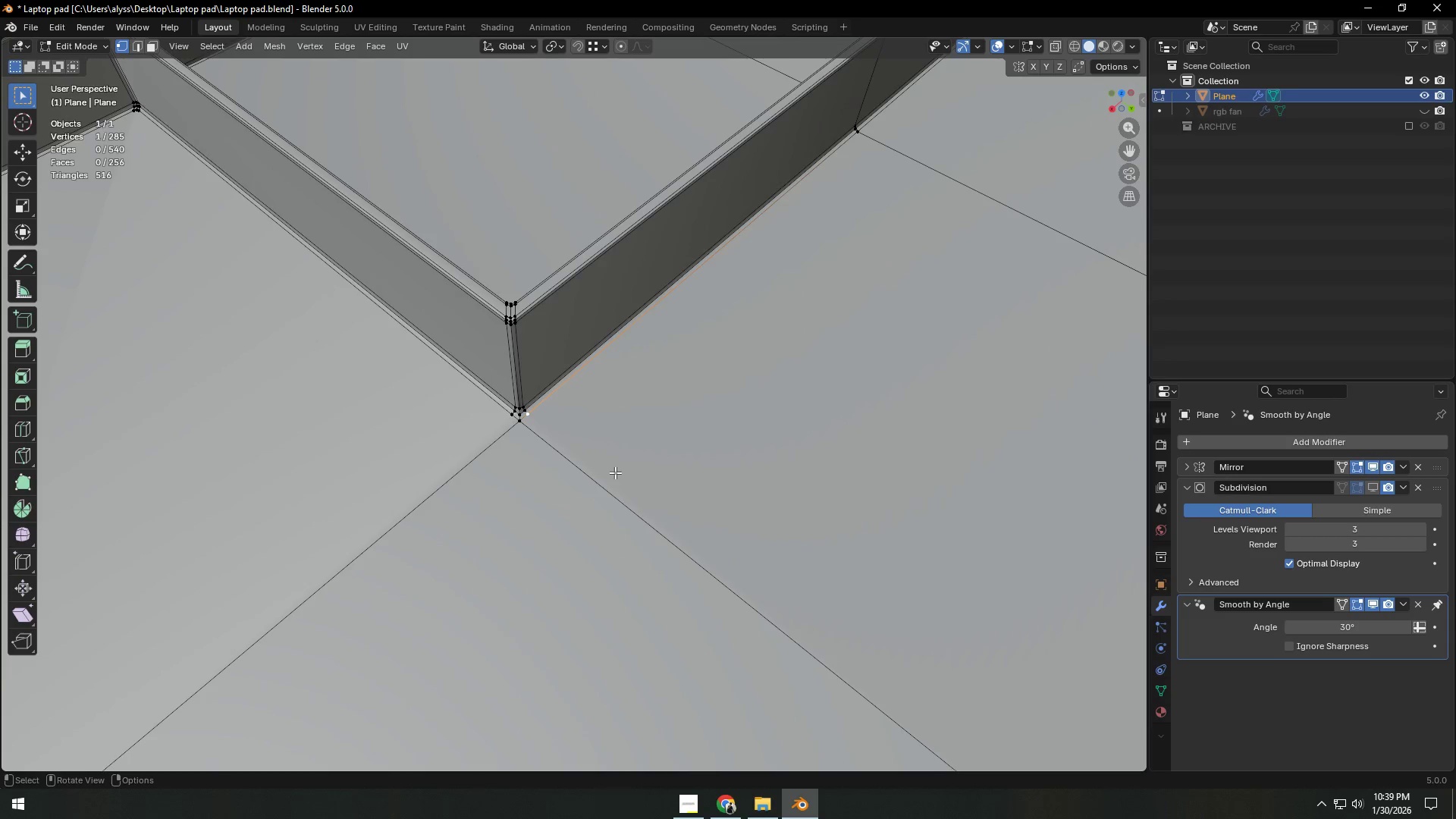 
hold_key(key=ShiftLeft, duration=0.44)
 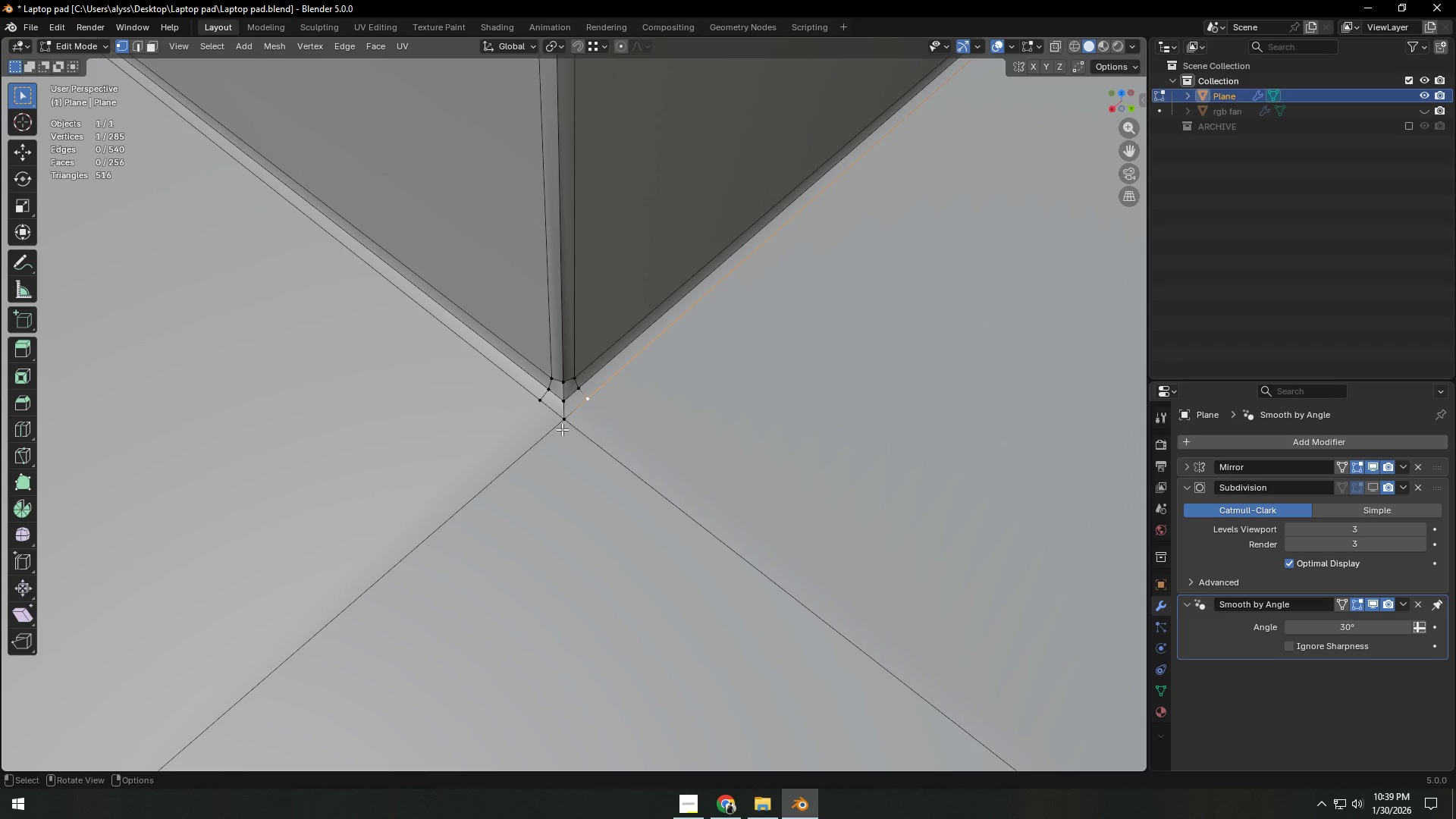 
scroll: coordinate [613, 472], scroll_direction: up, amount: 6.0
 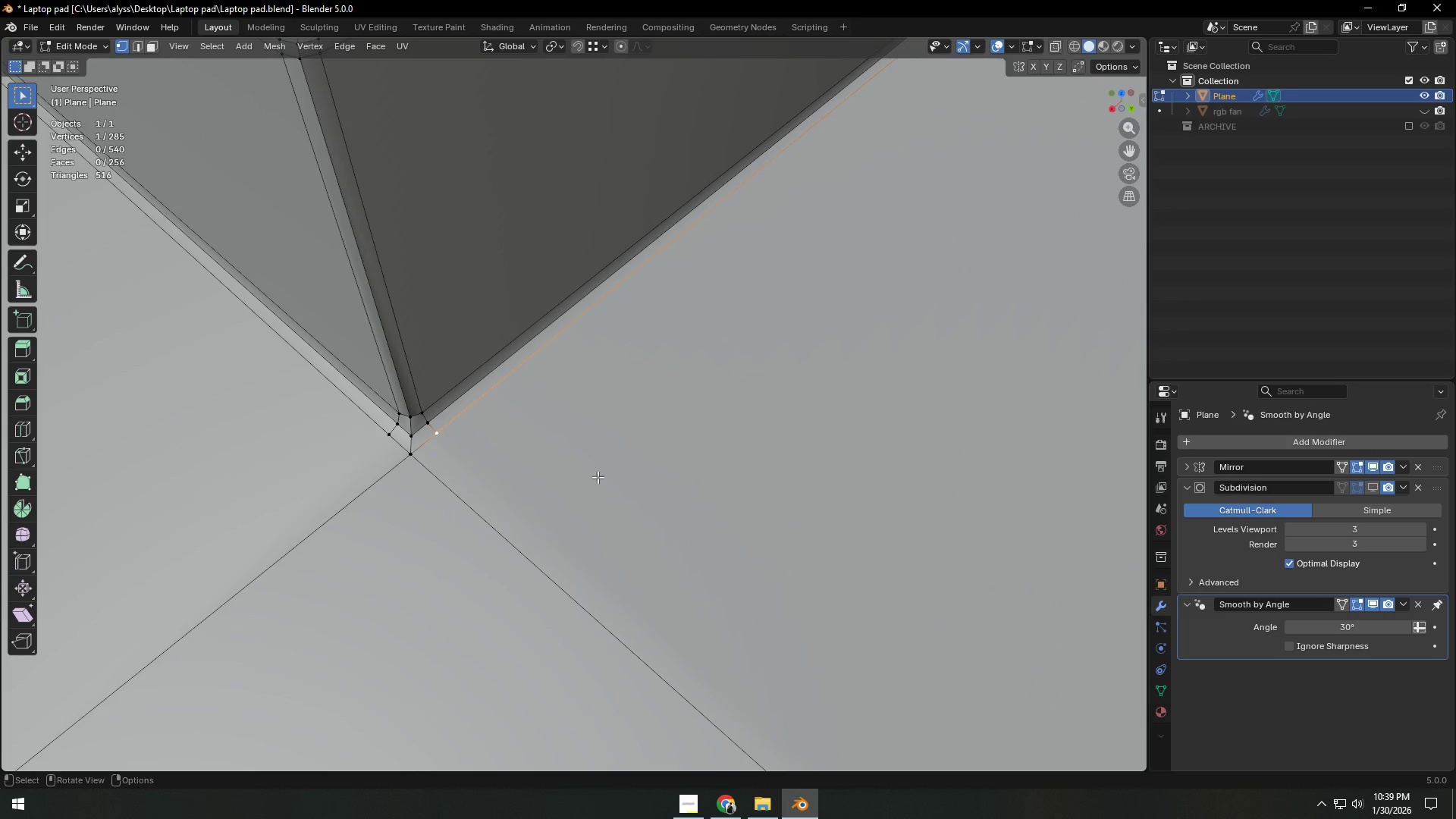 
key(Backquote)
 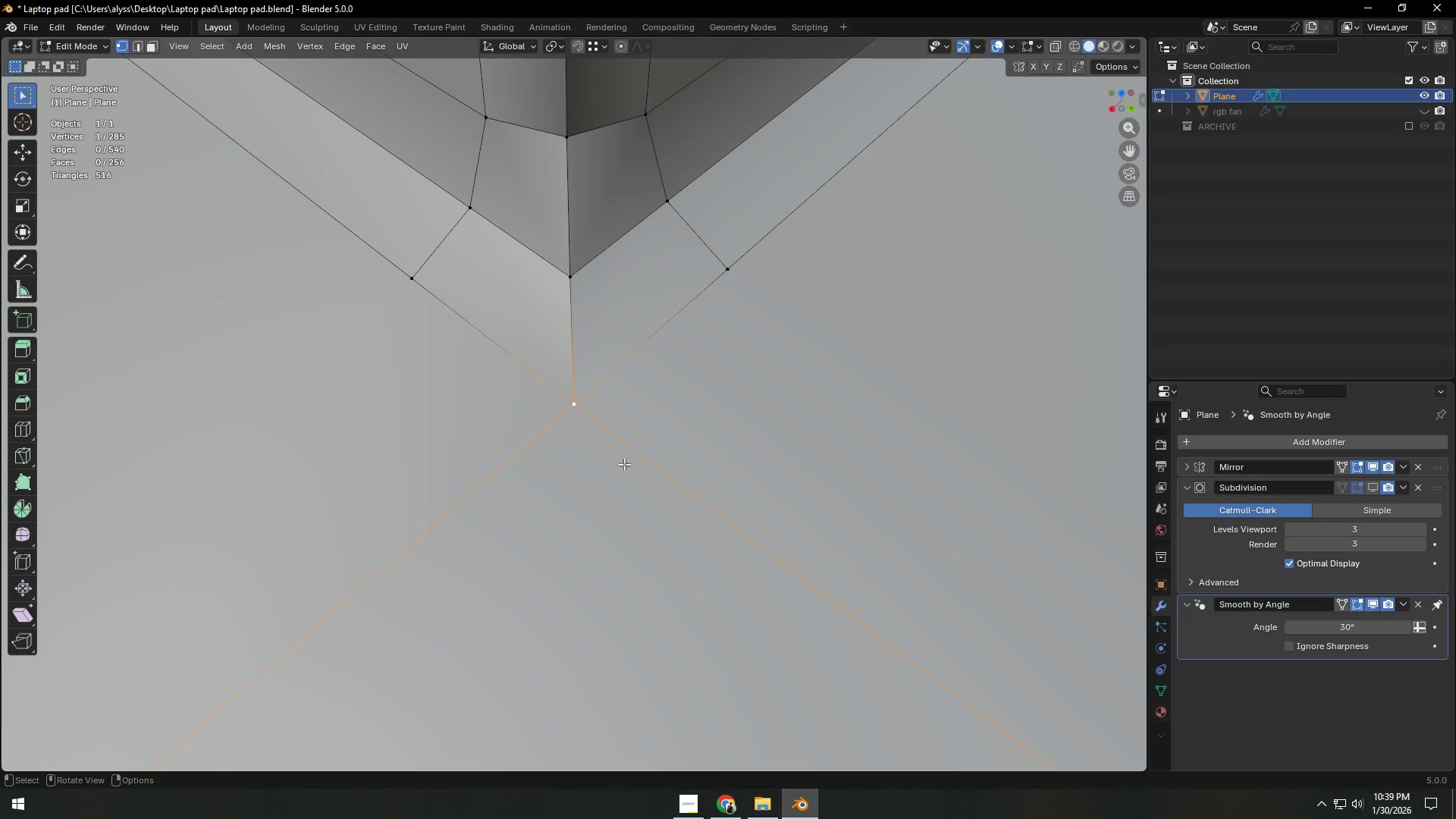 
scroll: coordinate [627, 450], scroll_direction: down, amount: 26.0
 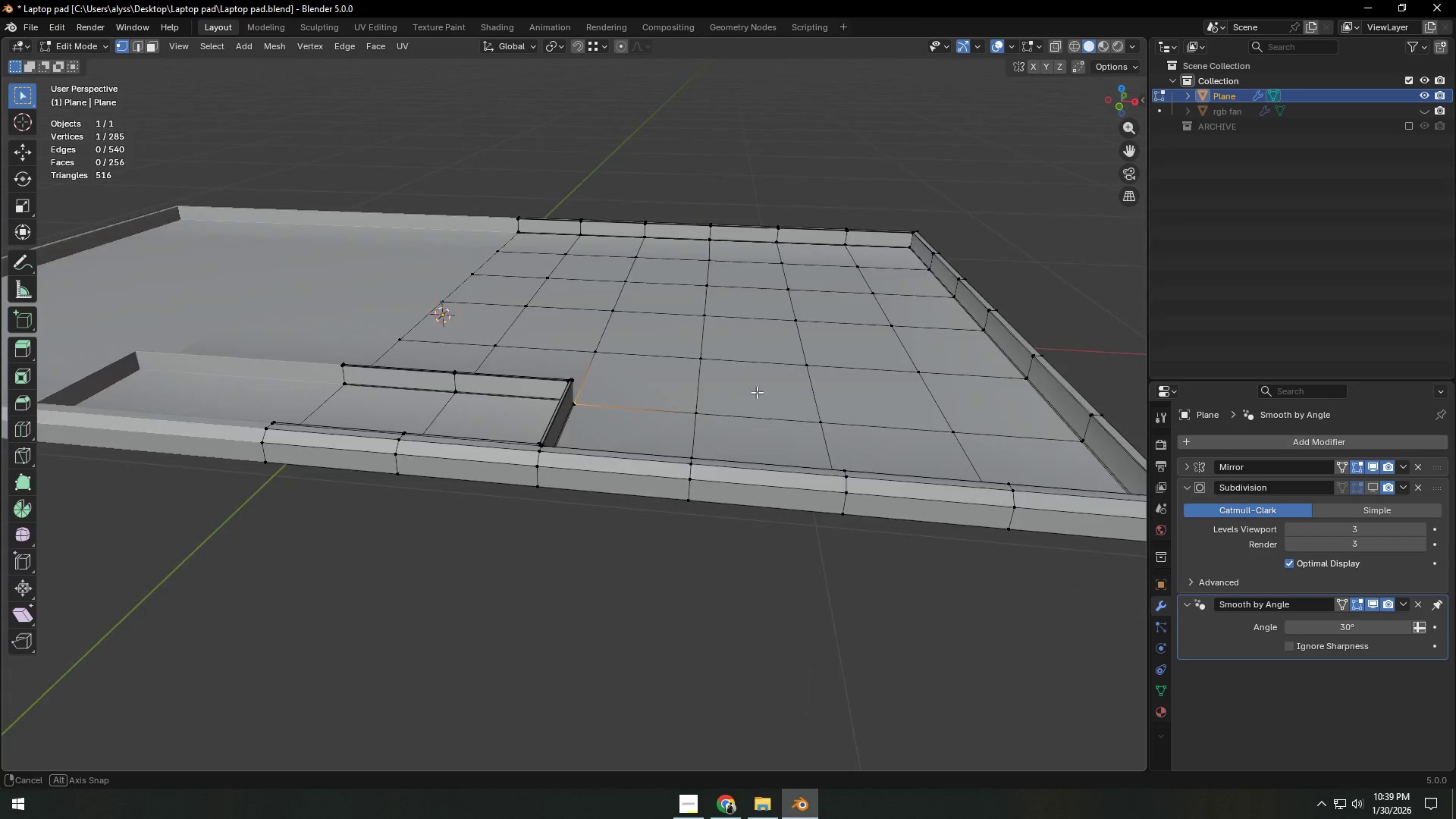 
scroll: coordinate [607, 466], scroll_direction: up, amount: 3.0
 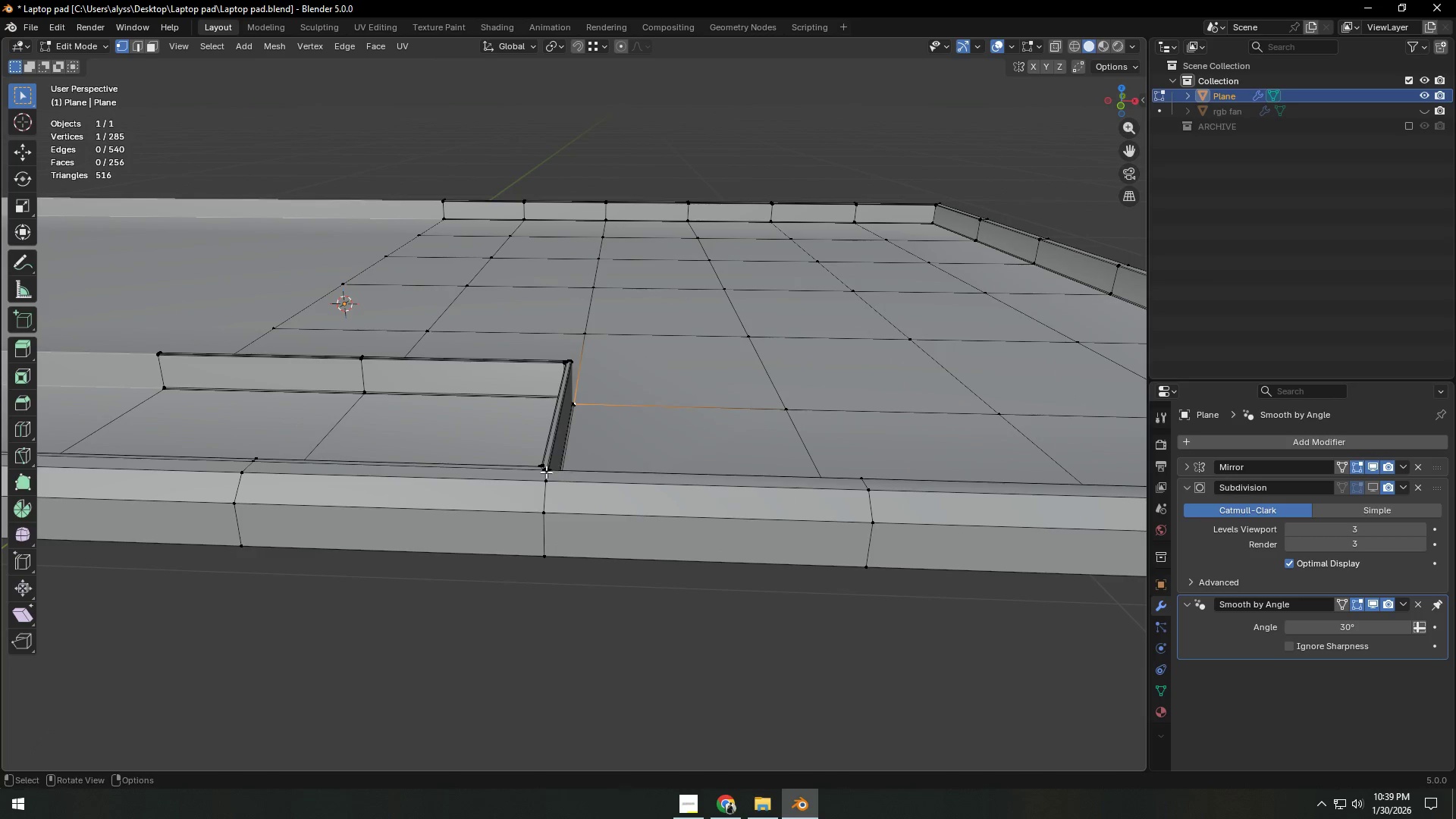 
left_click([537, 469])
 